 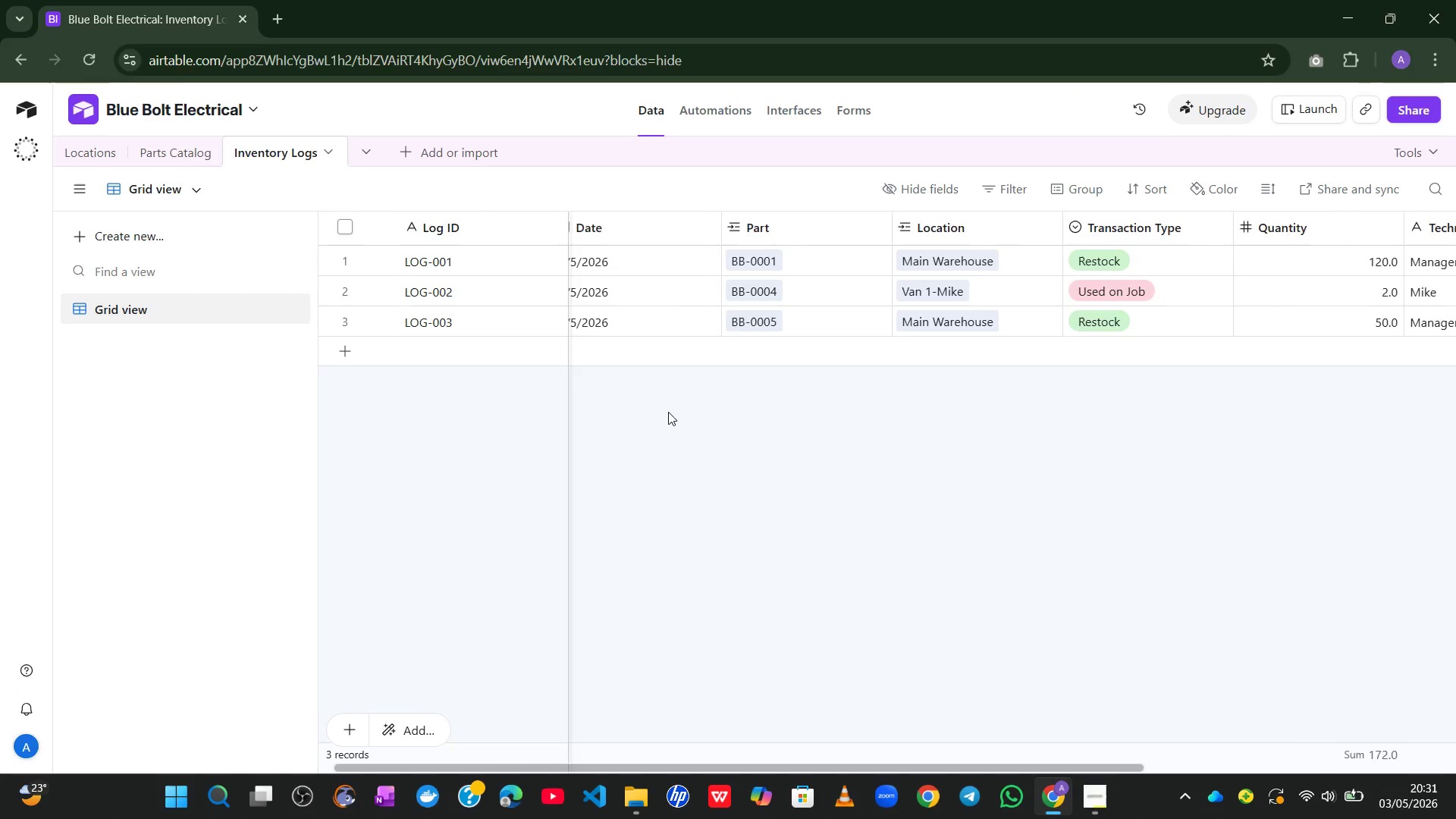 
left_click([409, 321])
 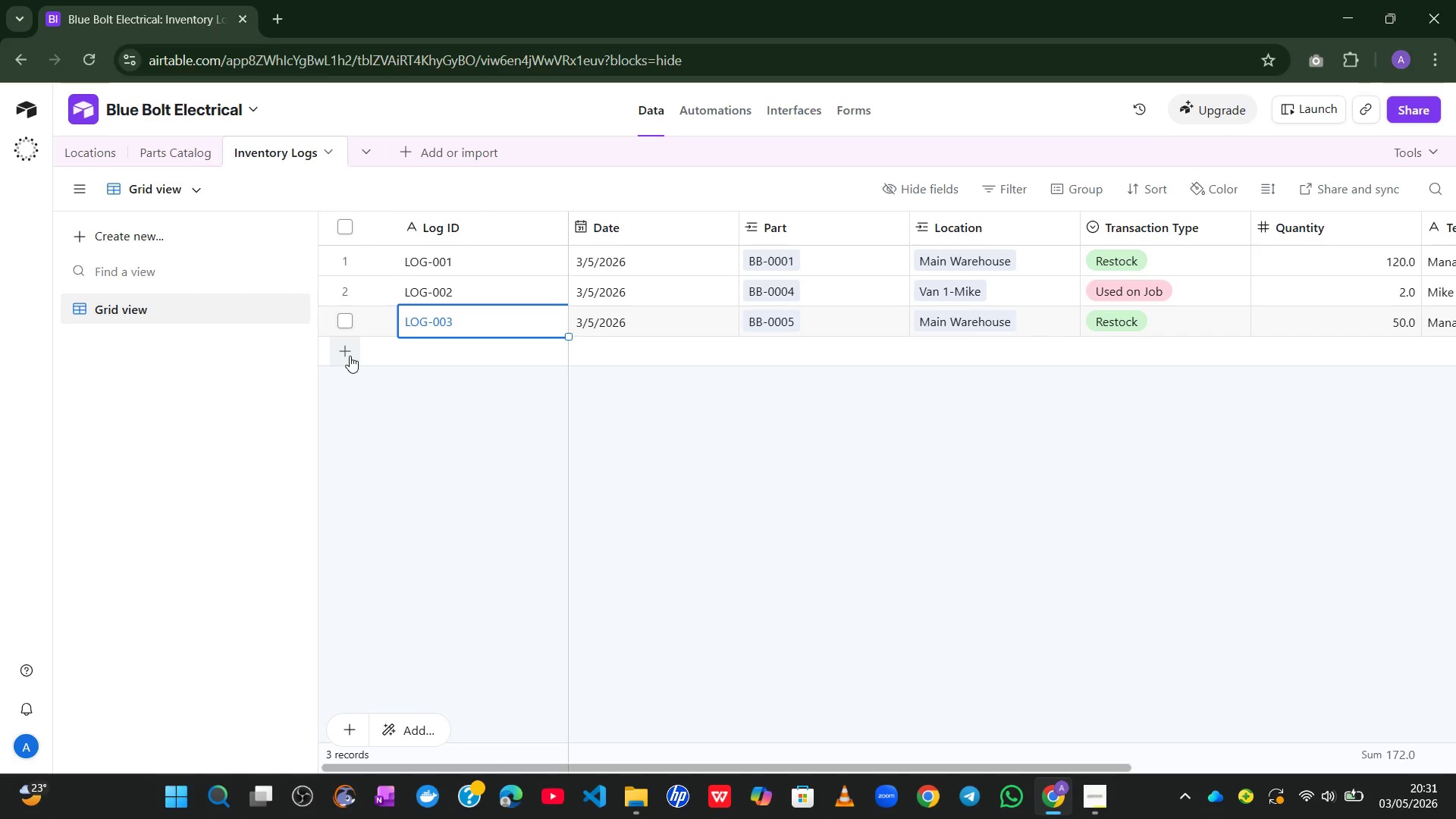 
left_click([457, 444])
 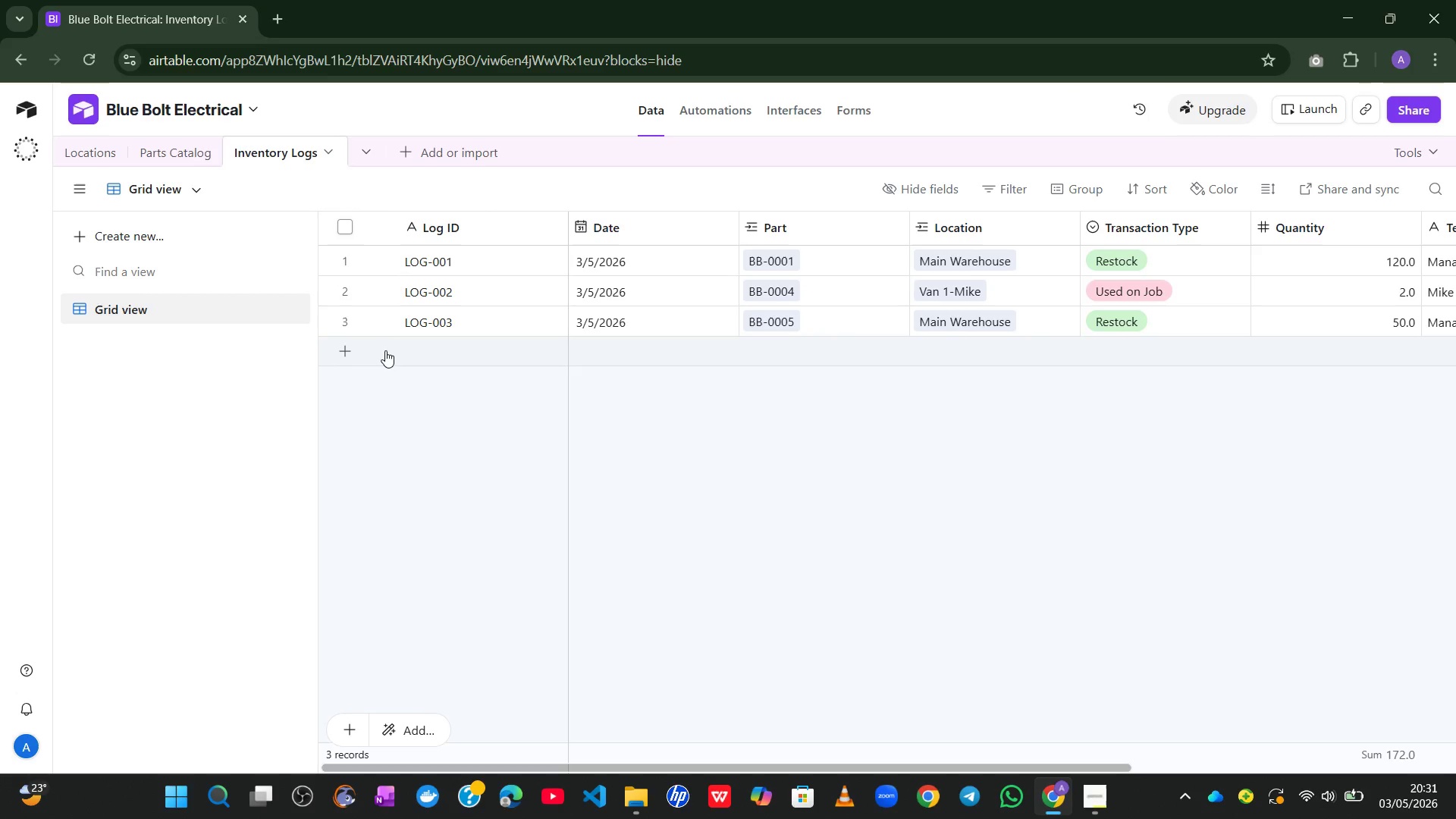 
left_click([385, 350])
 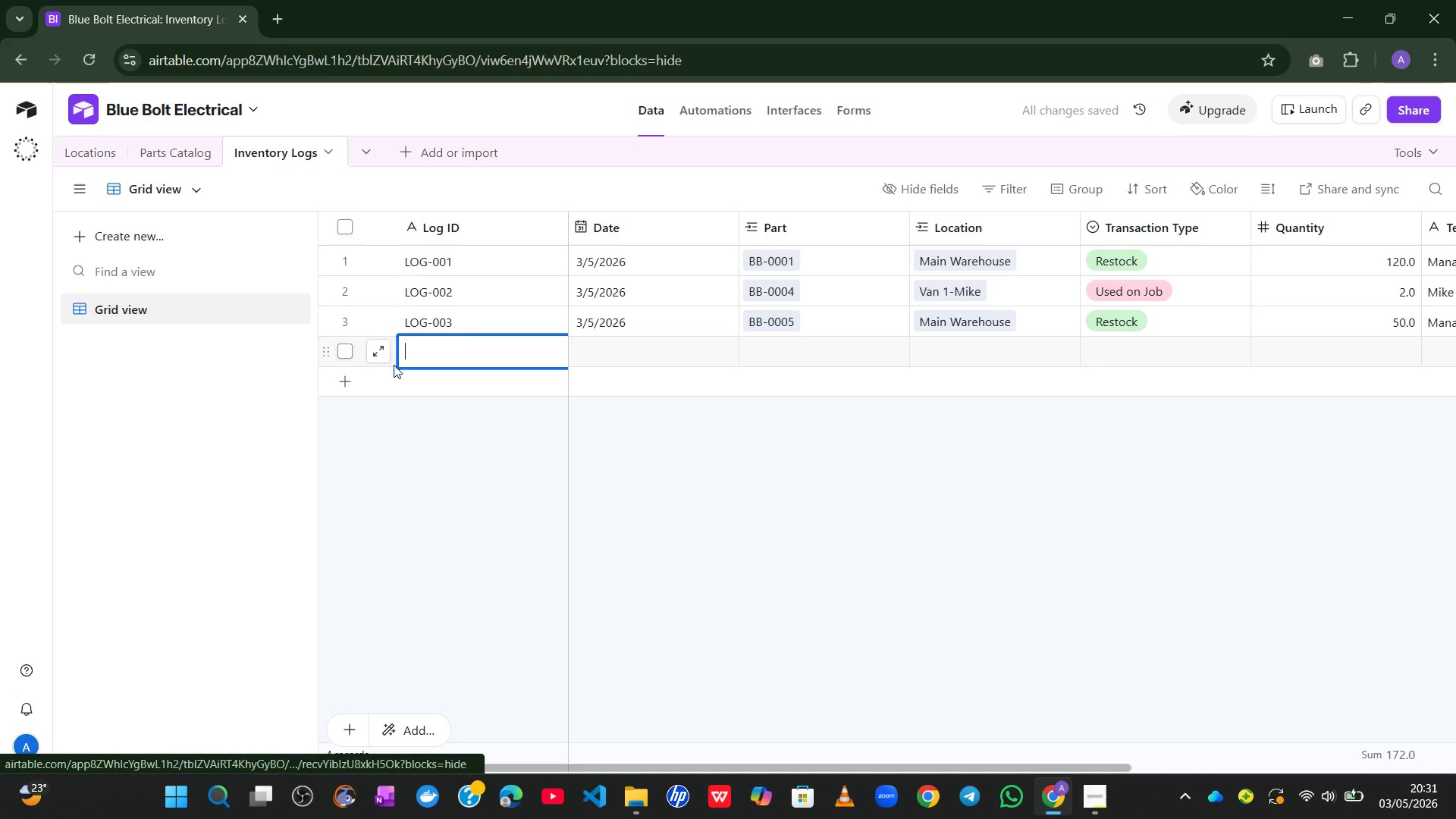 
key(Shift+Enter)
 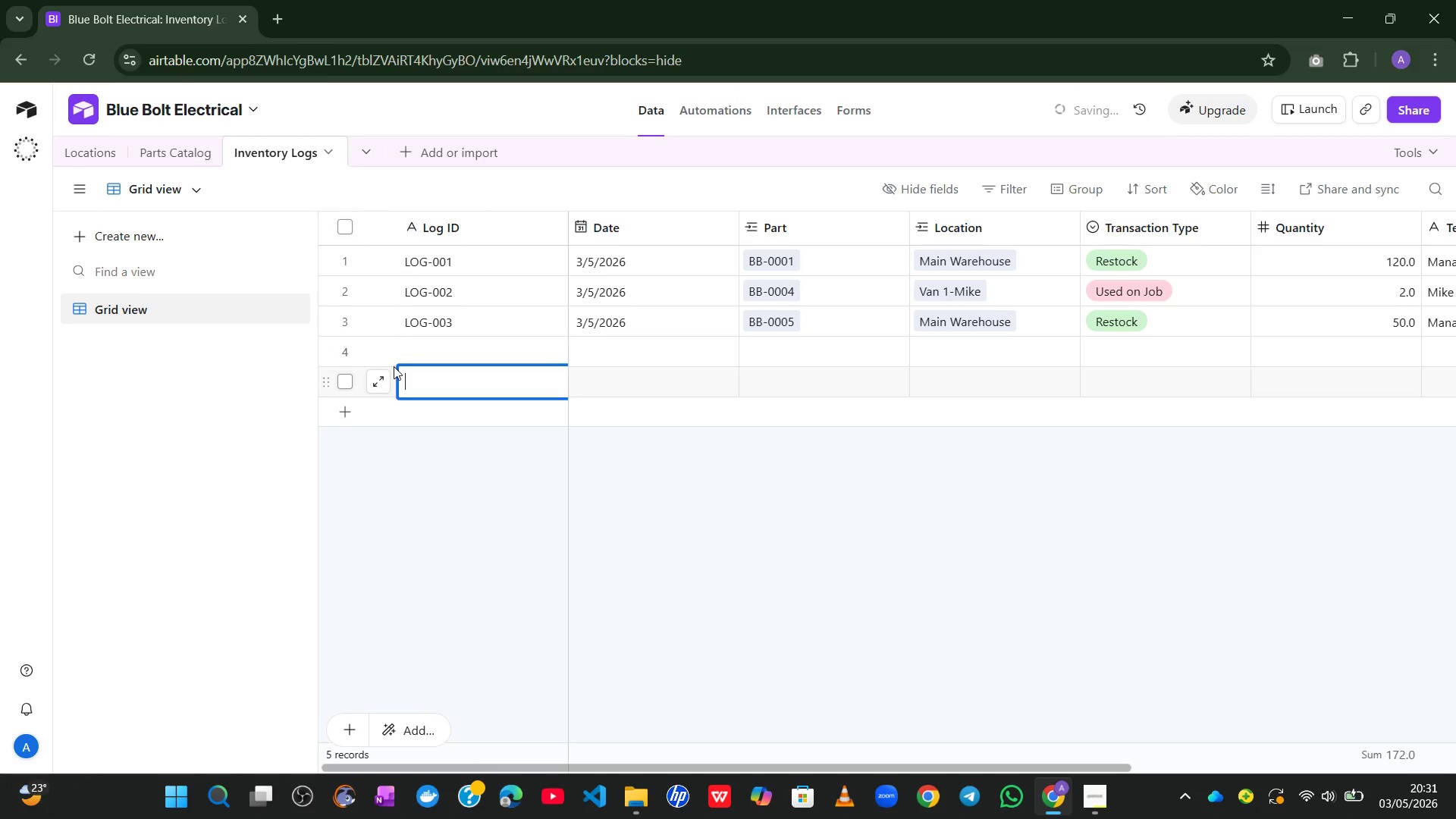 
key(Shift+Enter)
 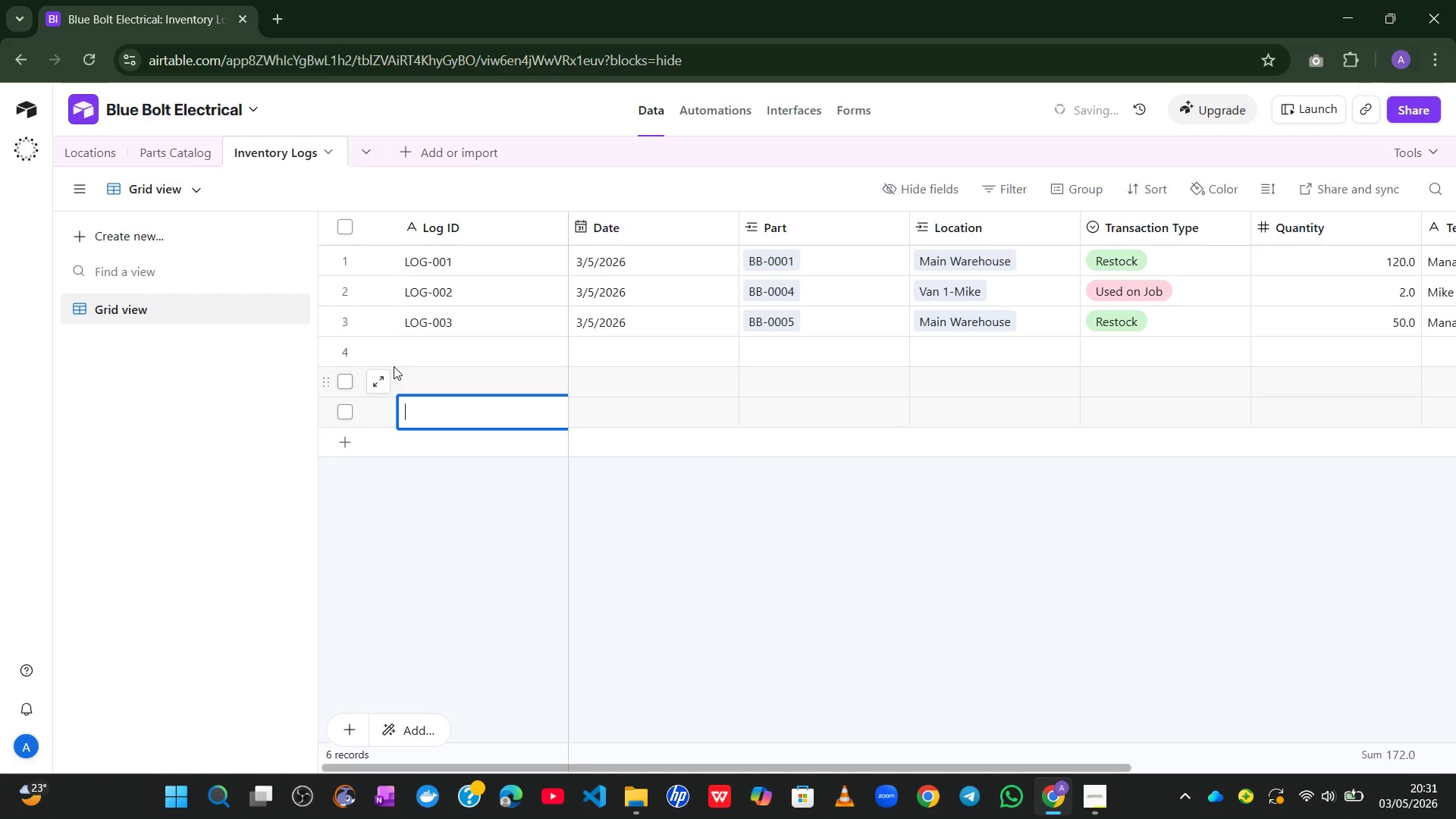 
key(Shift+Enter)
 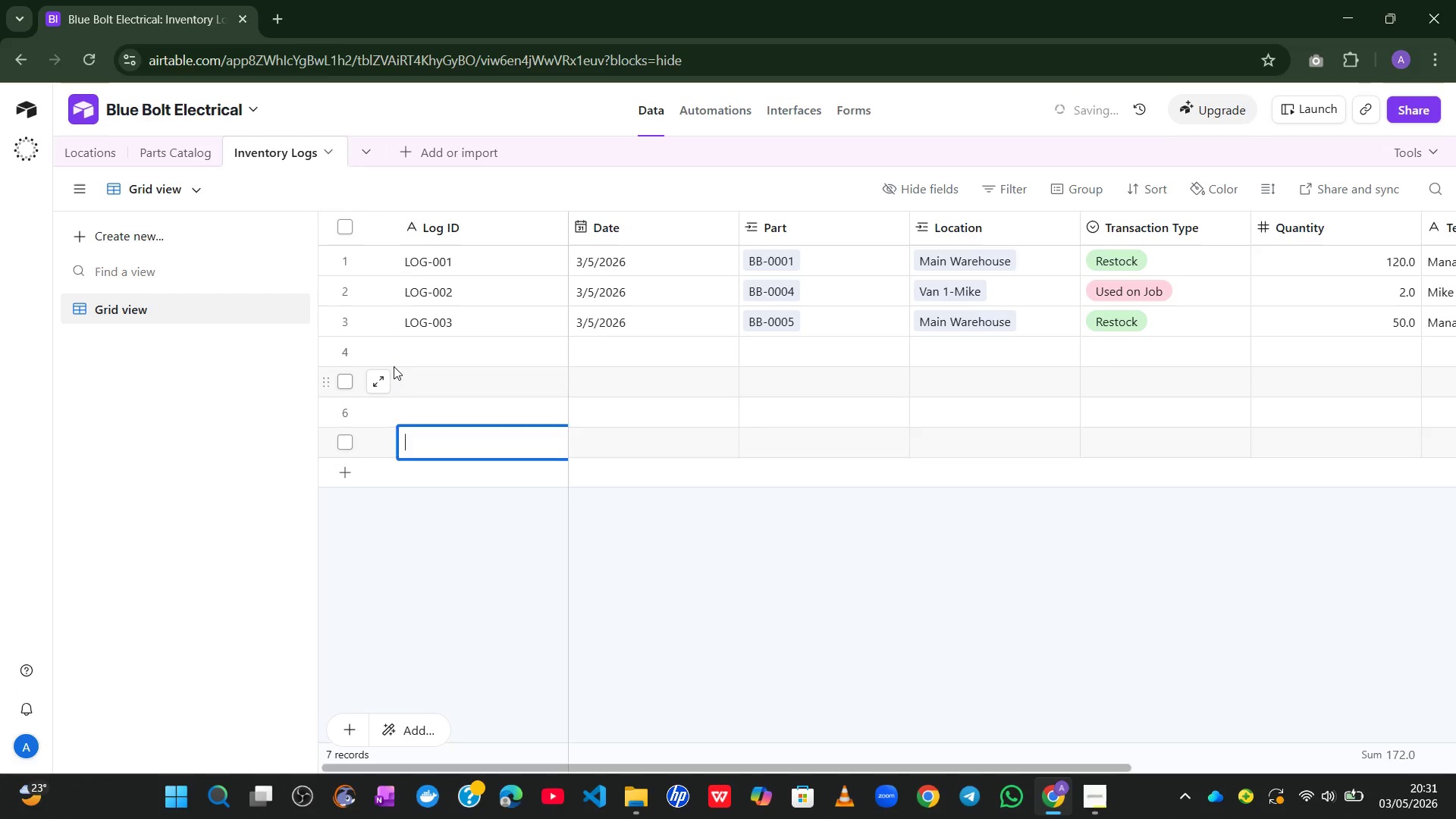 
key(Shift+Enter)
 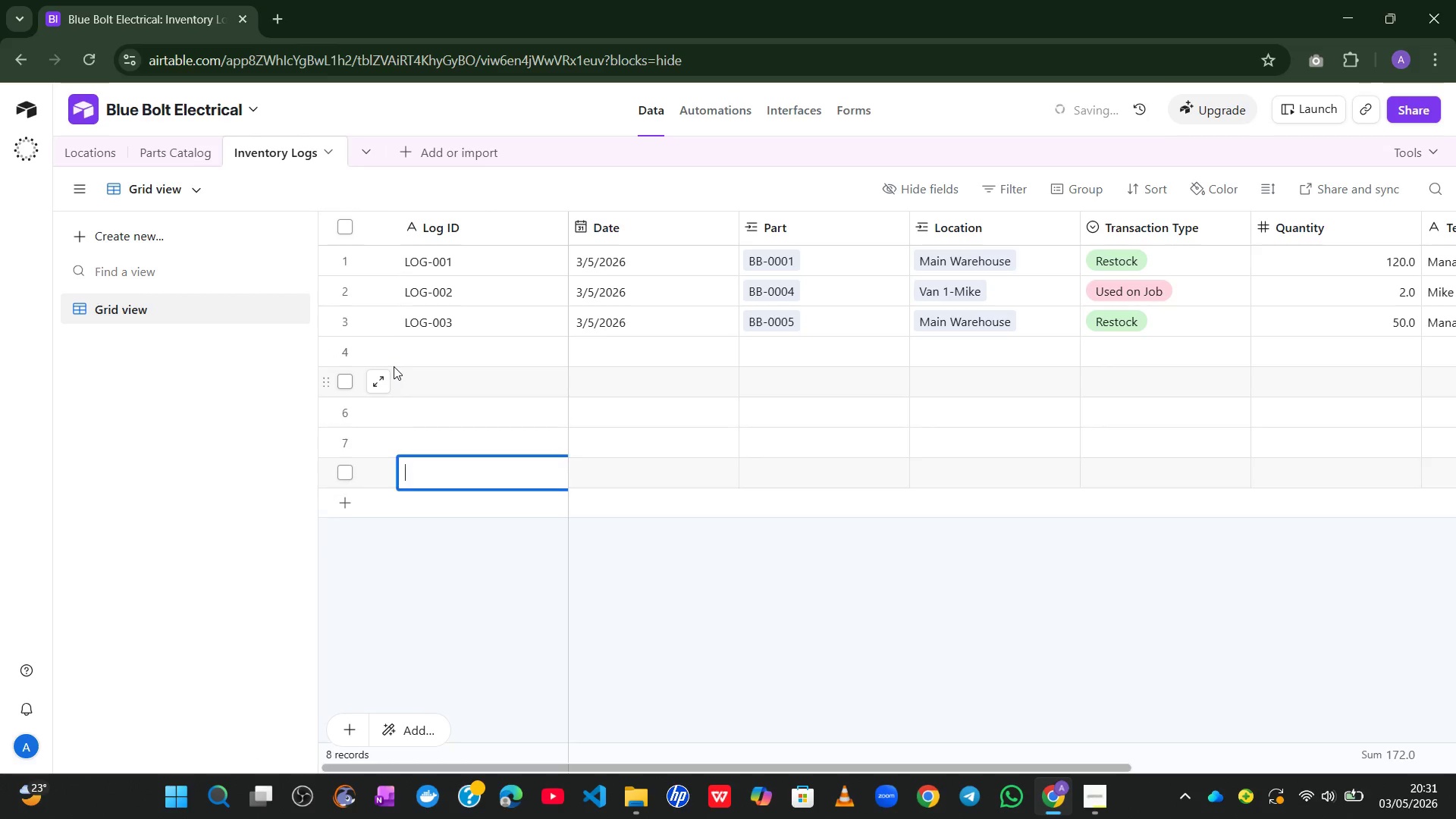 
key(Shift+Enter)
 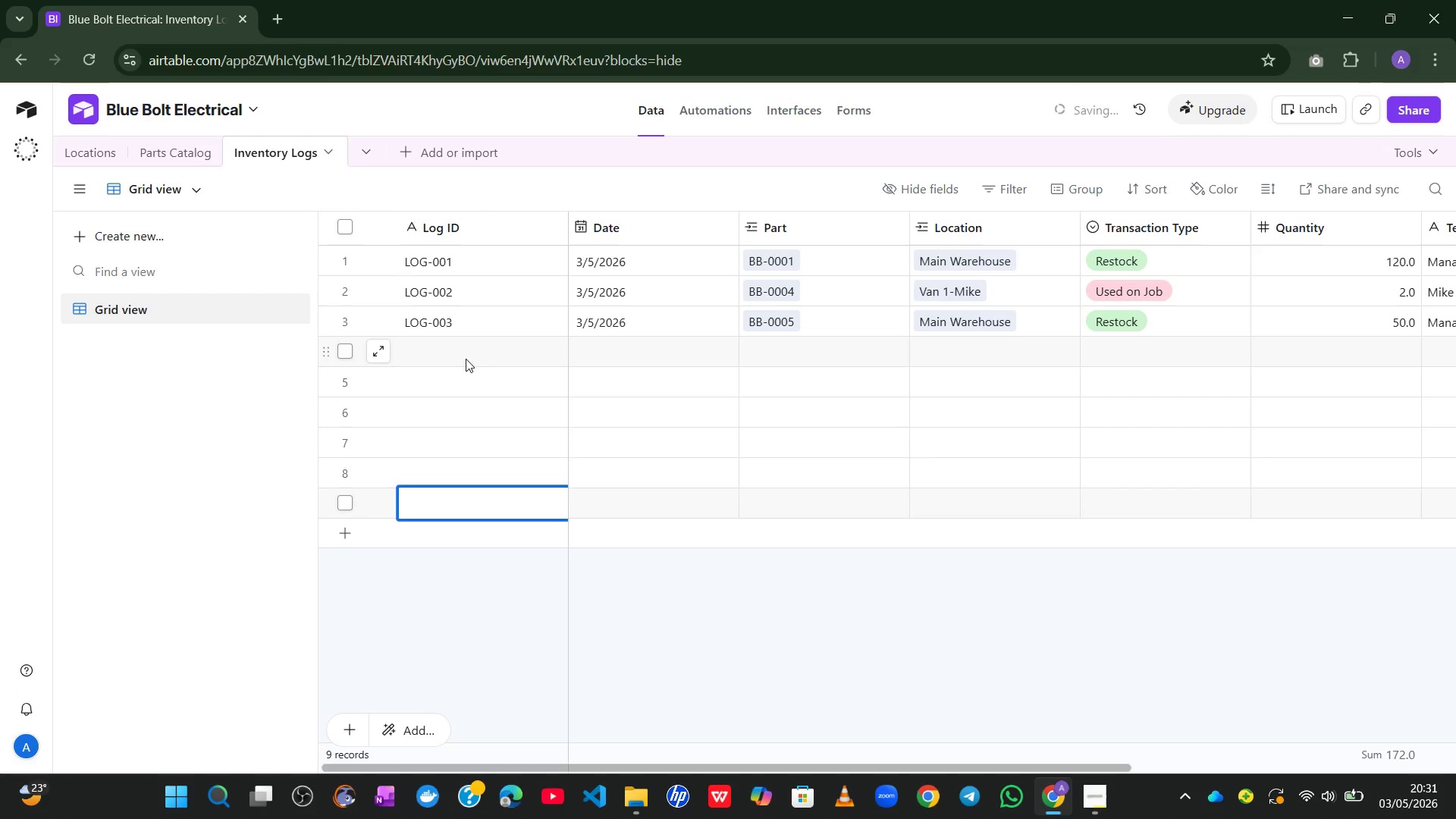 
left_click([461, 358])
 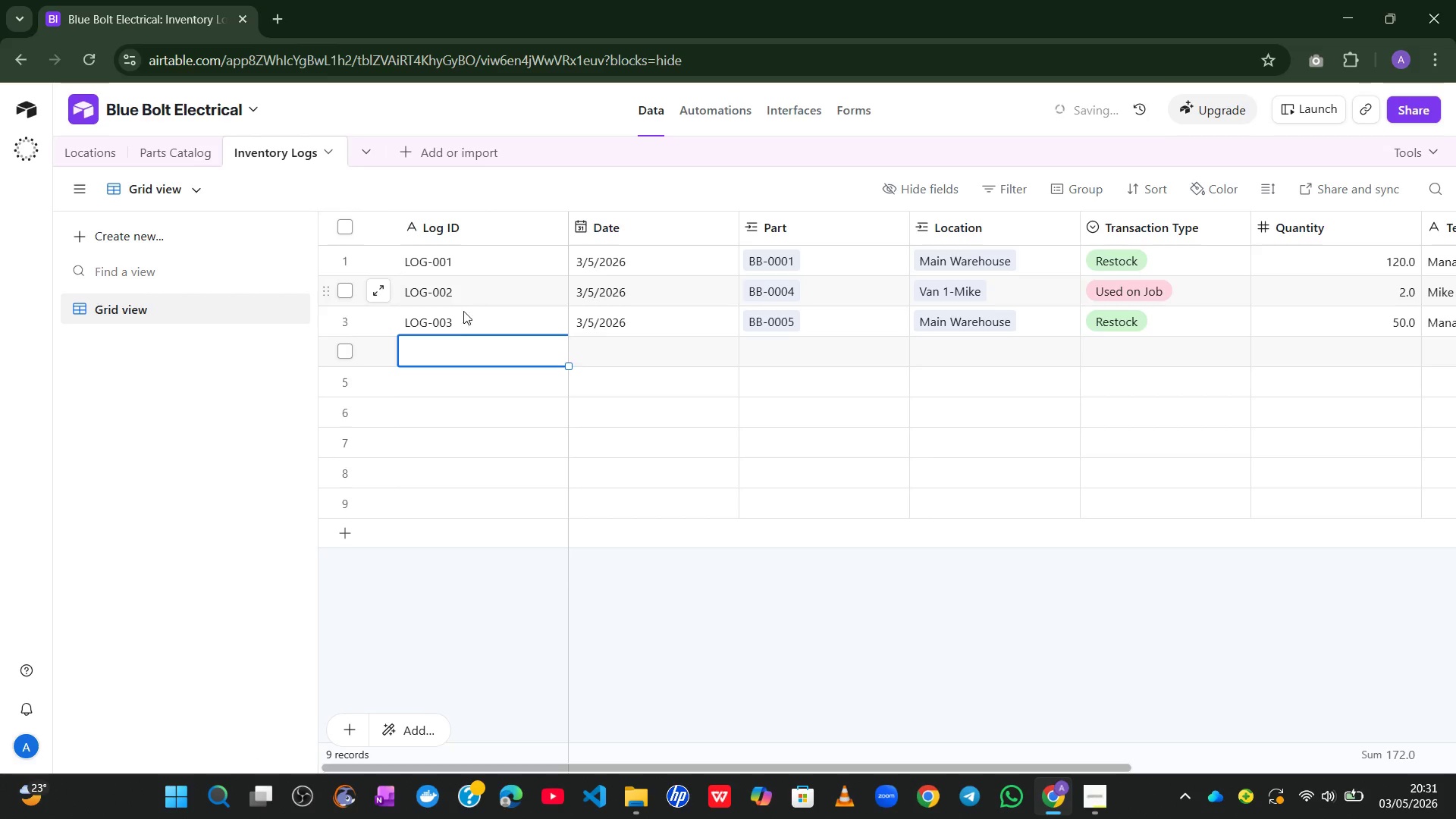 
left_click([455, 327])
 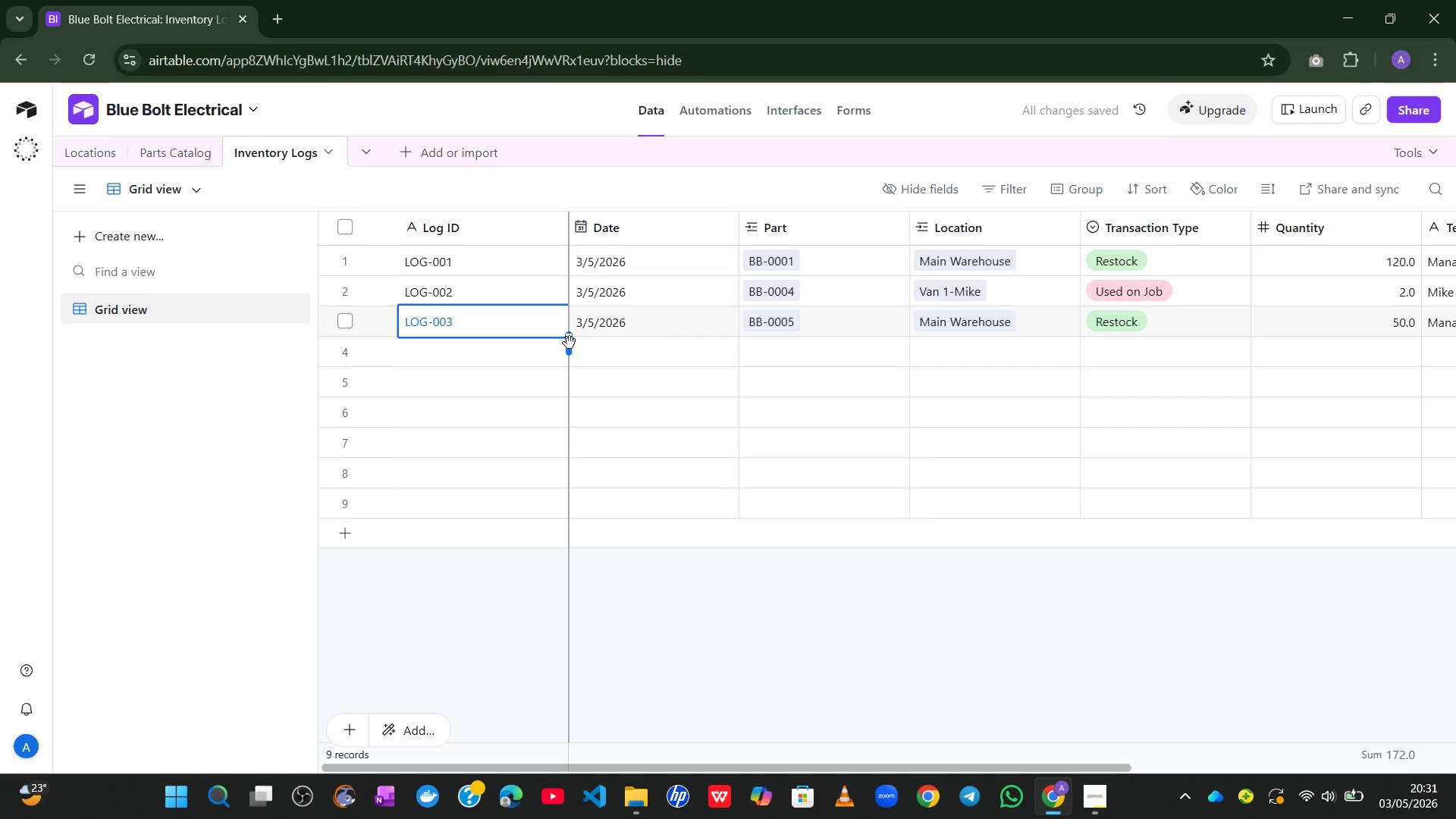 
left_click_drag(start_coordinate=[569, 340], to_coordinate=[570, 399])
 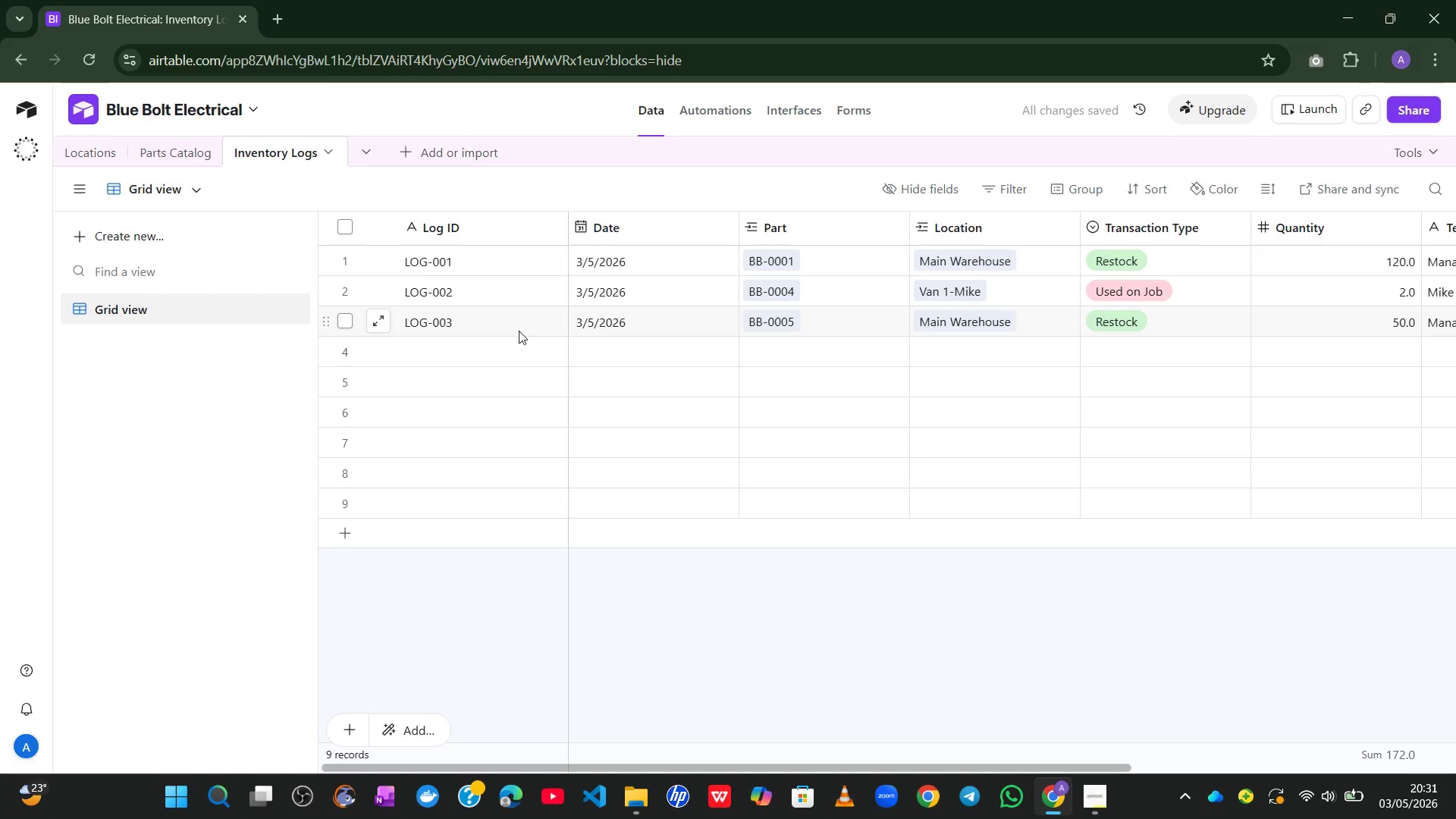 
left_click([518, 328])
 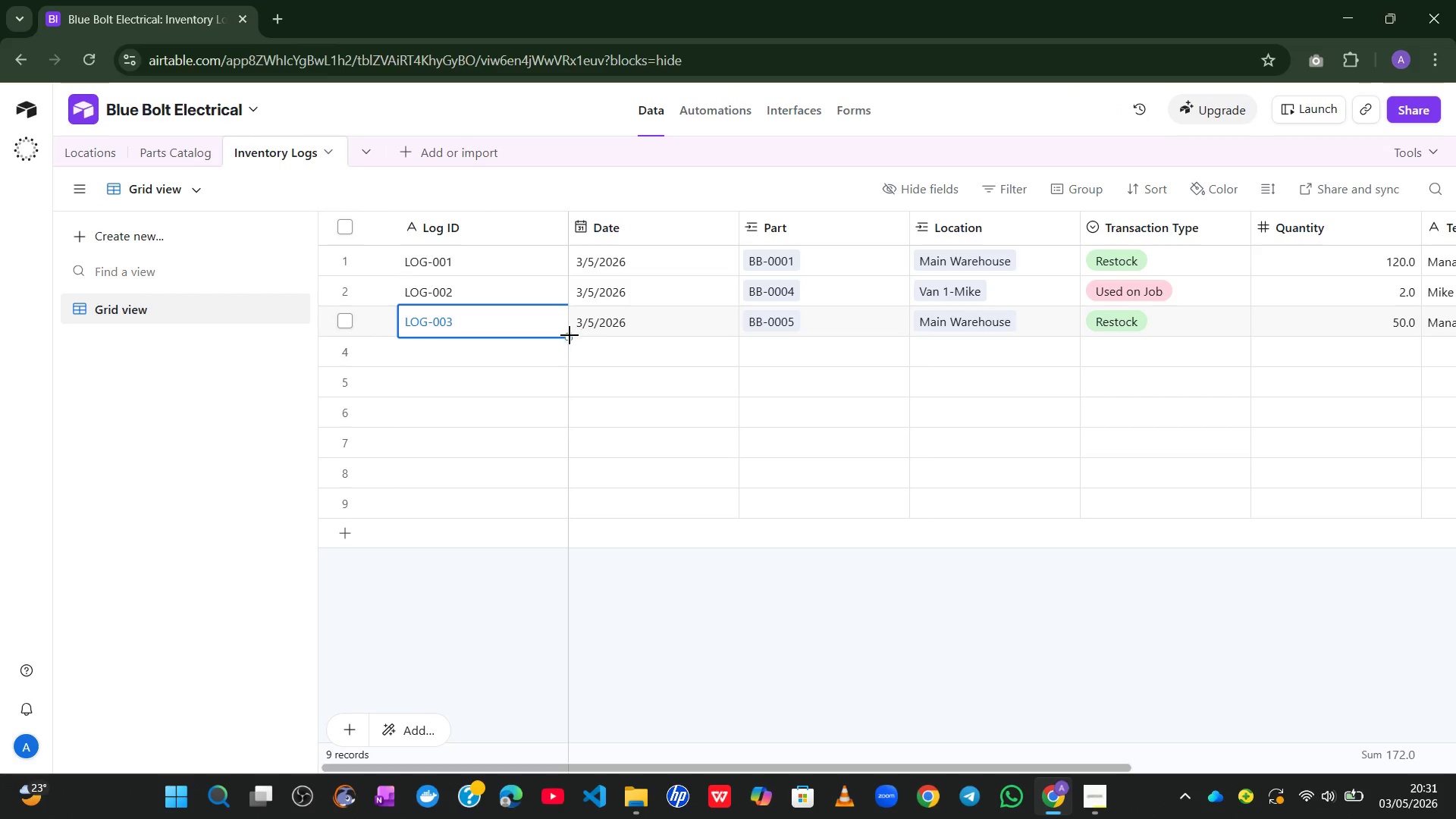 
left_click_drag(start_coordinate=[568, 337], to_coordinate=[550, 548])
 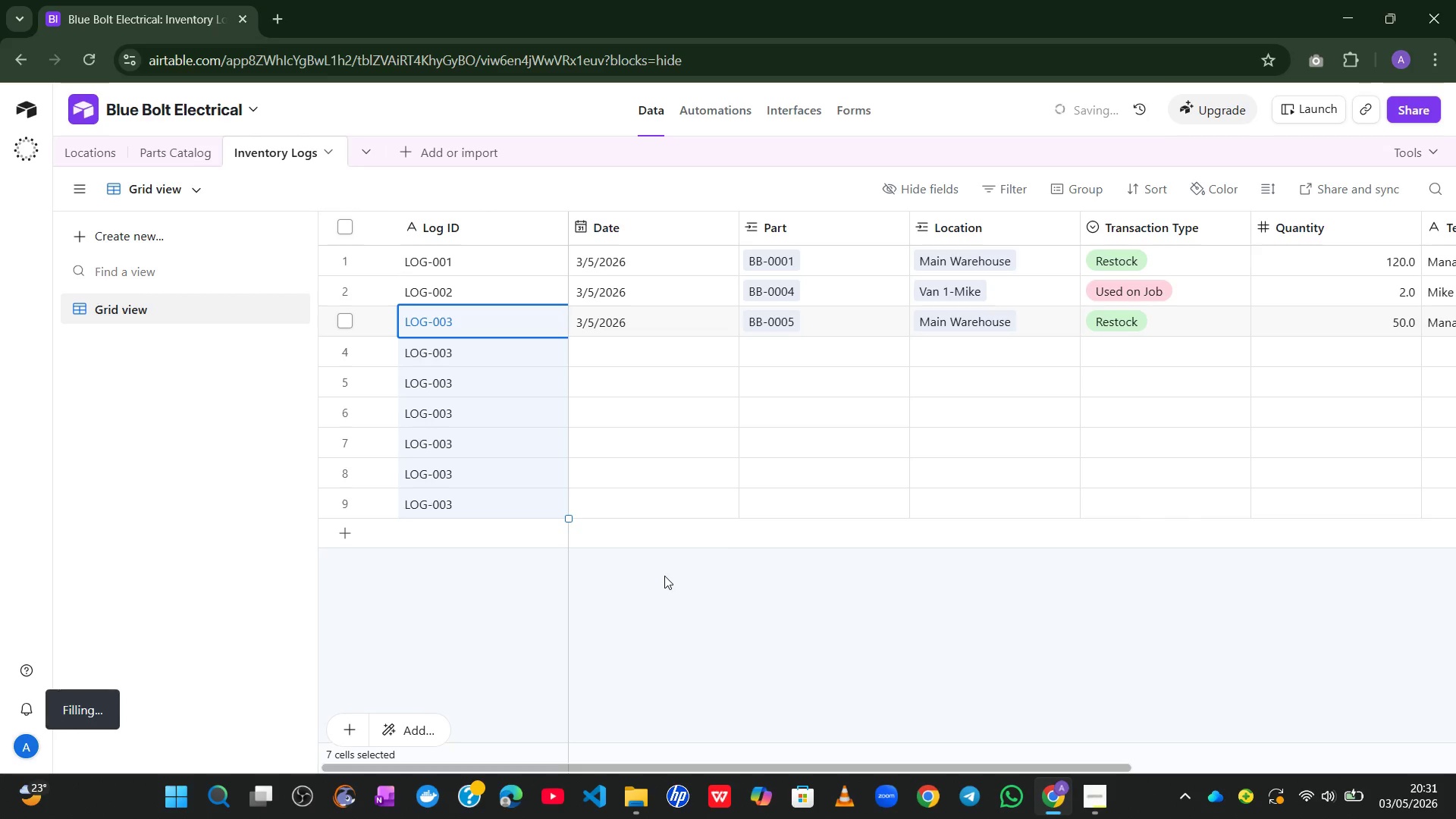 
left_click([667, 573])
 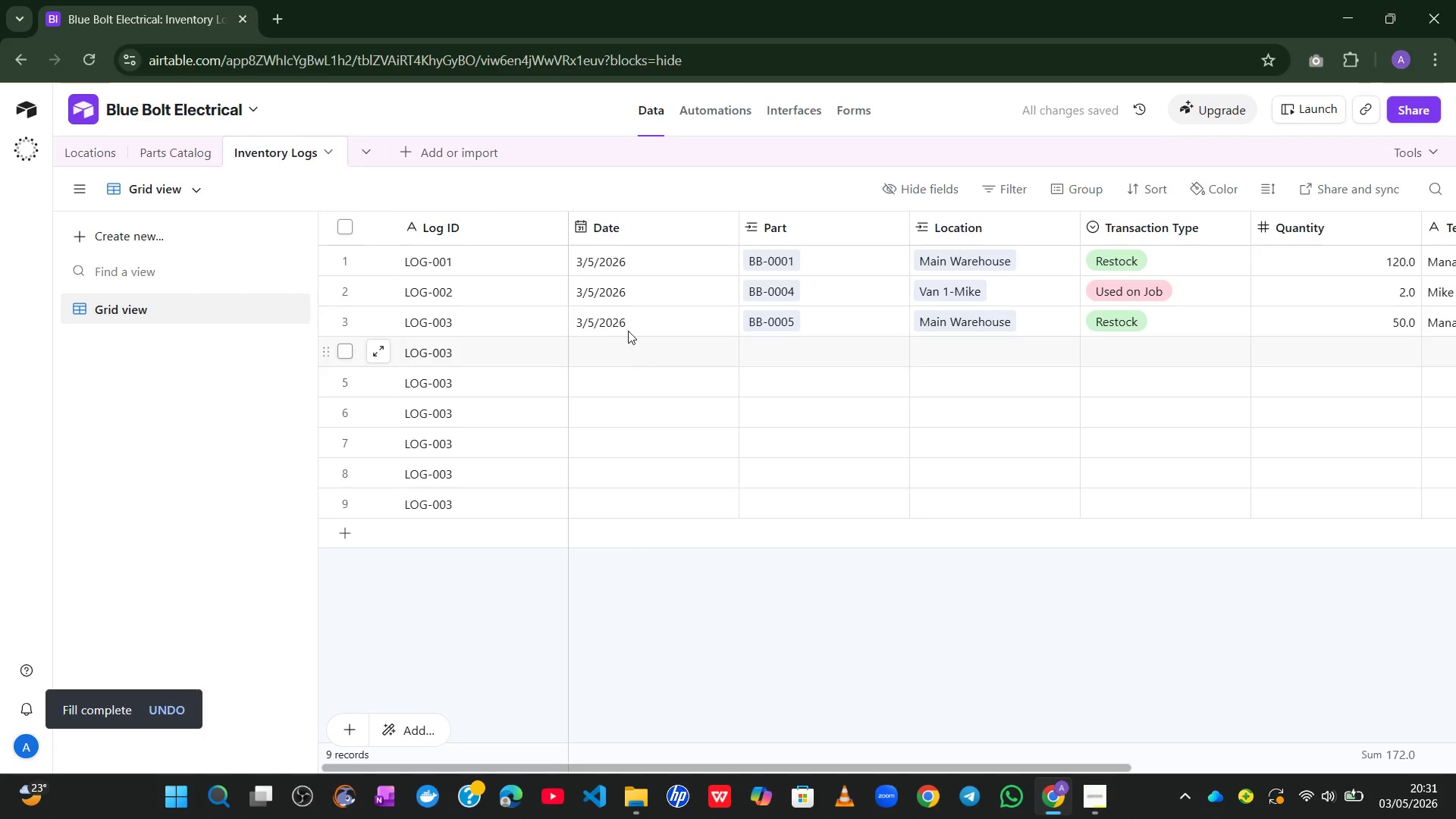 
left_click([623, 319])
 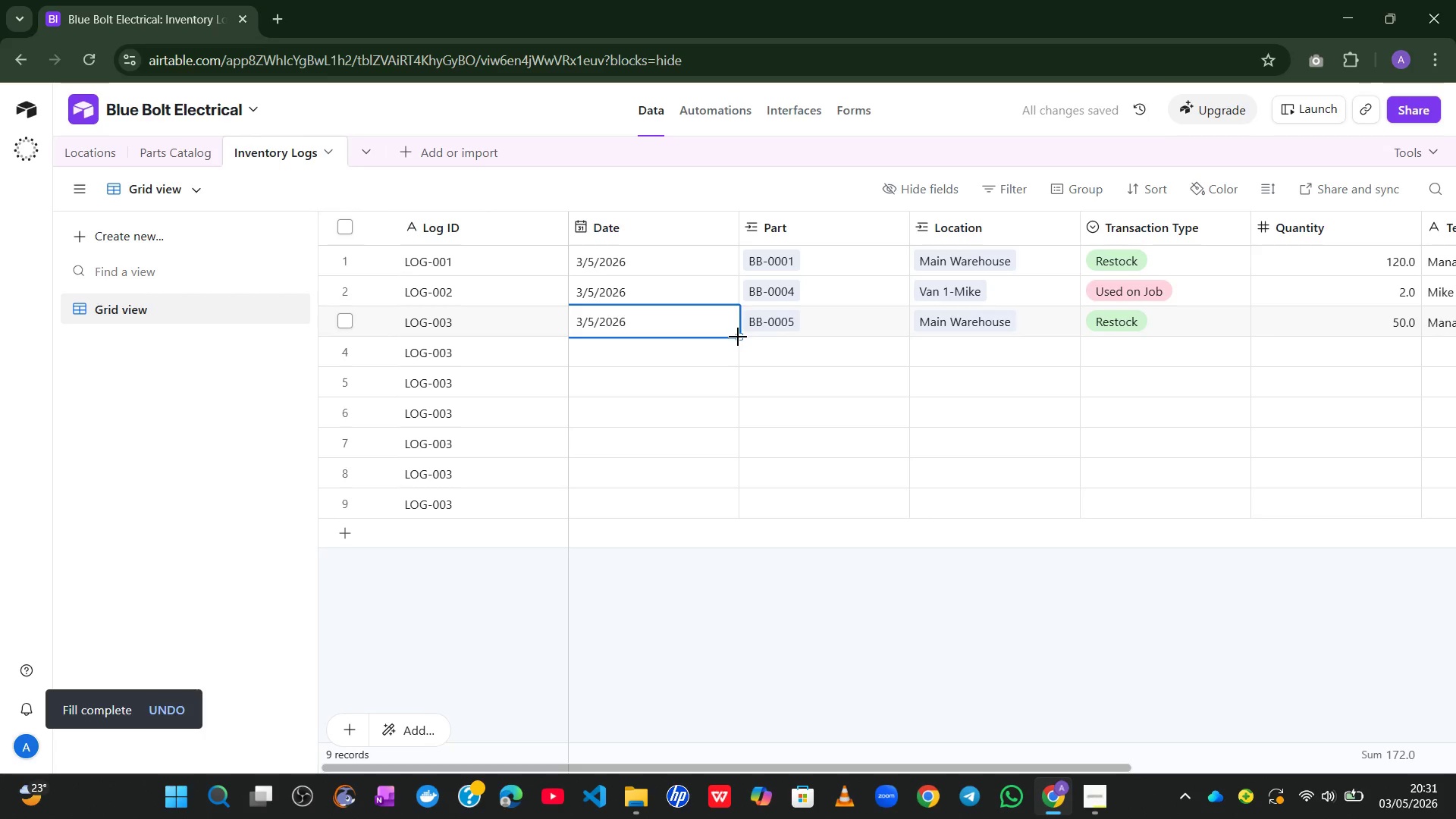 
left_click_drag(start_coordinate=[738, 337], to_coordinate=[729, 482])
 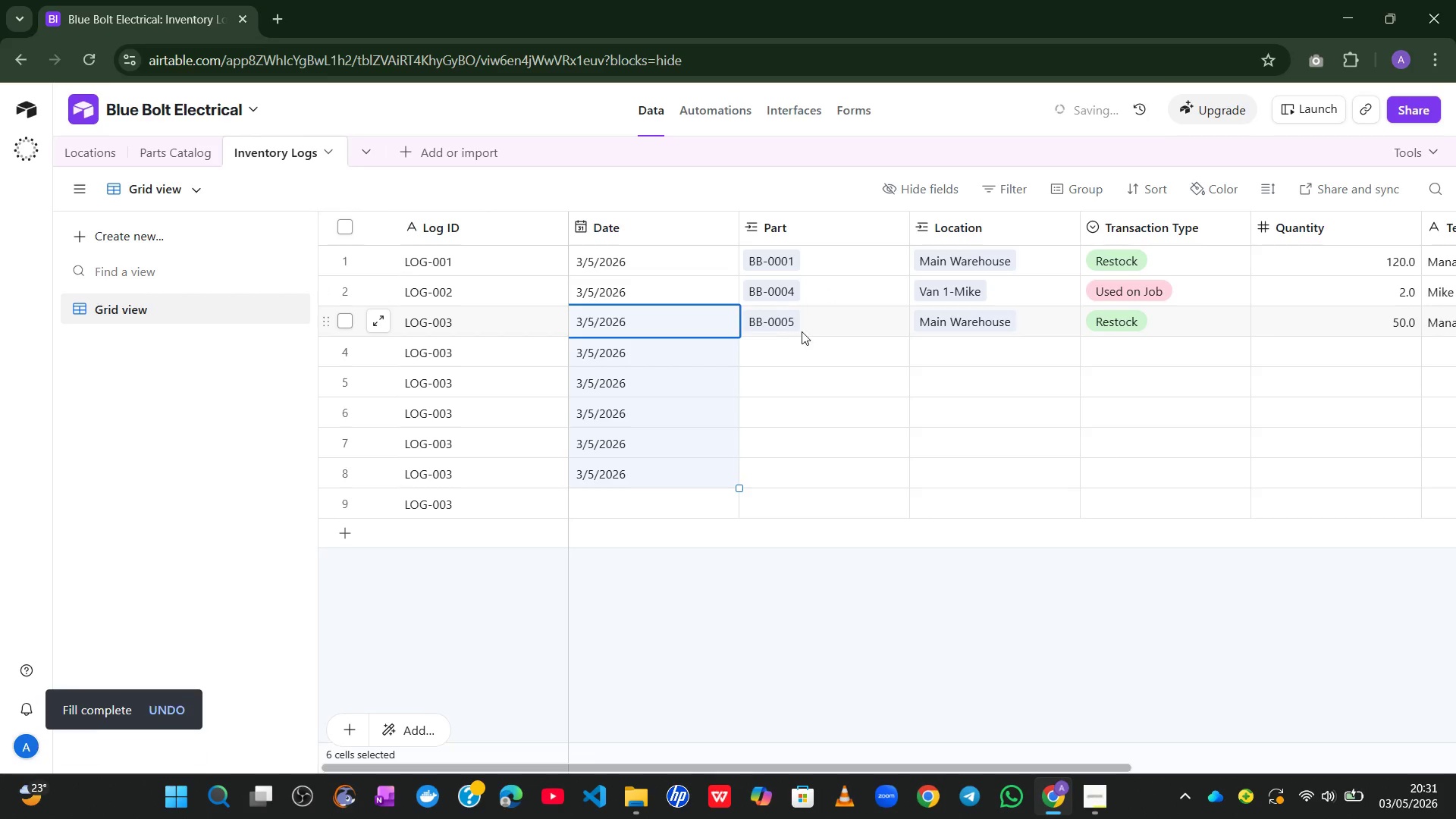 
left_click([808, 328])
 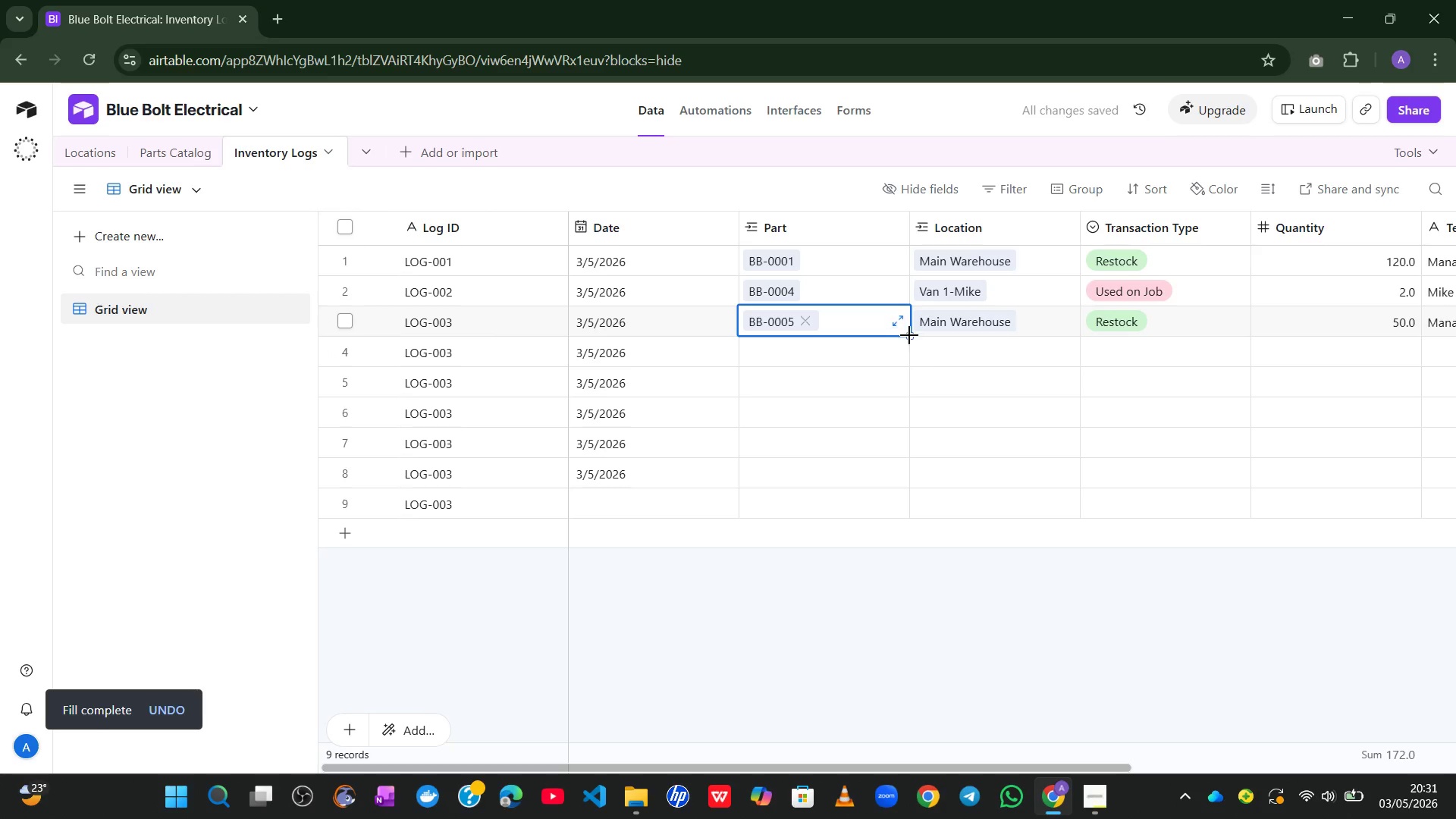 
wait(6.05)
 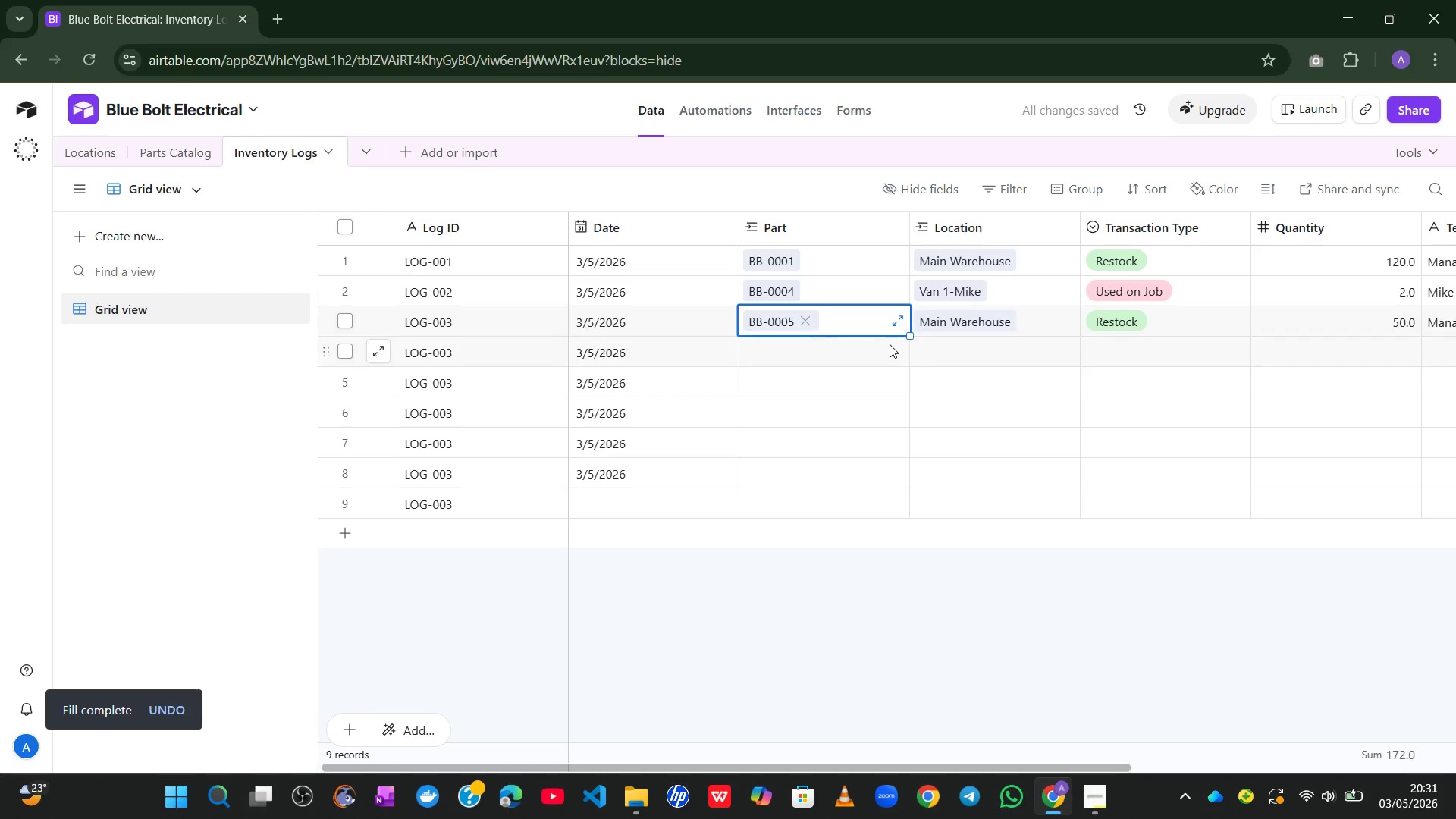 
left_click([1013, 336])
 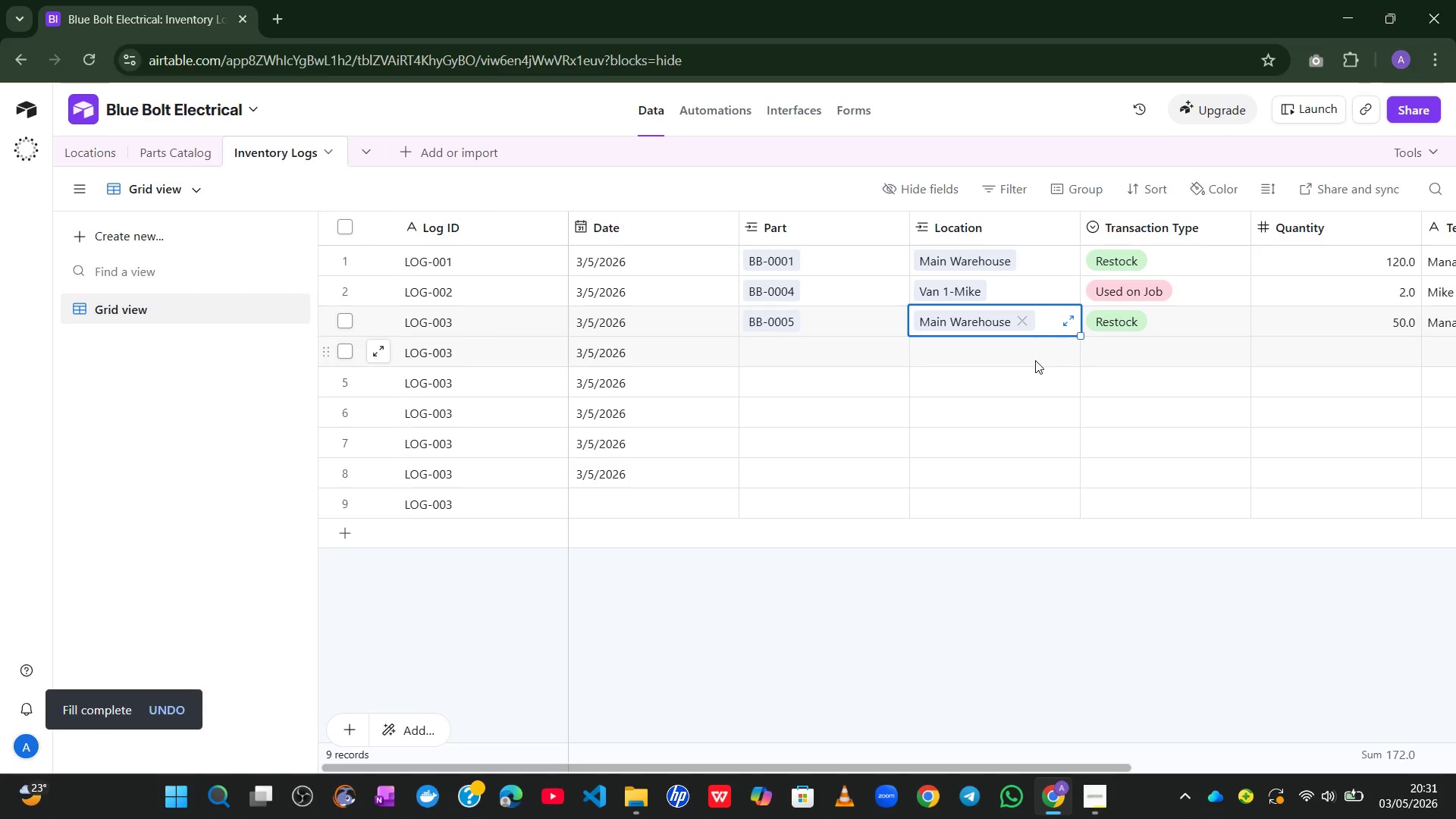 
left_click([1031, 361])
 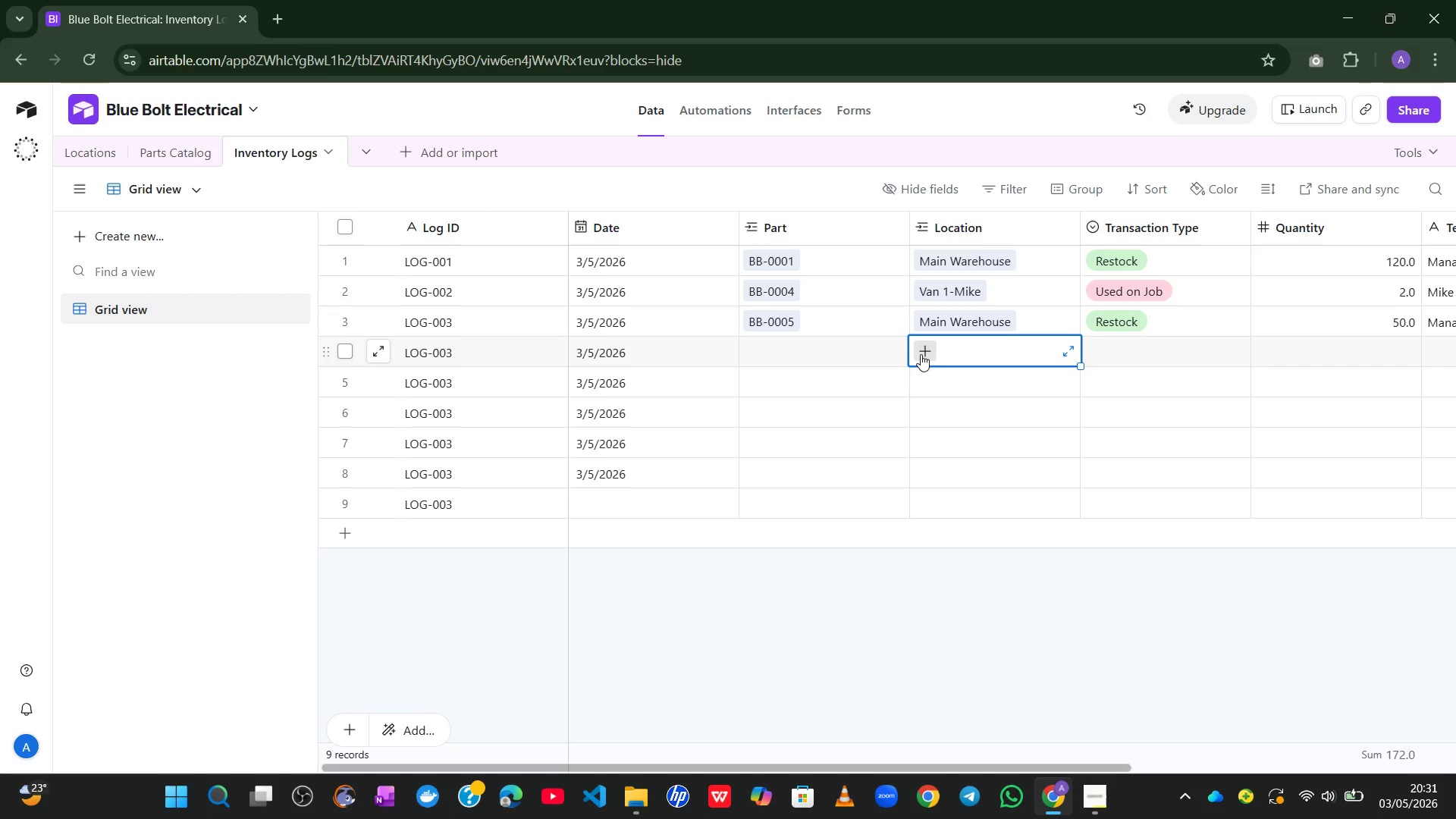 
left_click([919, 354])
 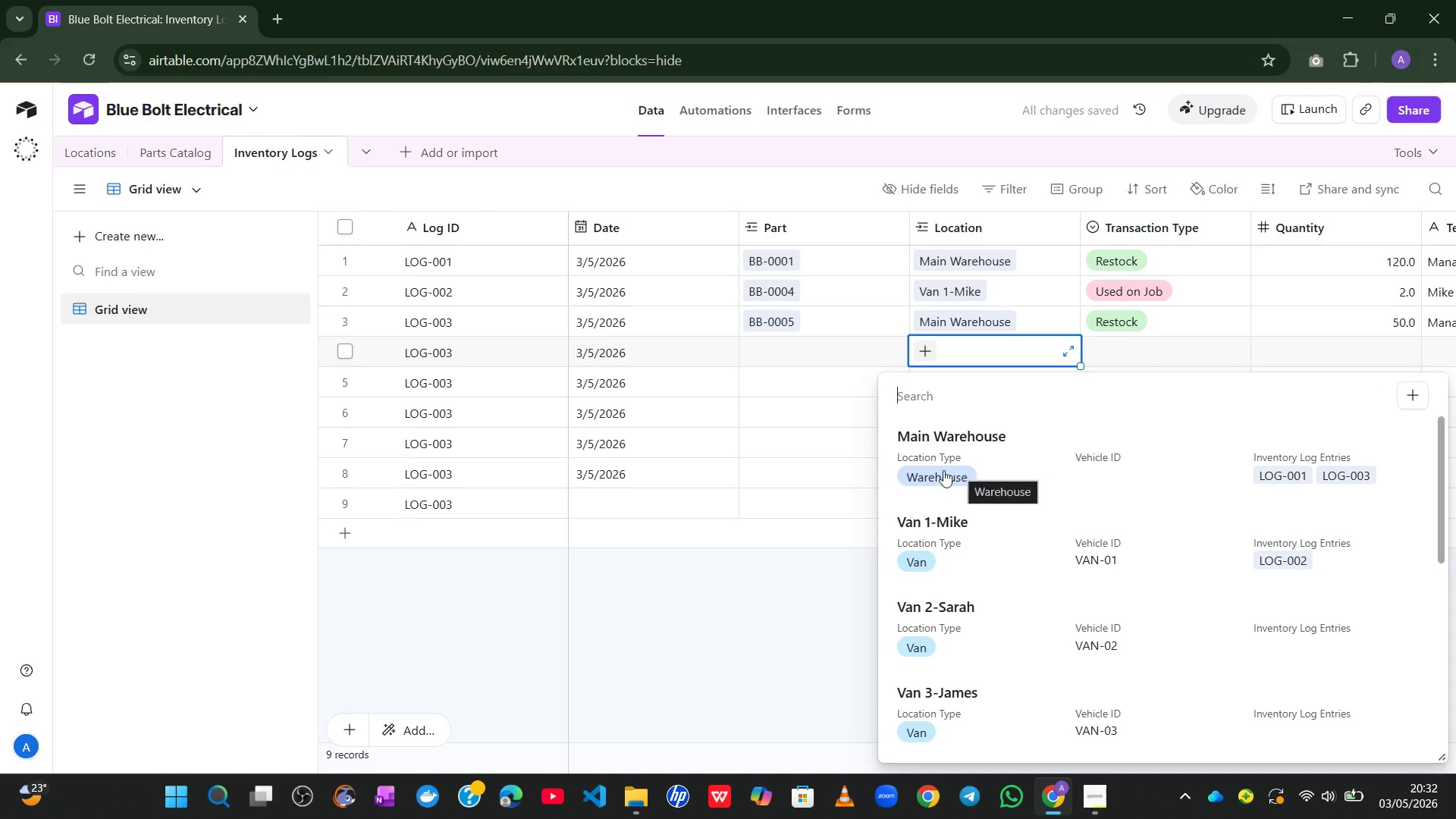 
left_click([657, 708])
 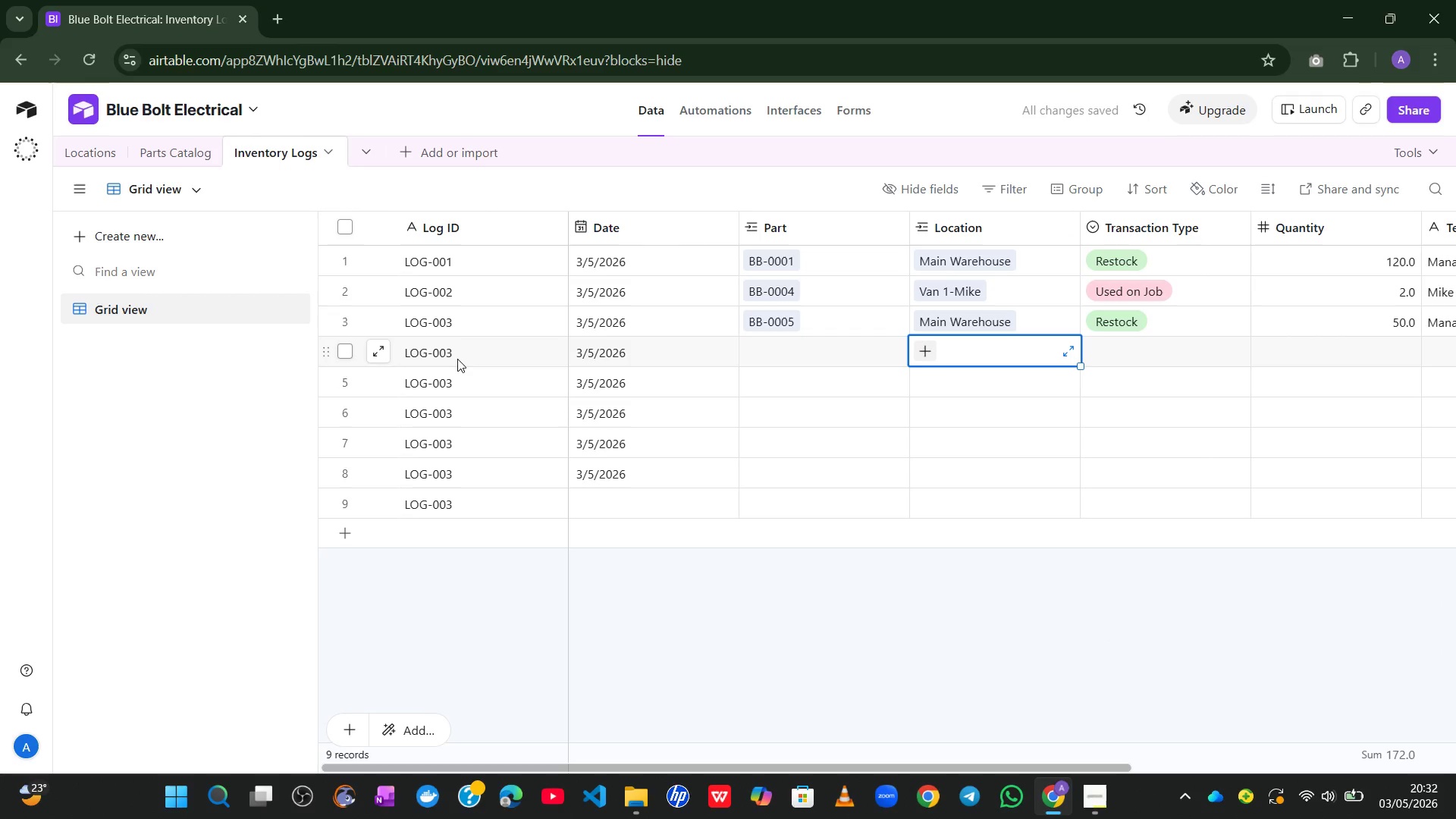 
double_click([457, 345])
 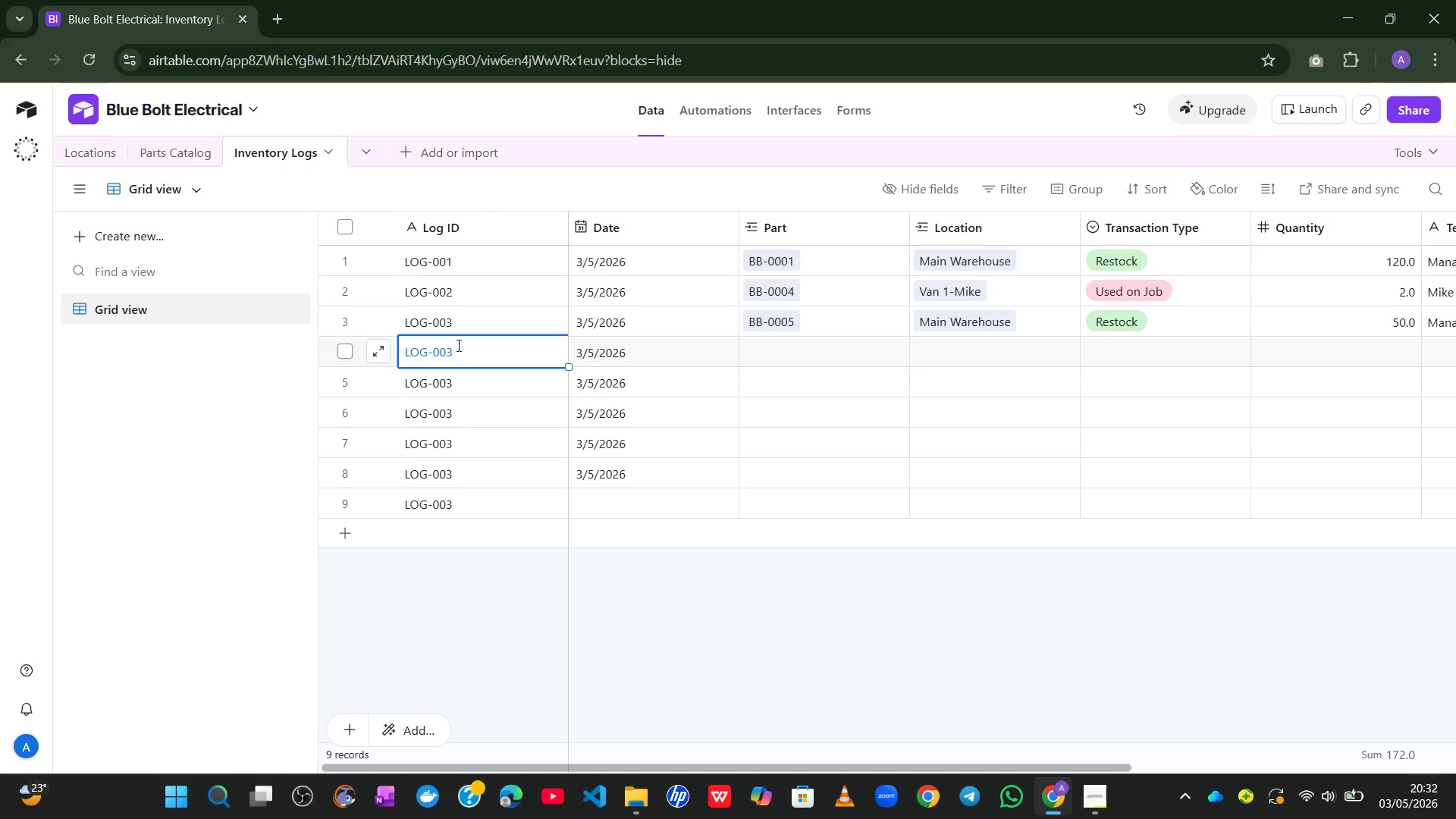 
triple_click([457, 345])
 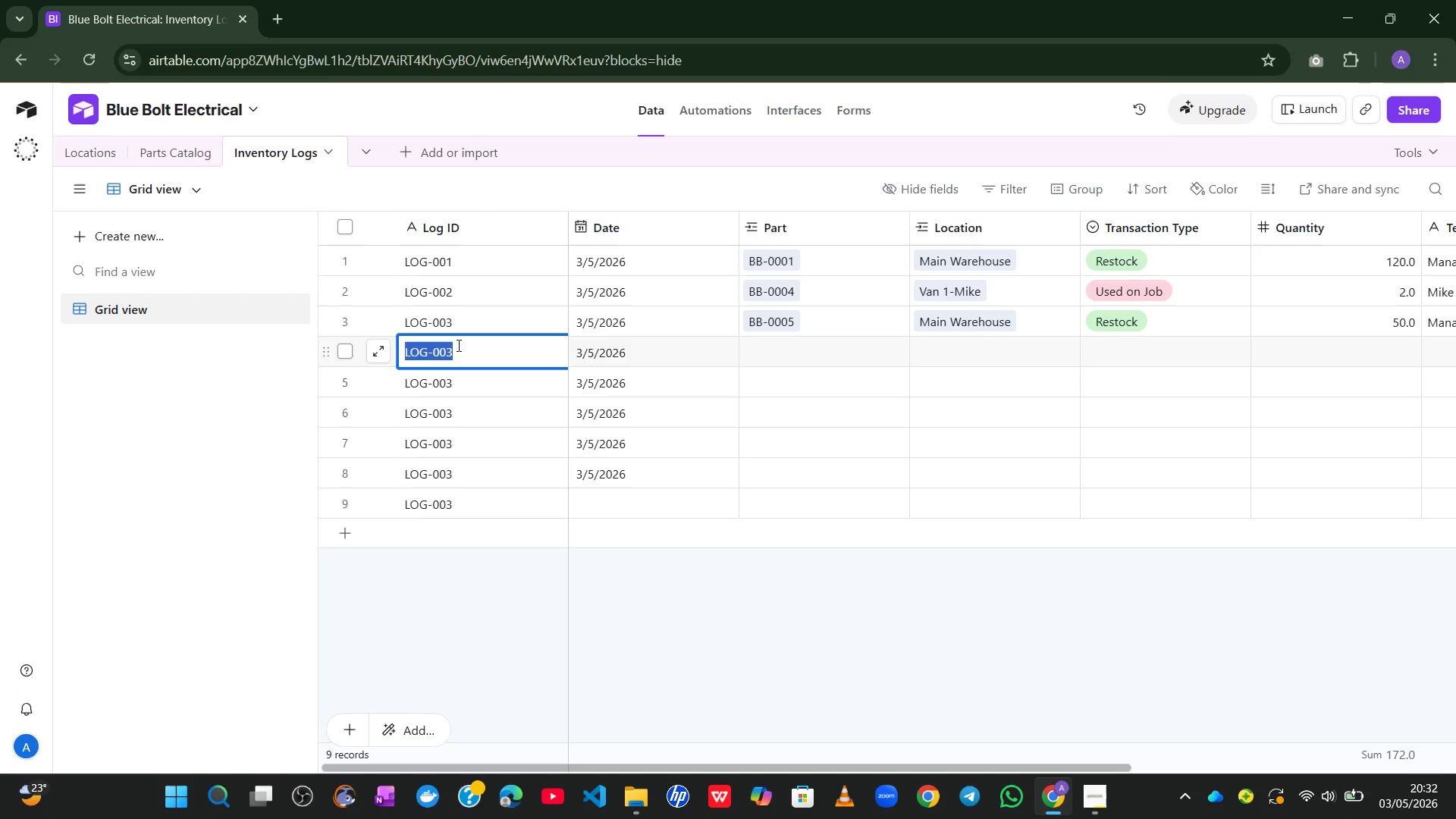 
left_click([457, 345])
 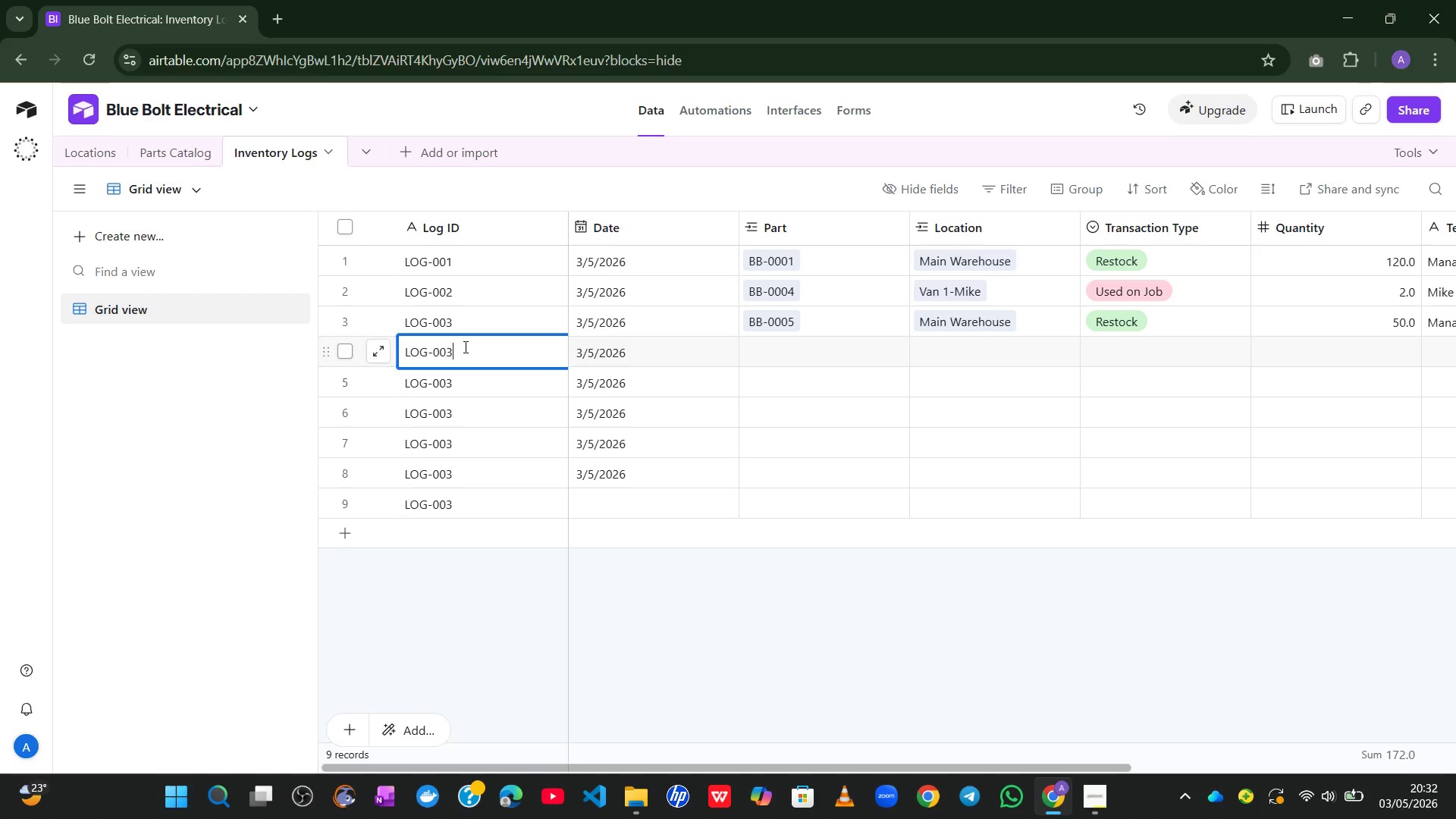 
key(Backspace)
 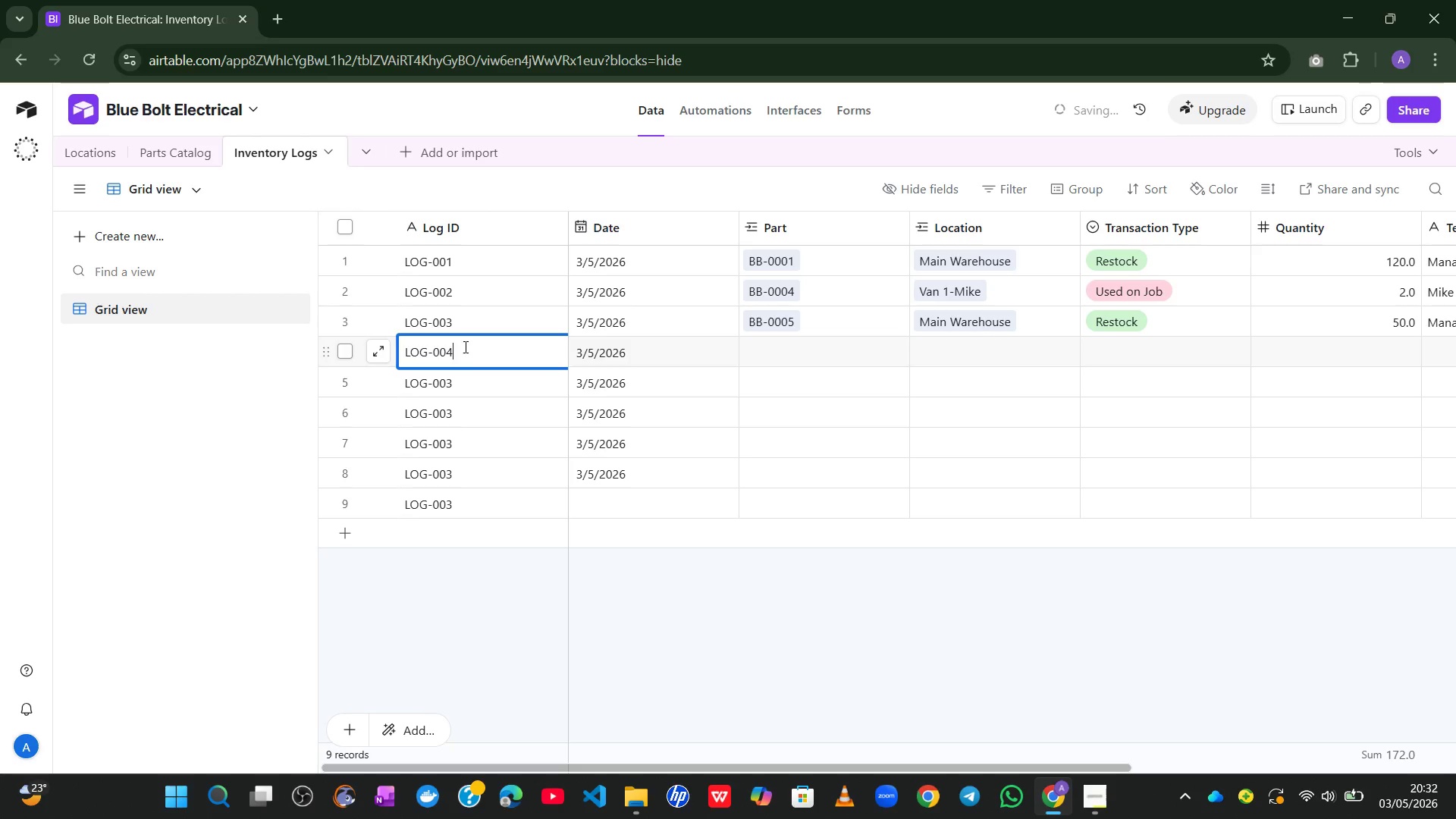 
key(4)
 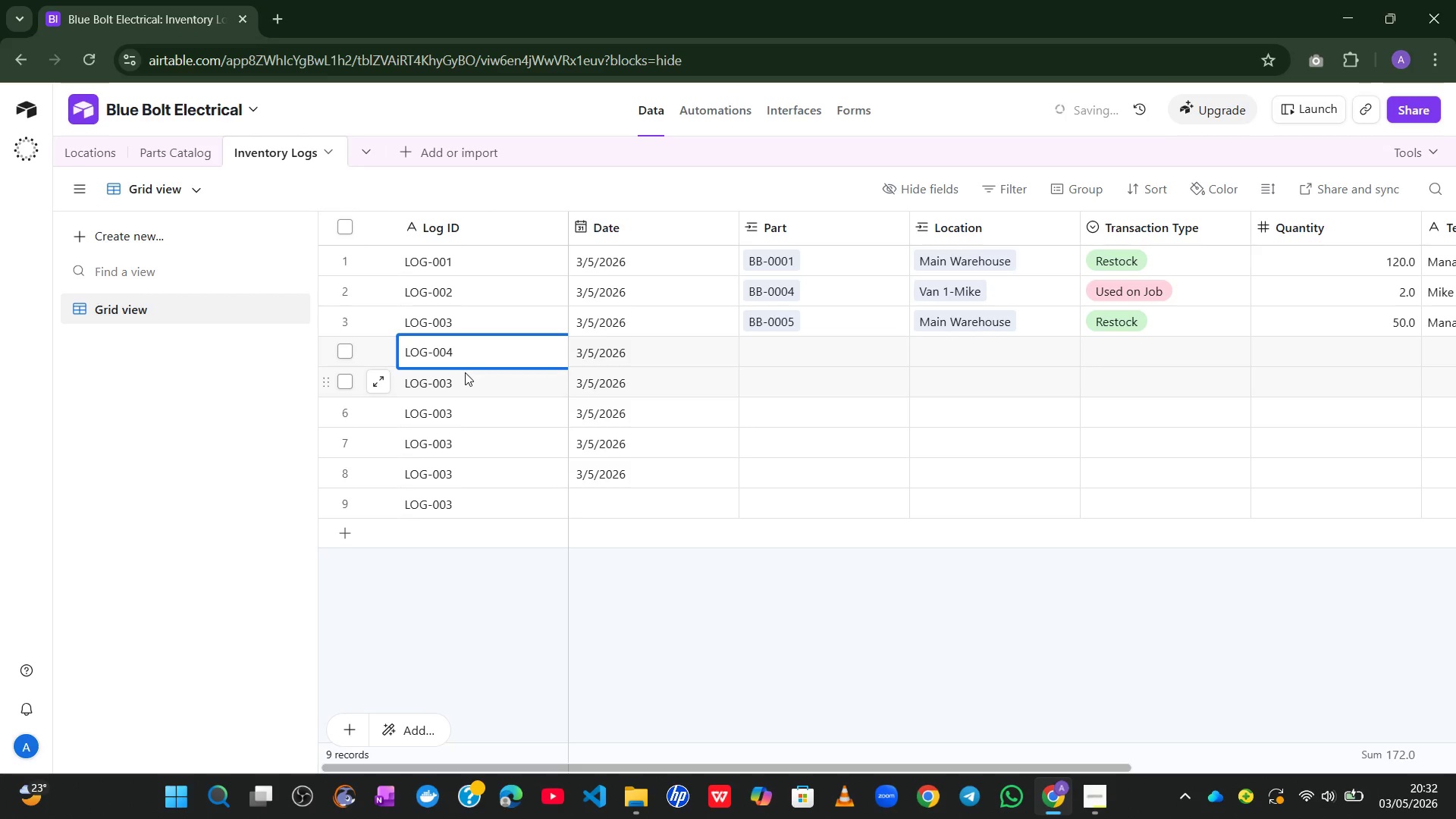 
double_click([465, 372])
 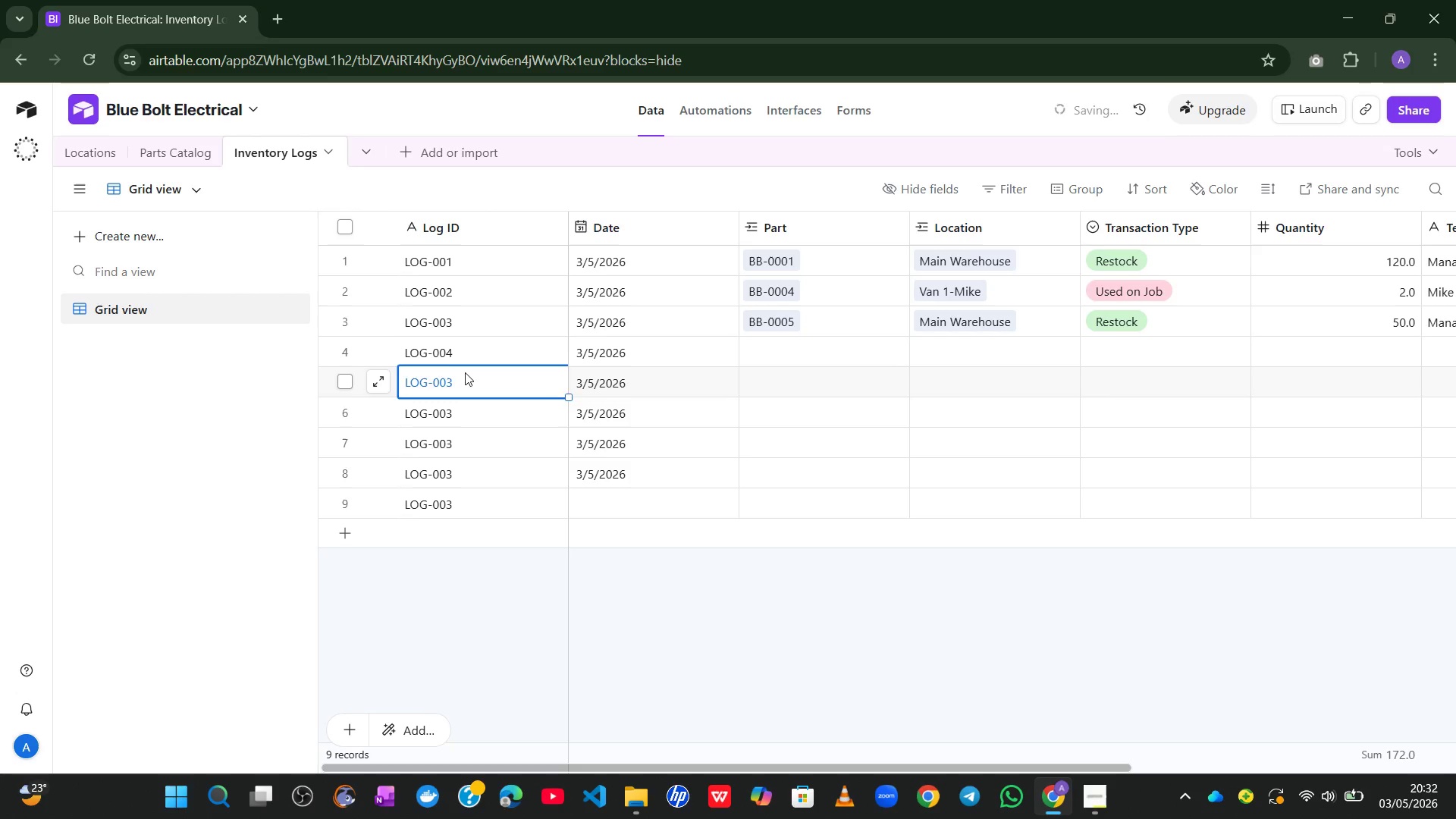 
triple_click([465, 372])
 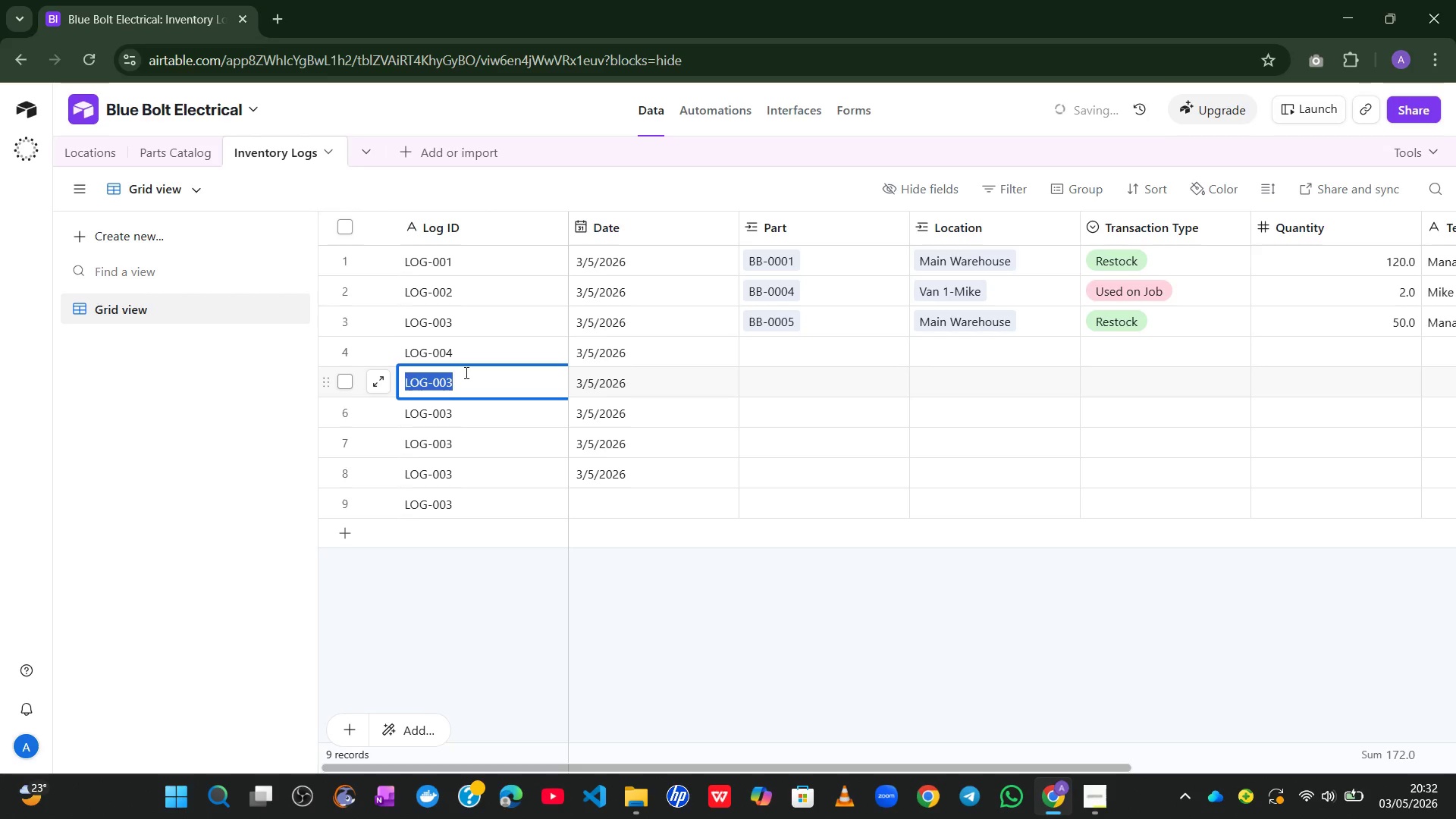 
left_click([465, 372])
 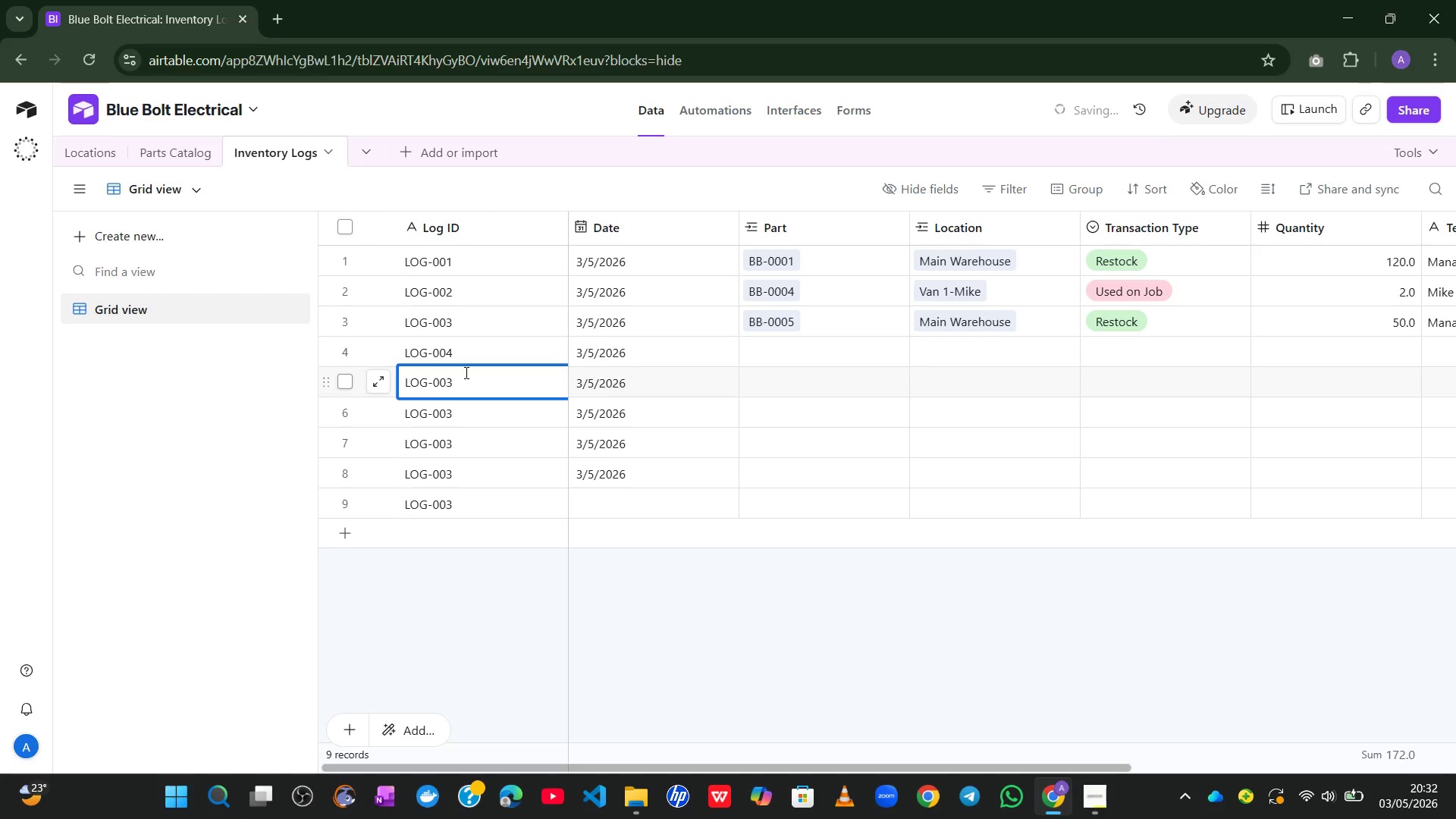 
key(Backspace)
 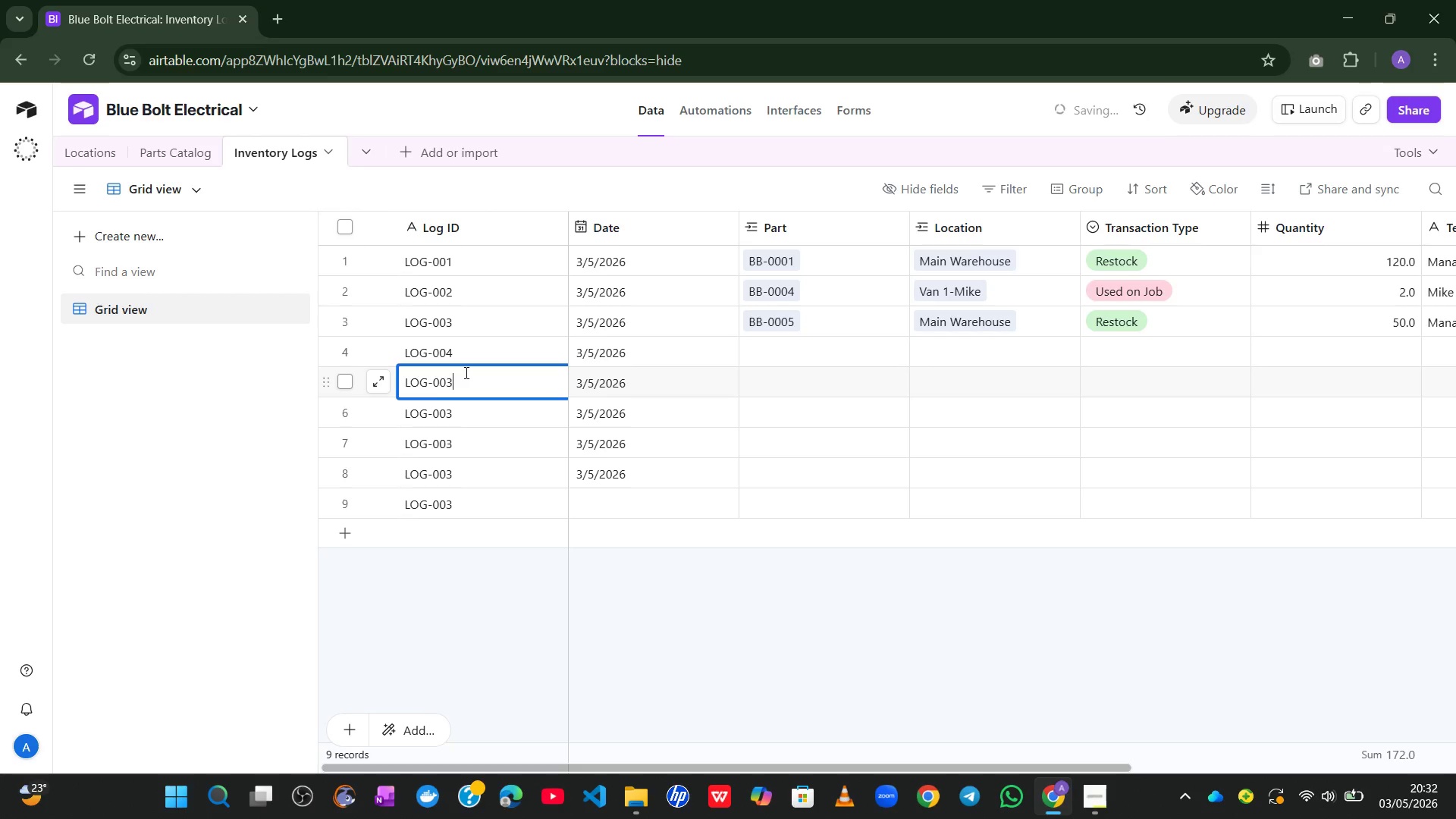 
key(5)
 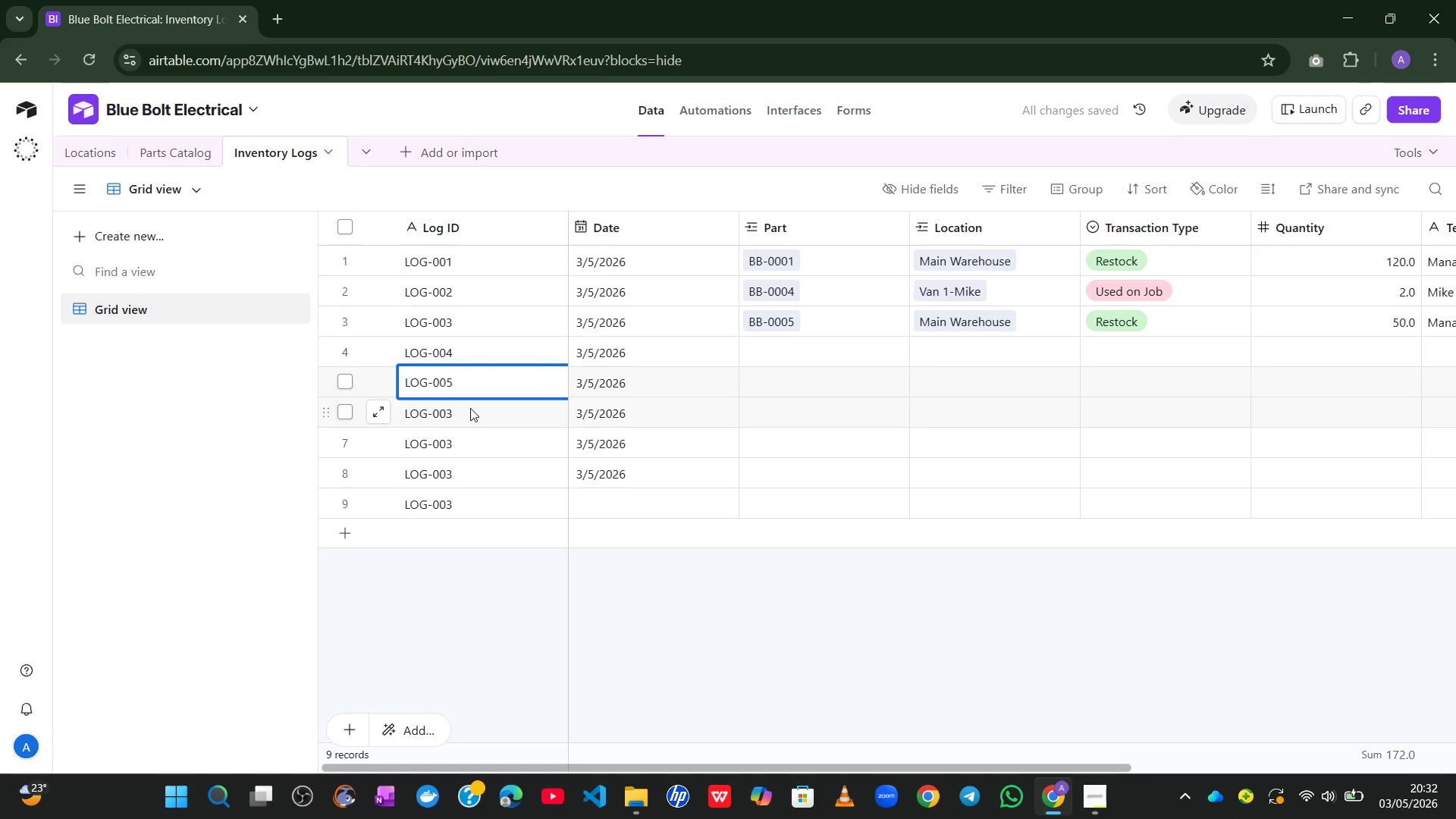 
double_click([470, 408])
 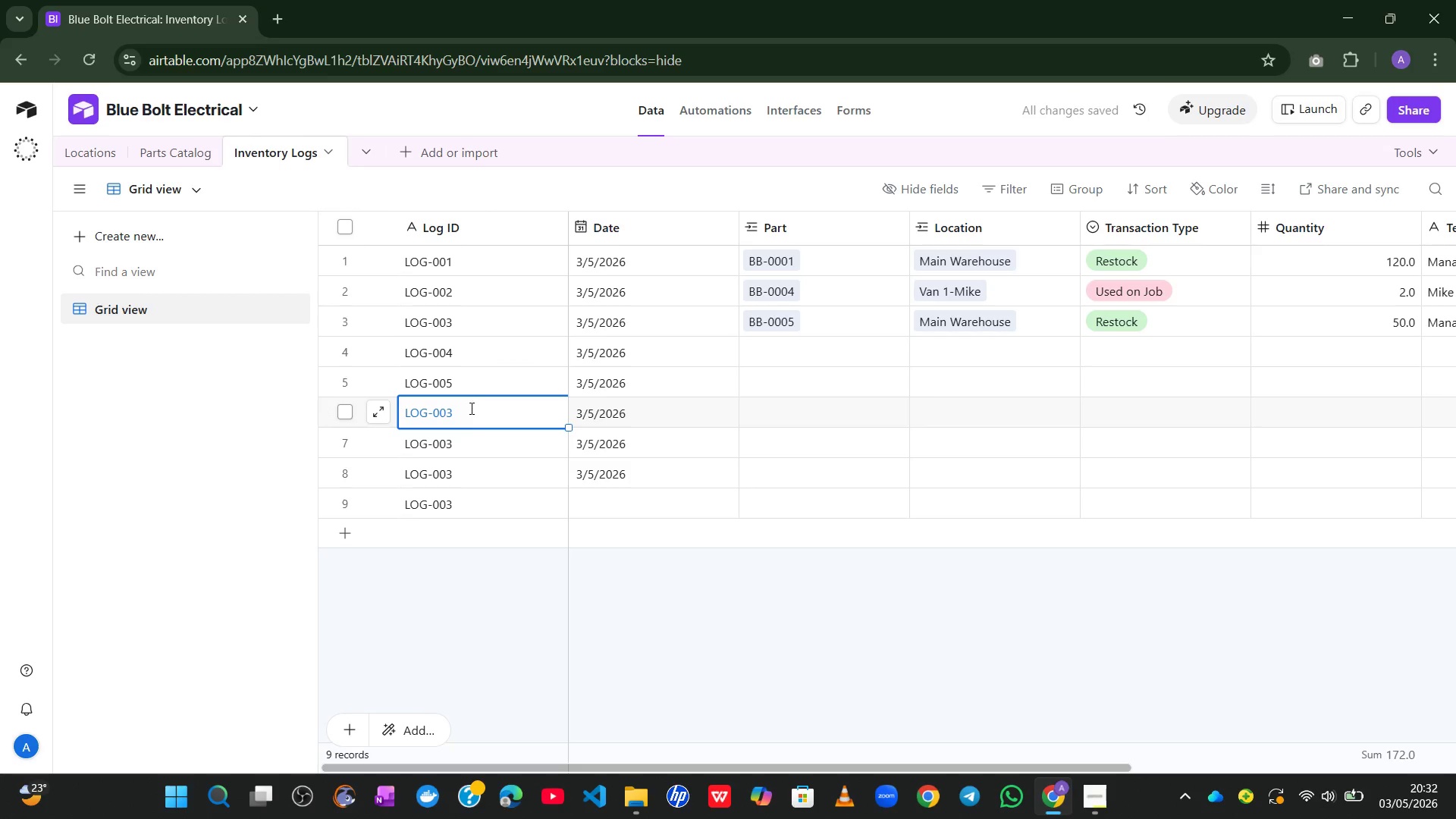 
triple_click([470, 408])
 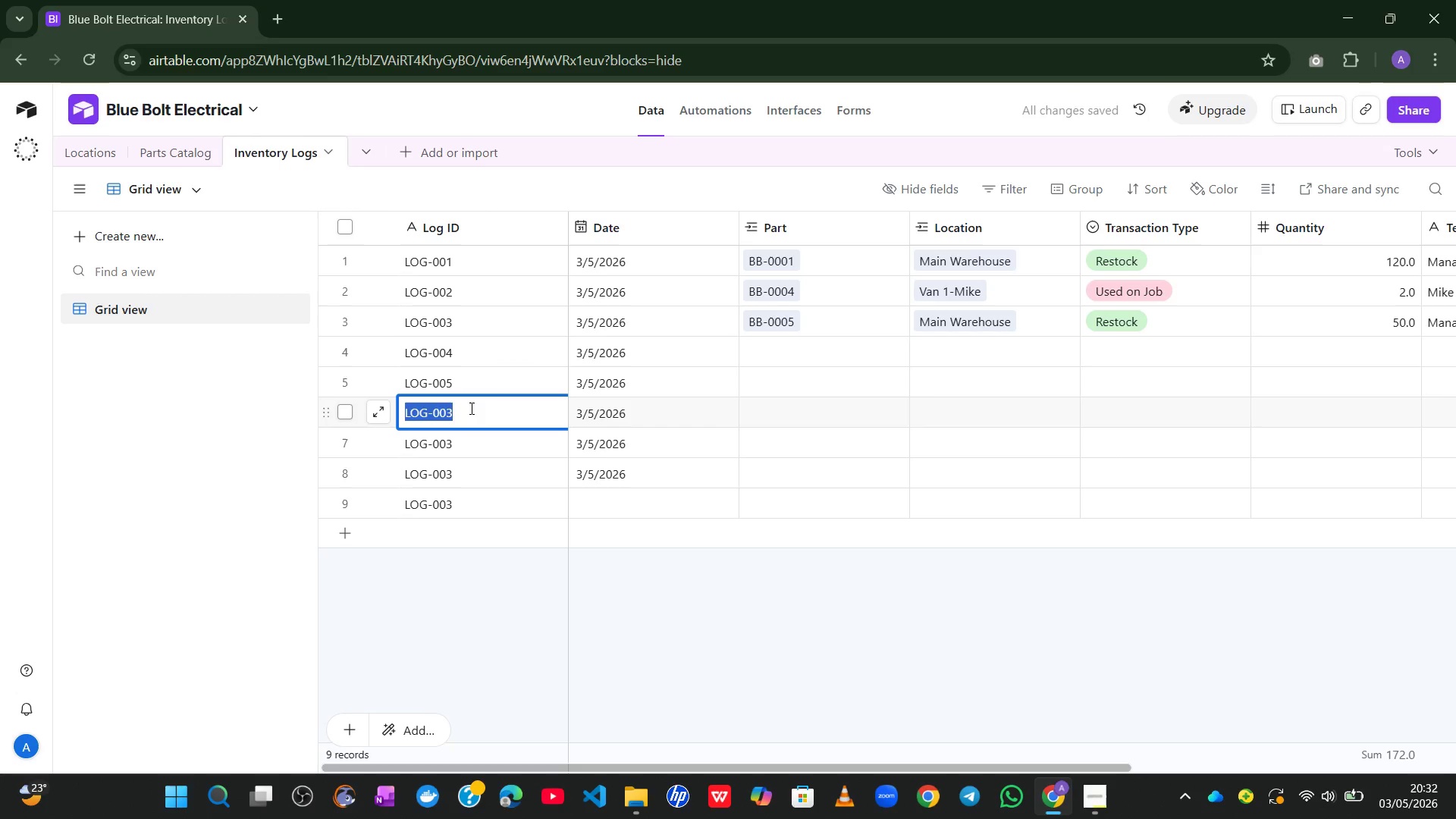 
left_click([470, 408])
 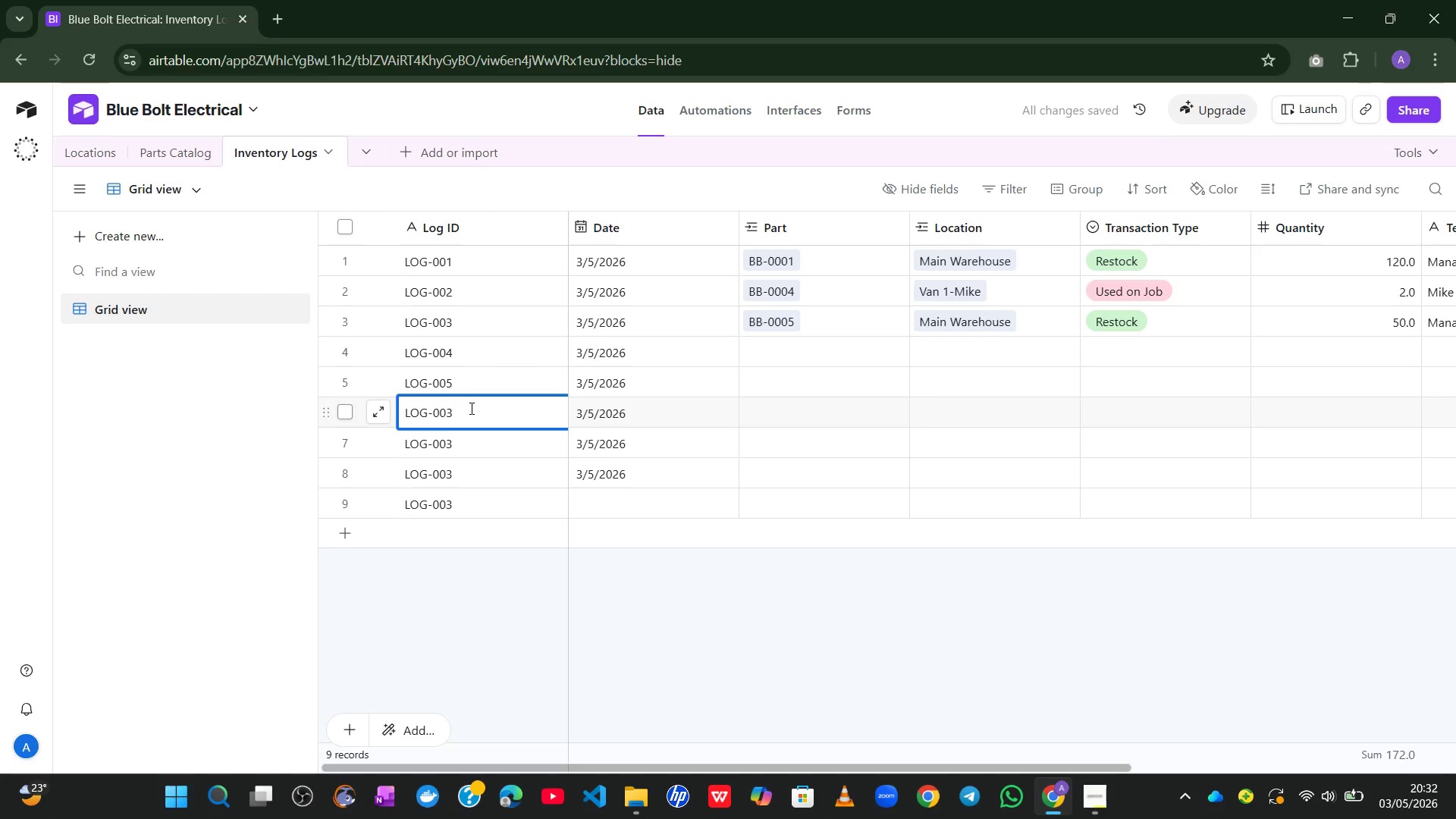 
key(Backspace)
 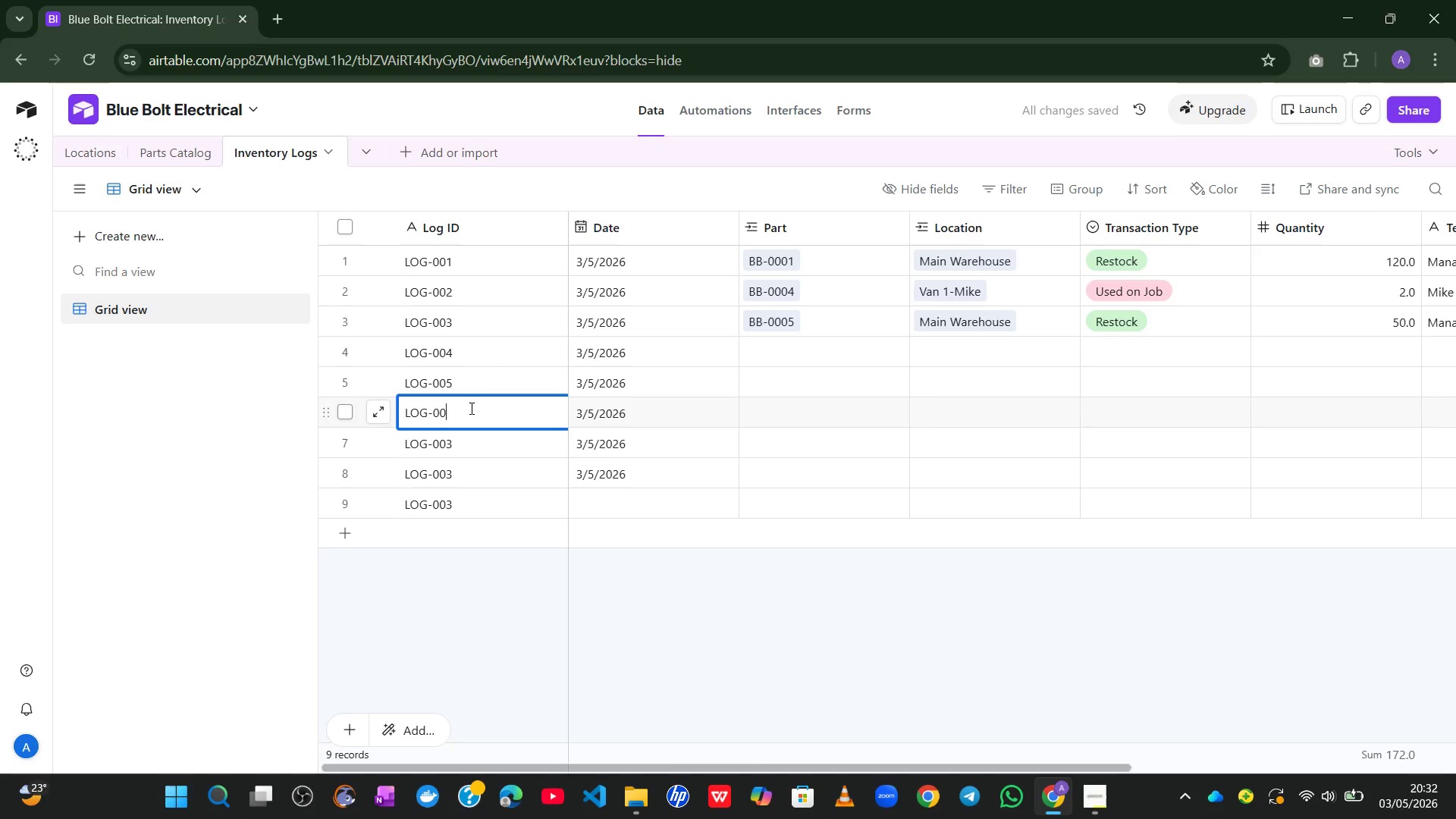 
key(6)
 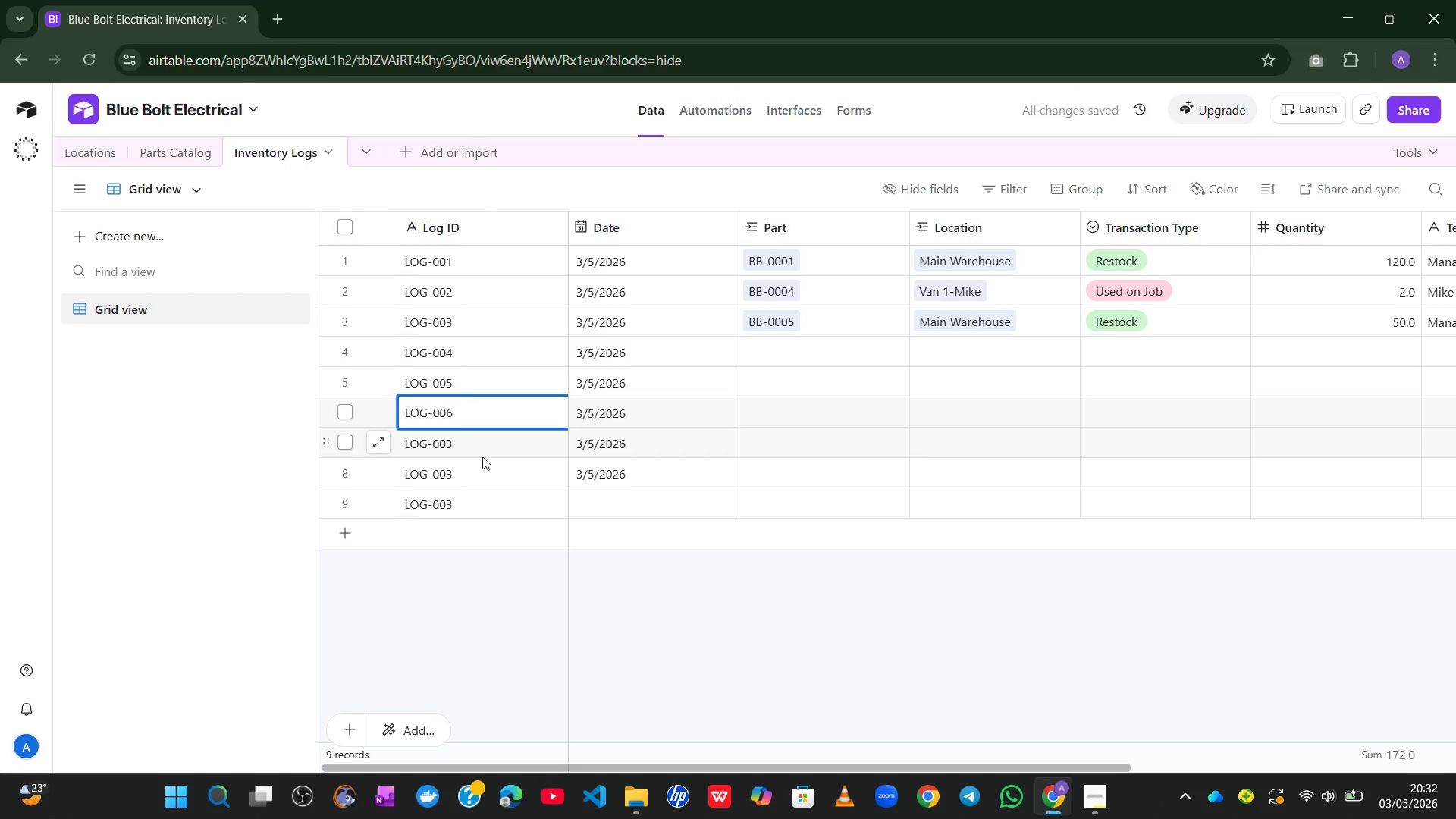 
left_click_drag(start_coordinate=[482, 457], to_coordinate=[471, 441])
 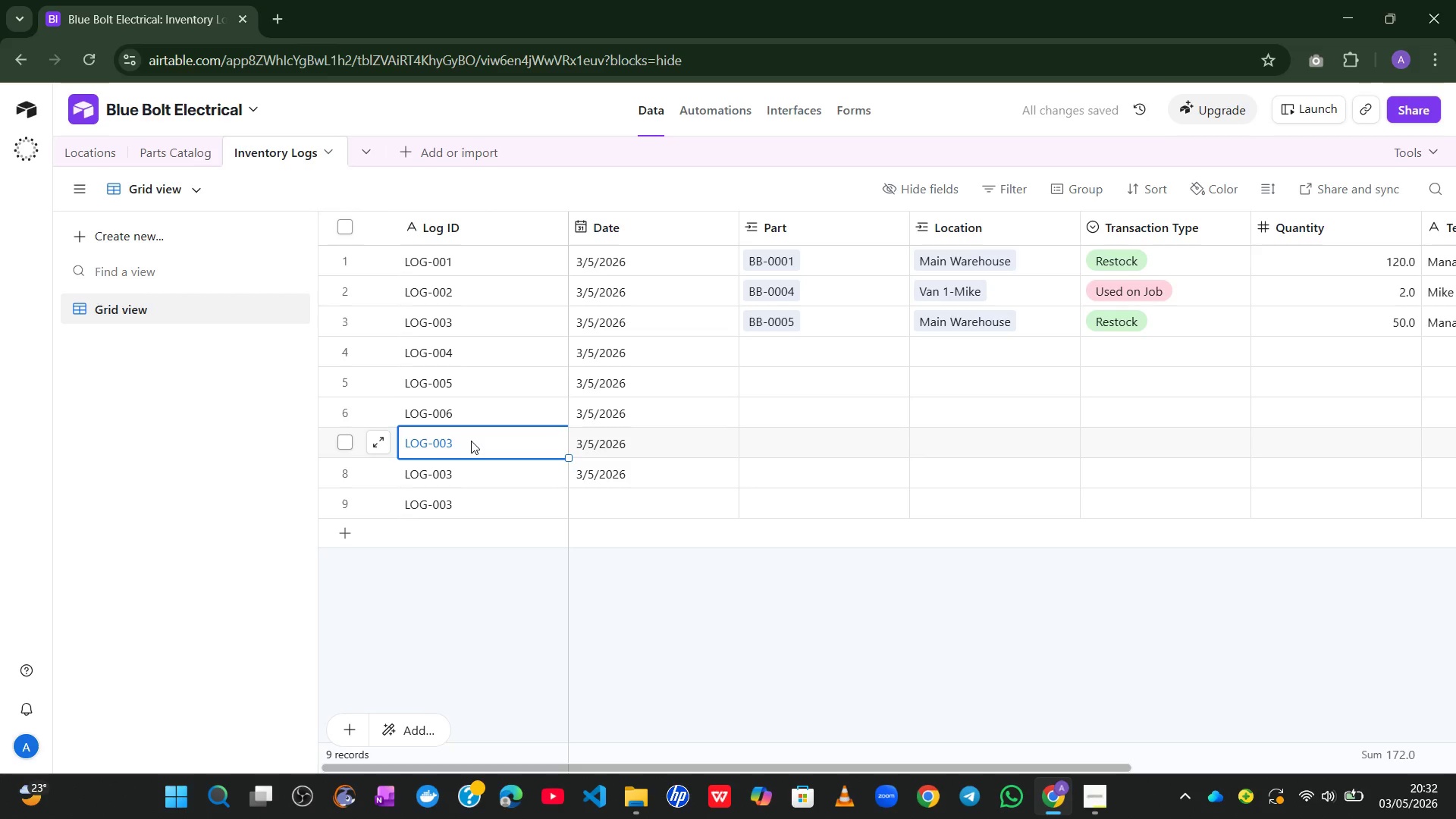 
double_click([471, 441])
 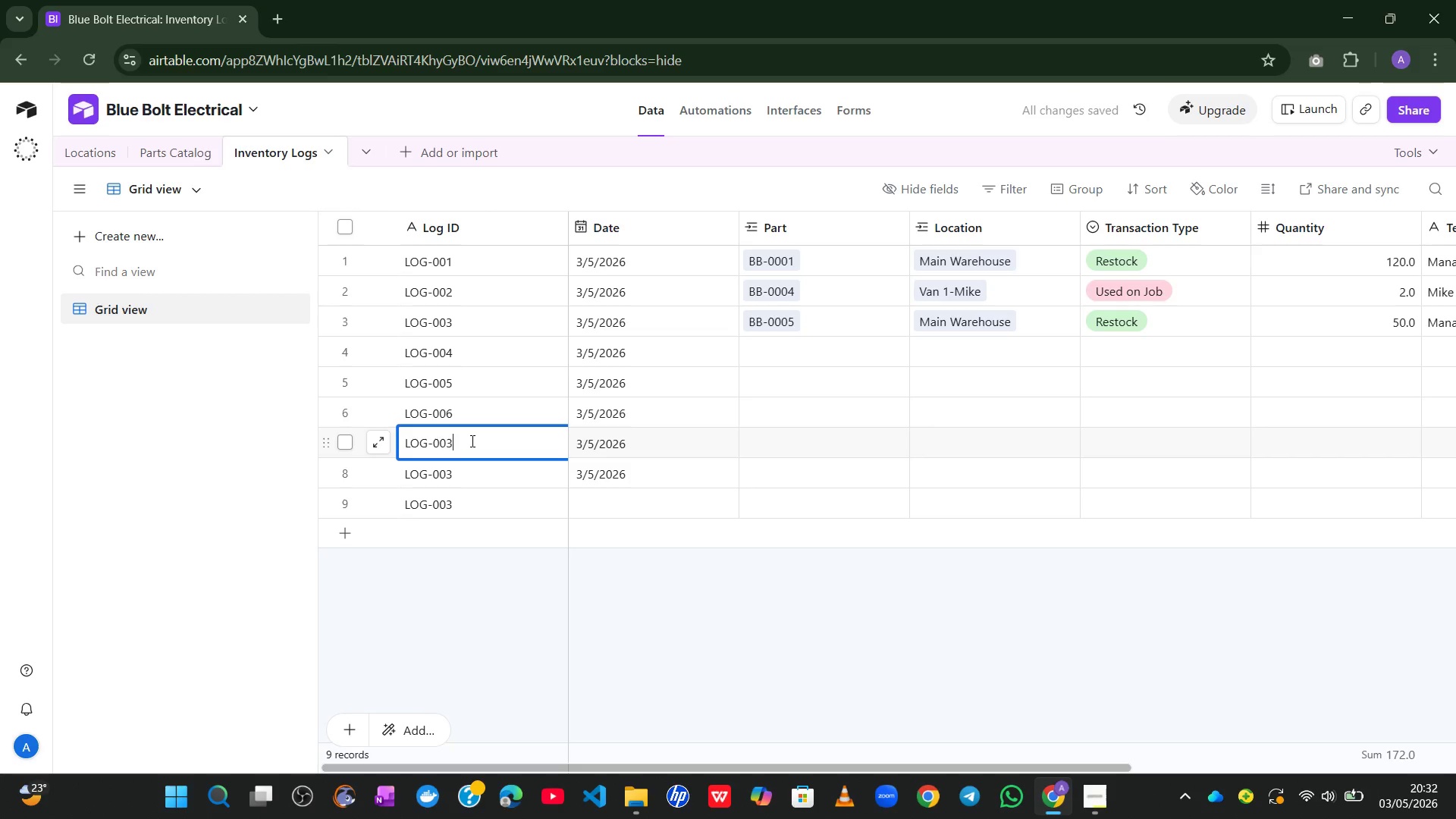 
triple_click([471, 441])
 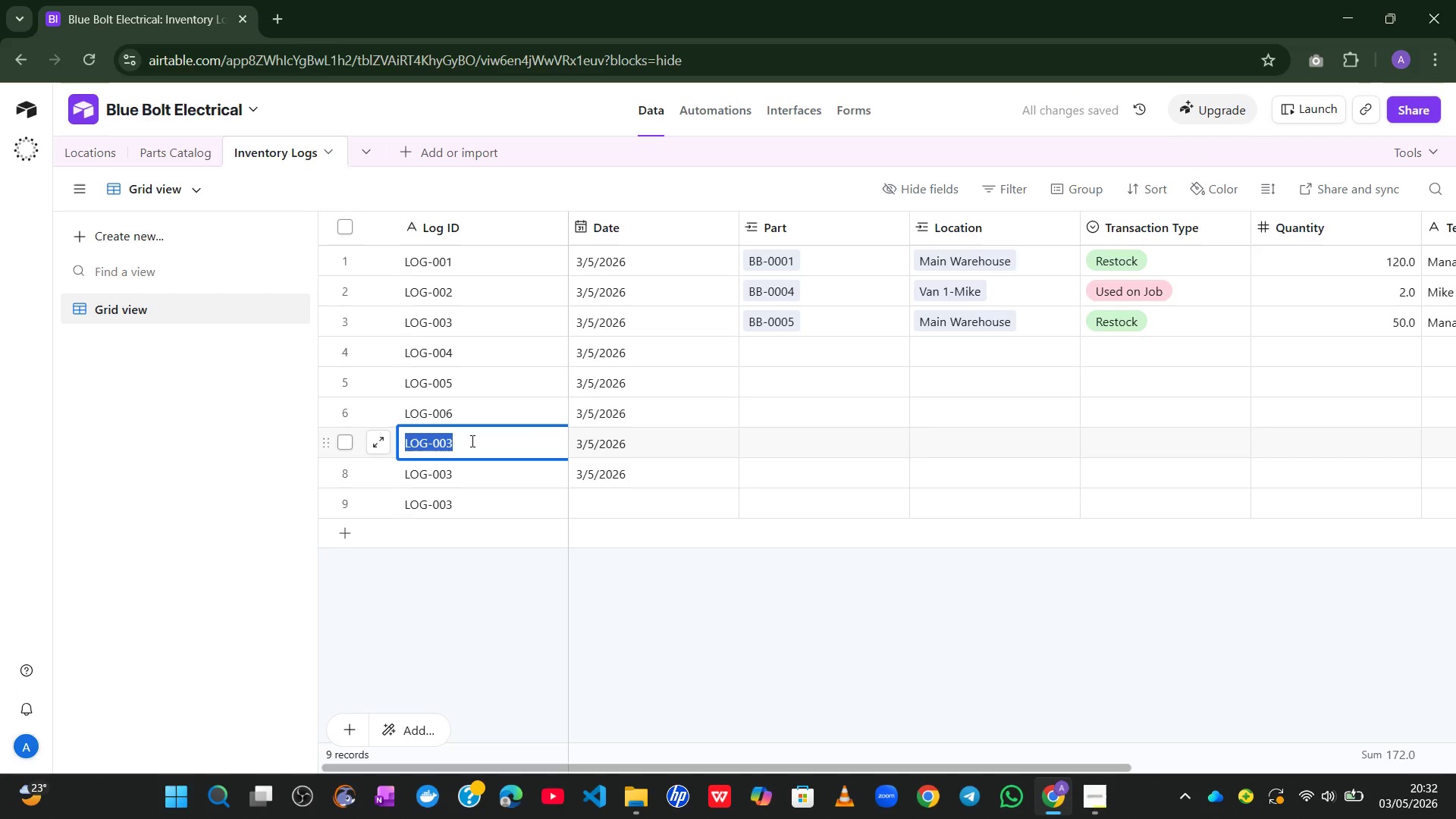 
left_click([471, 441])
 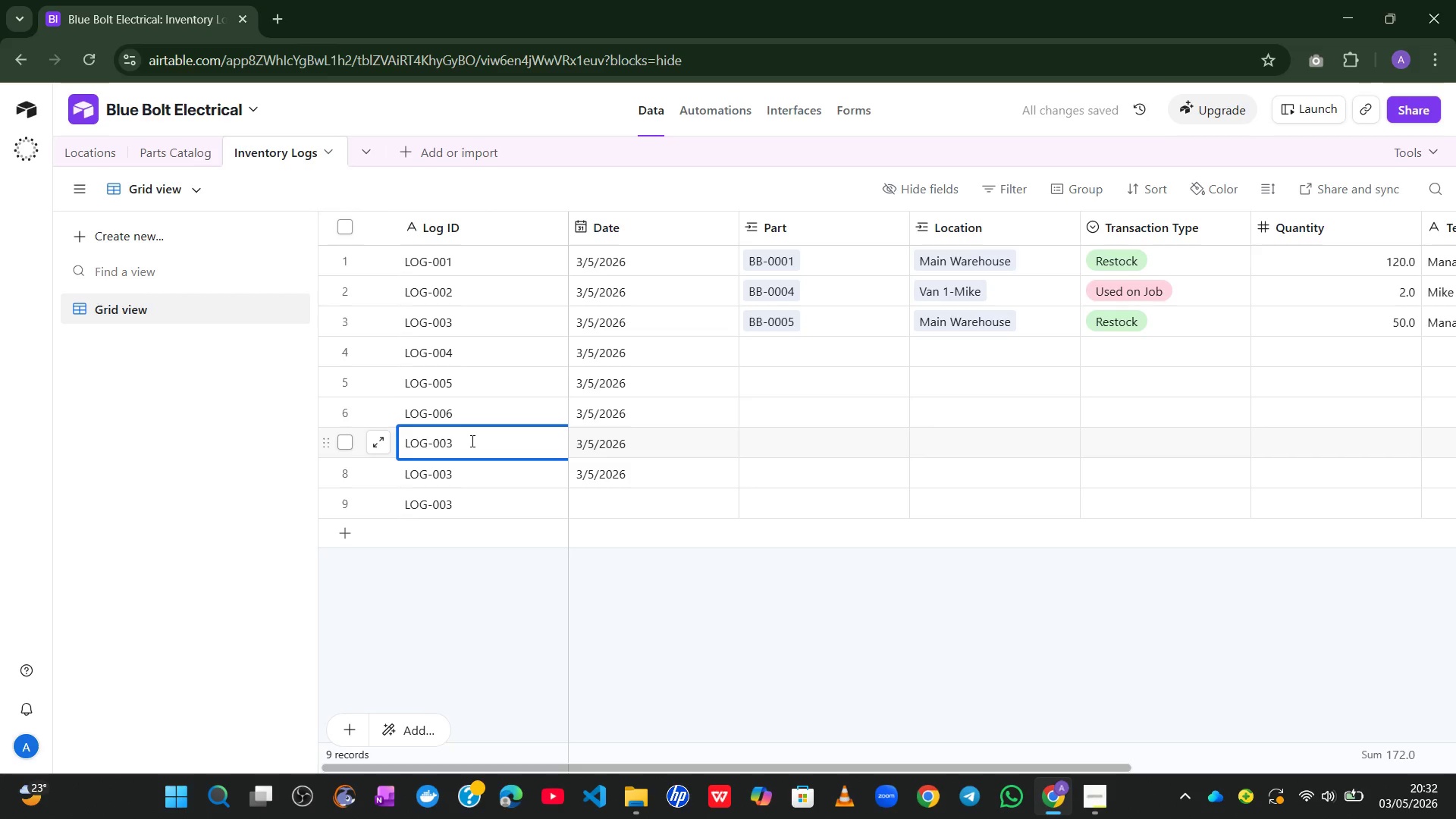 
key(Backspace)
 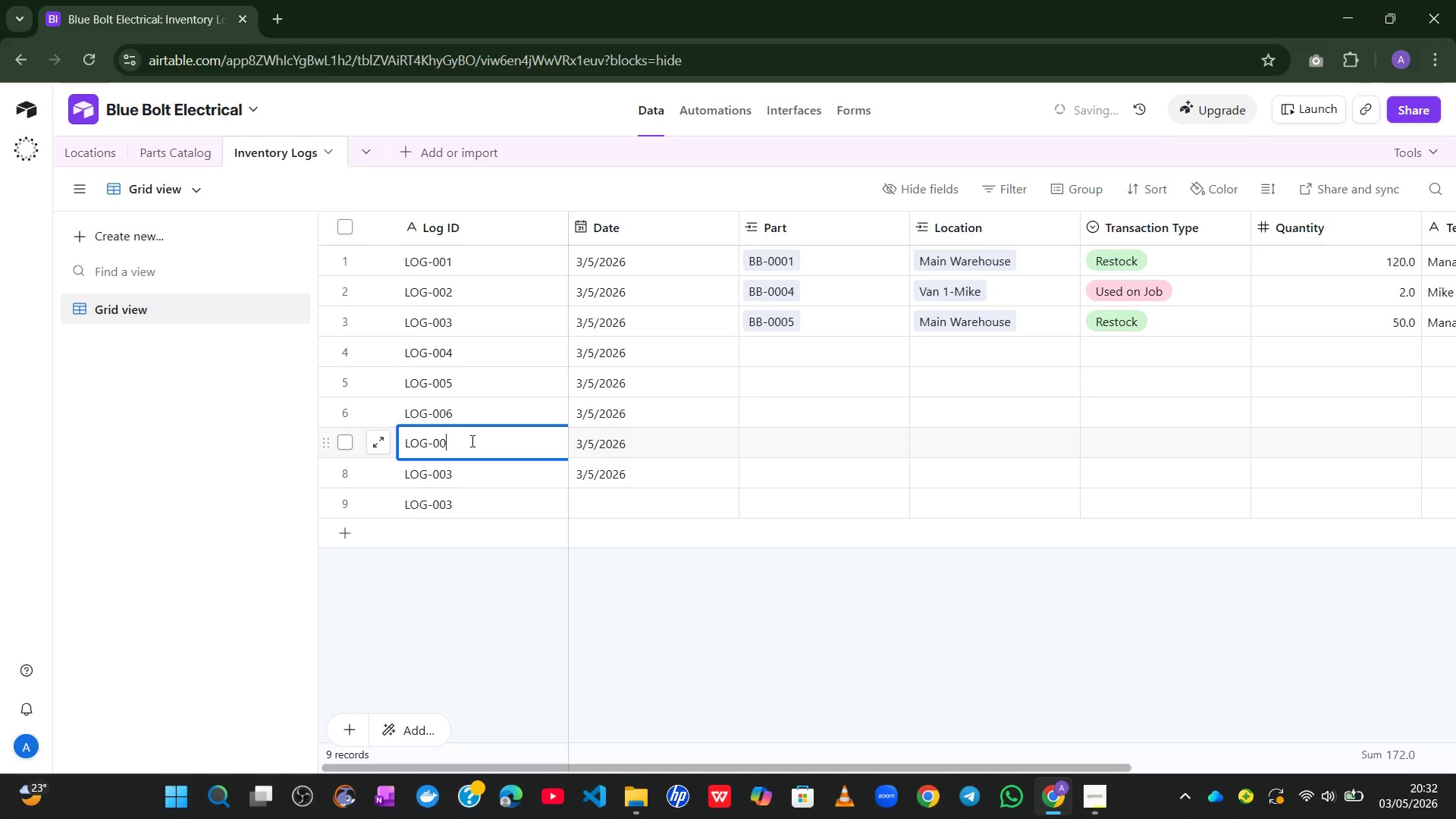 
key(7)
 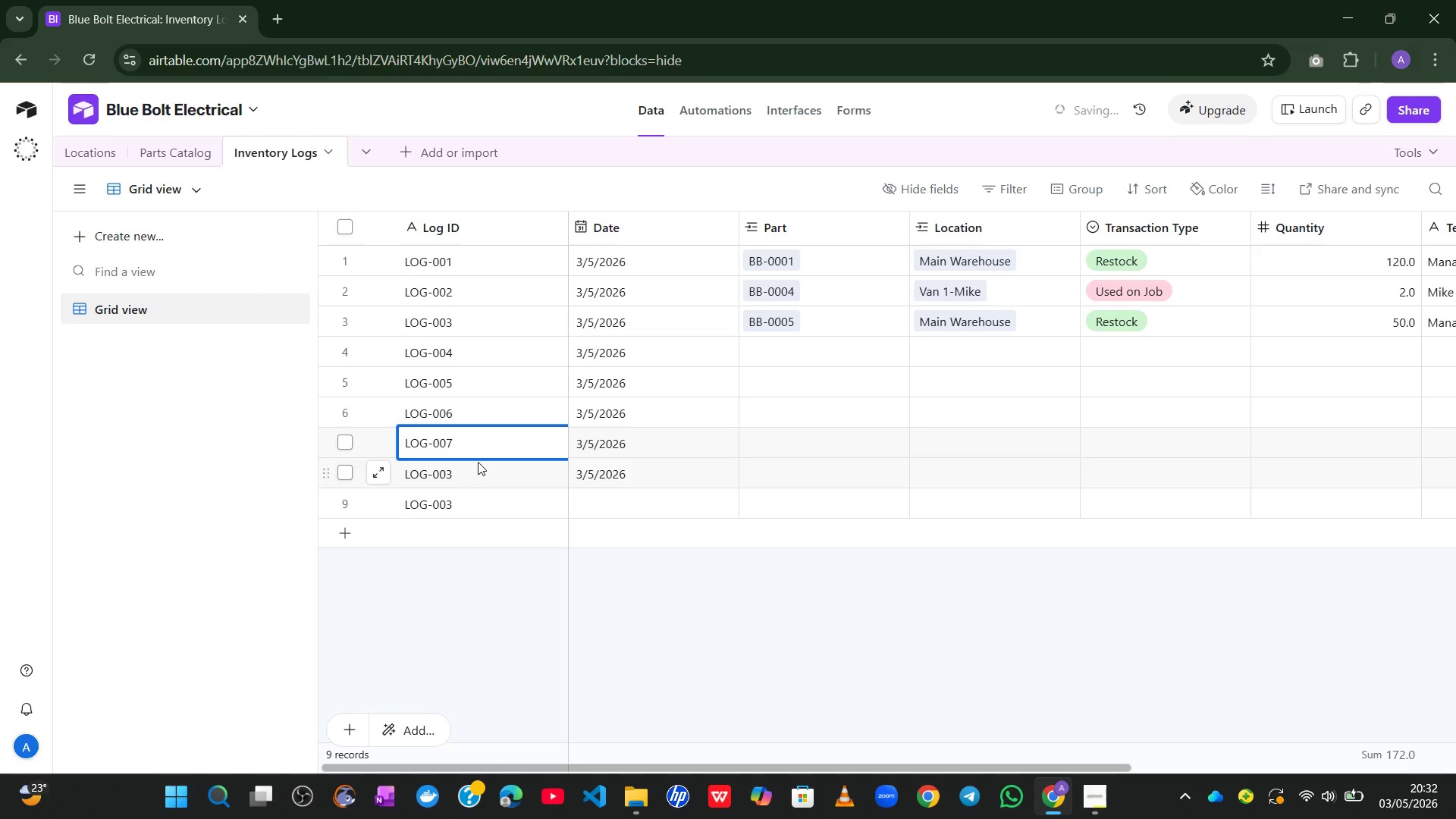 
double_click([478, 462])
 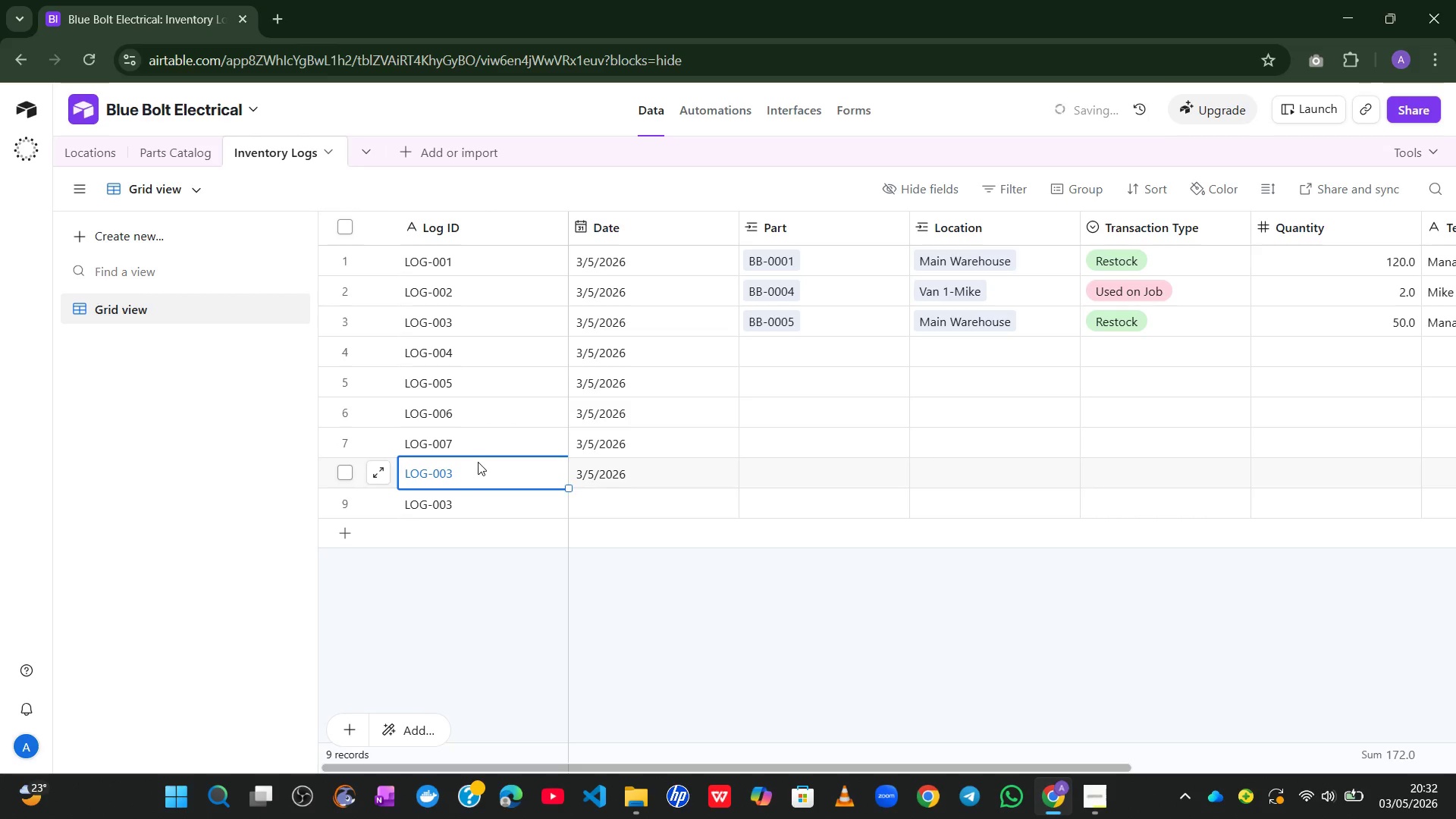 
triple_click([478, 462])
 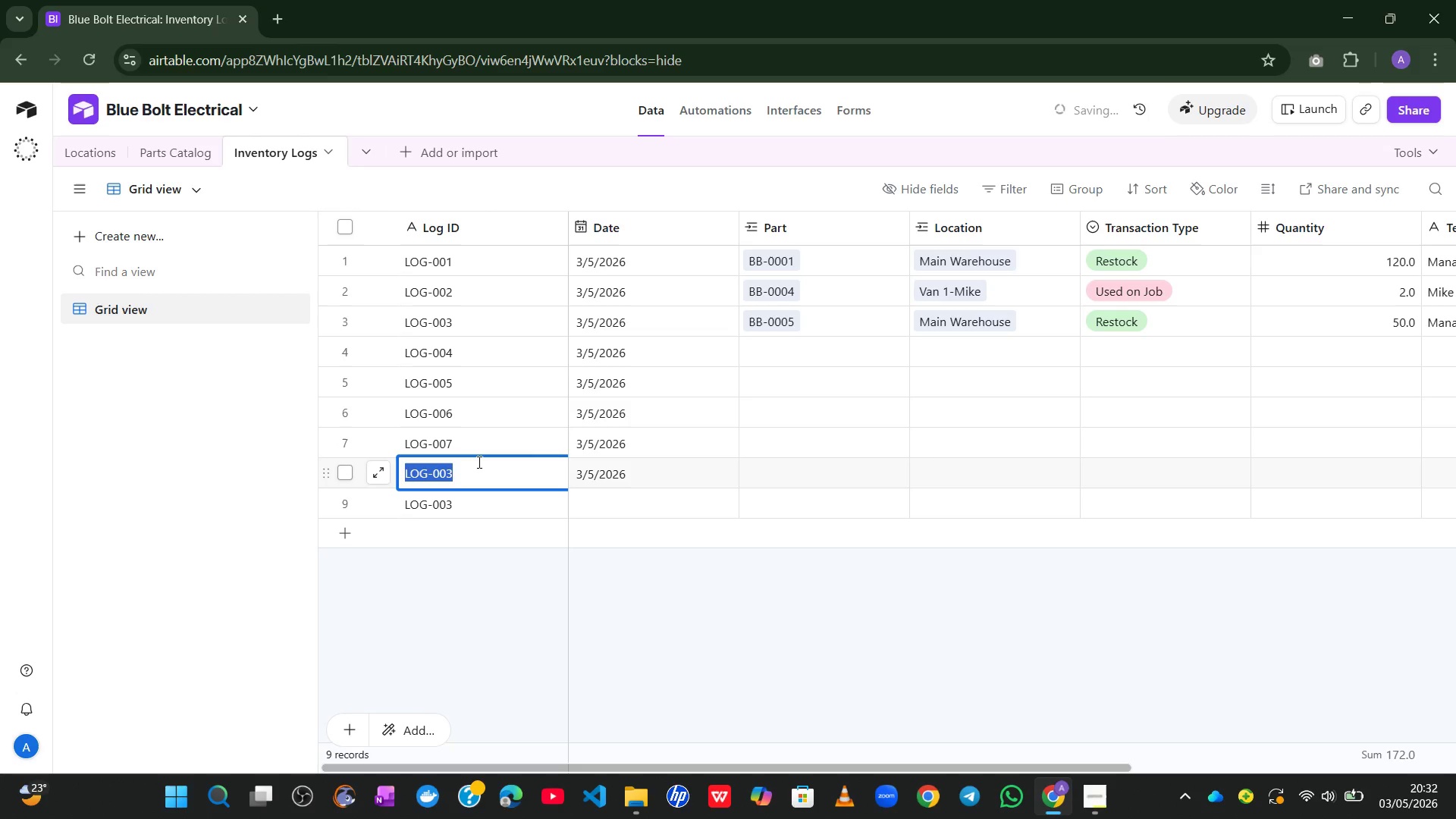 
left_click([478, 462])
 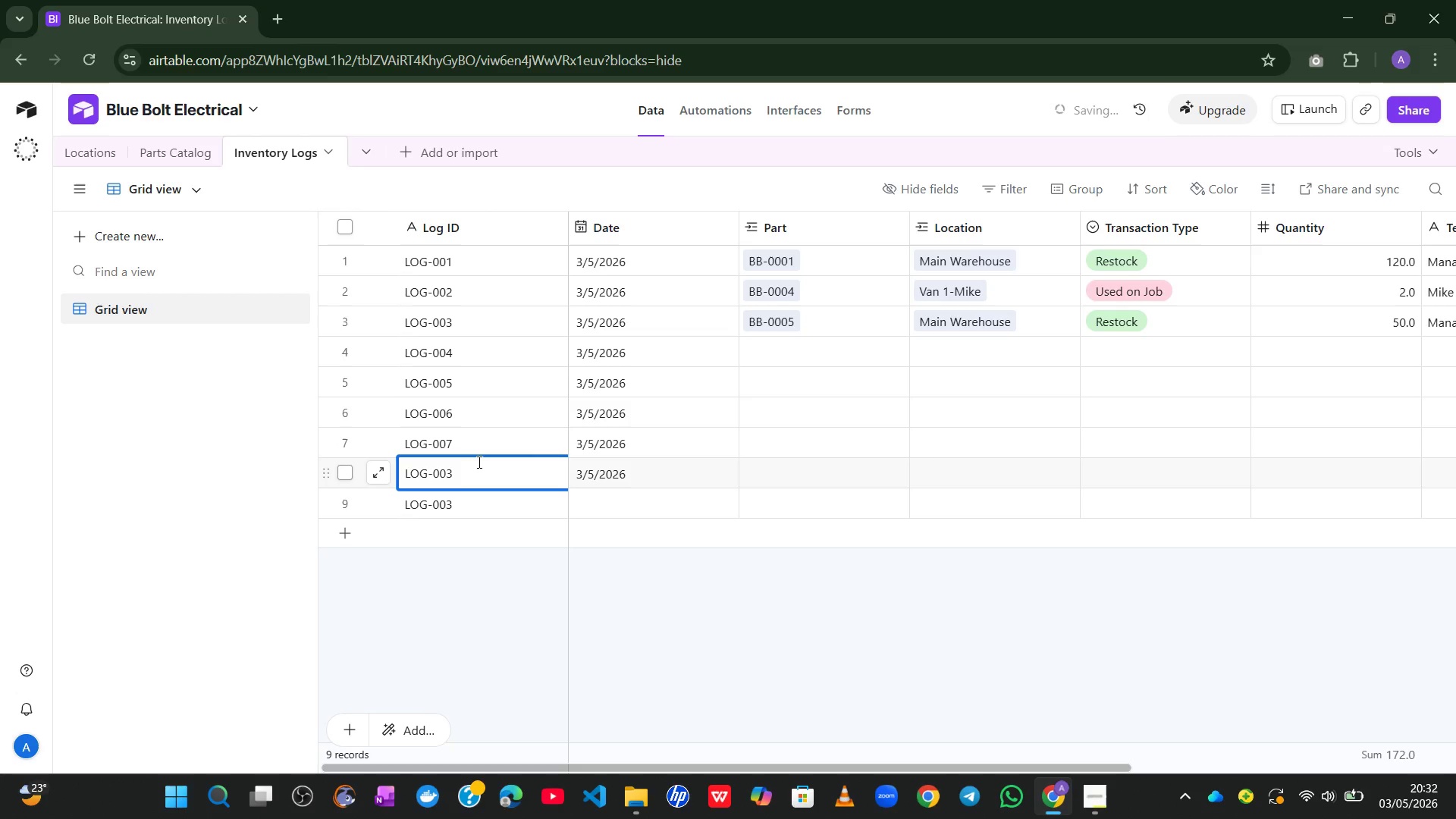 
key(Backspace)
 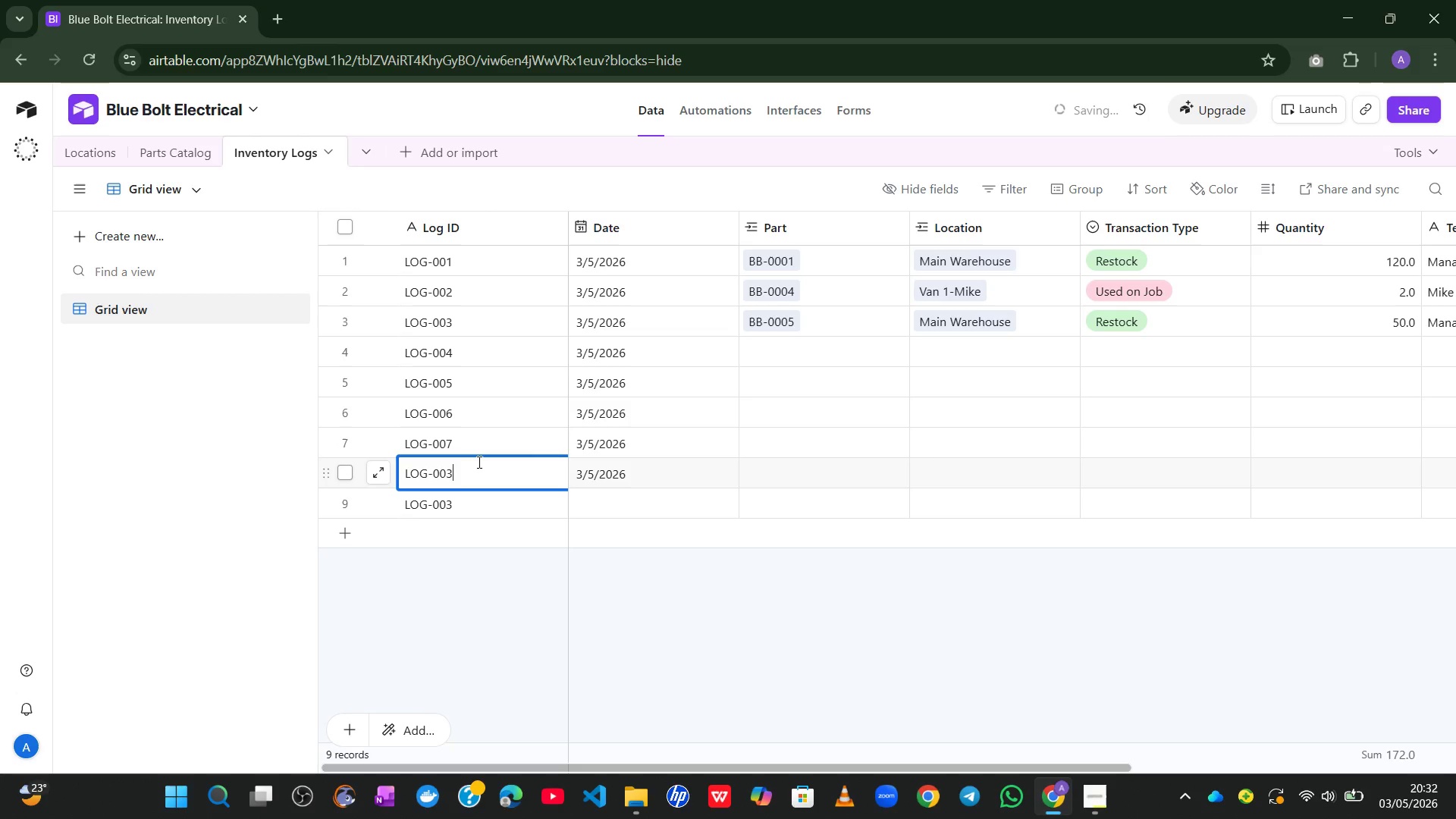 
key(8)
 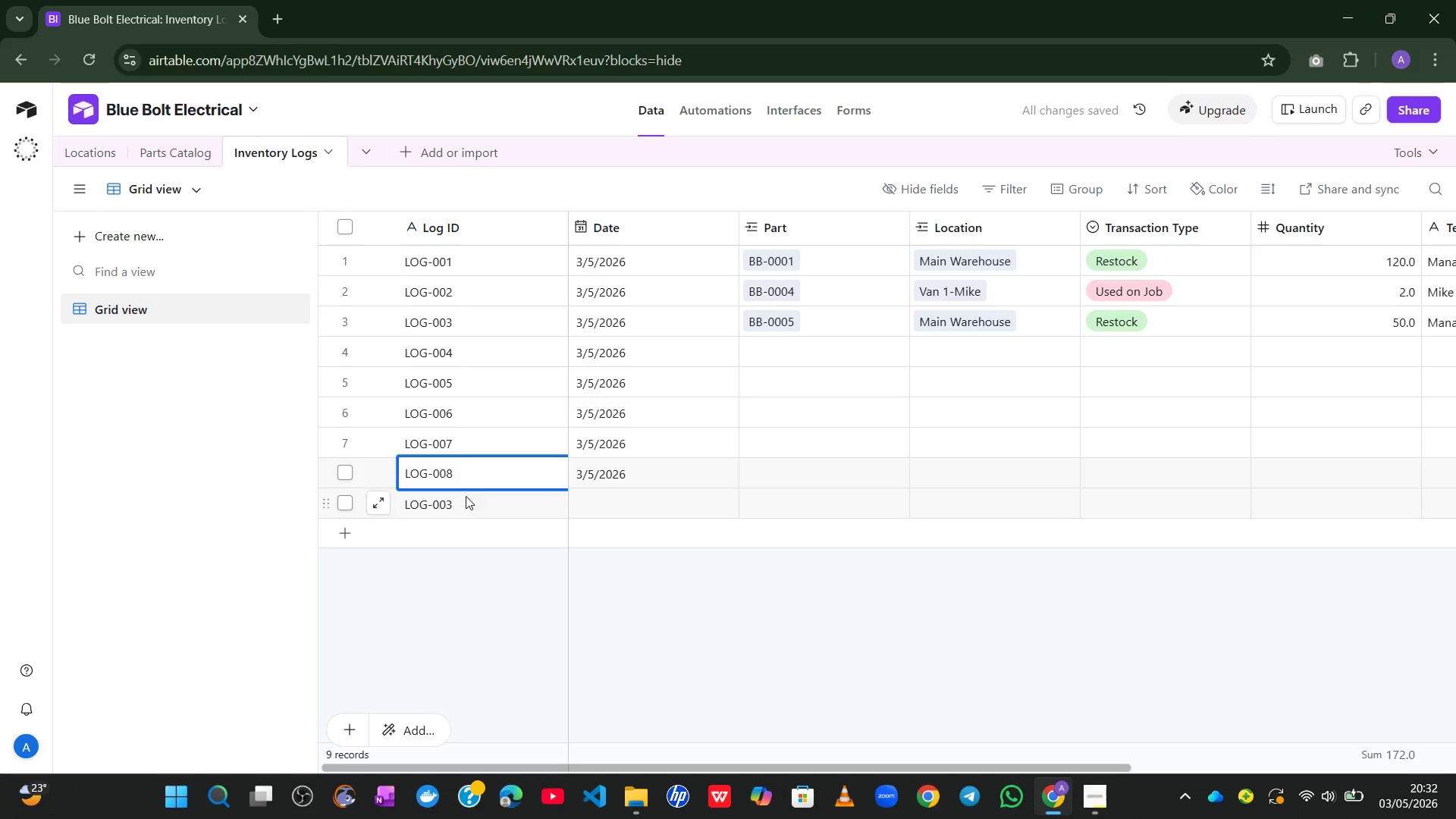 
double_click([464, 498])
 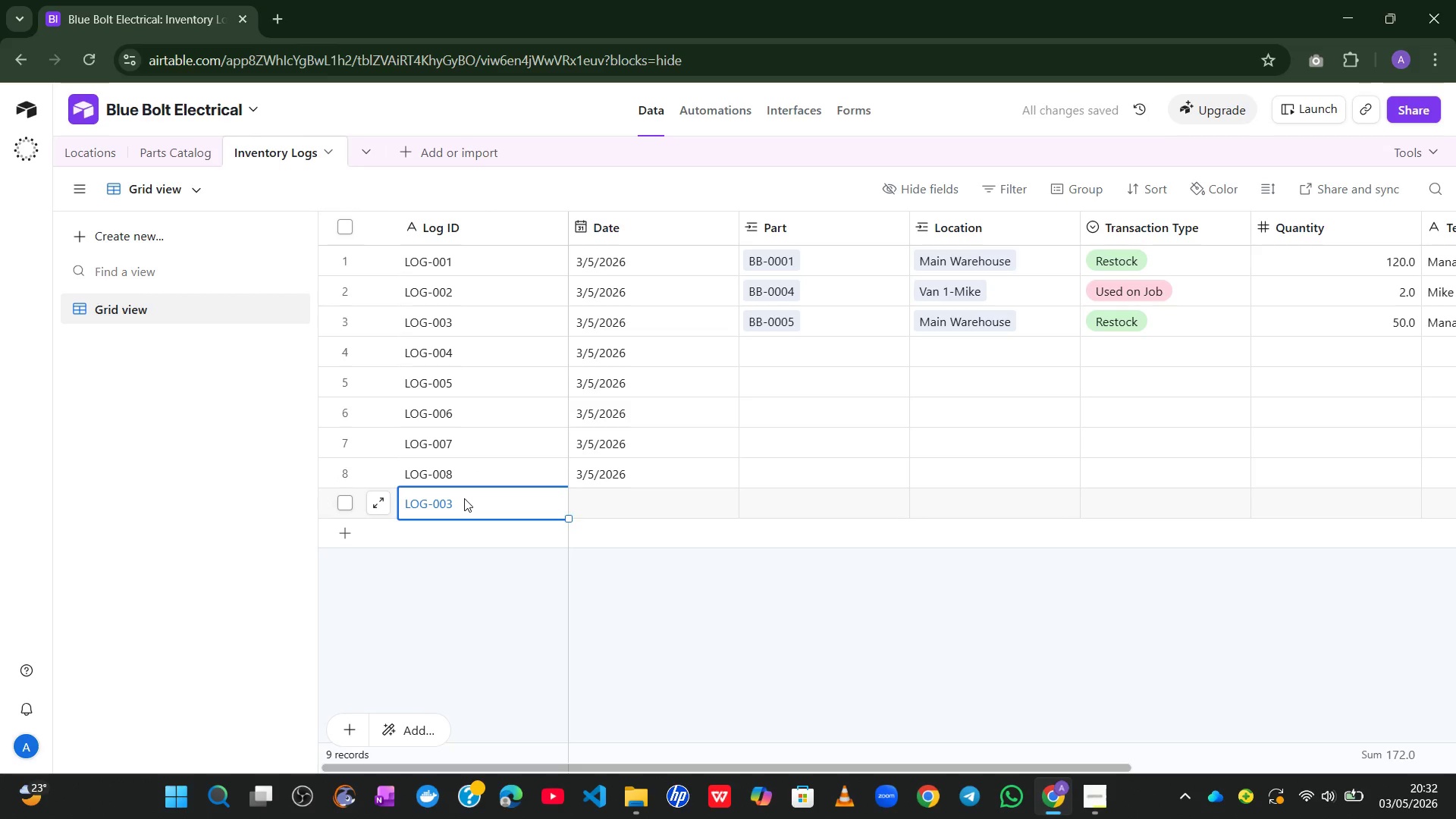 
triple_click([464, 498])
 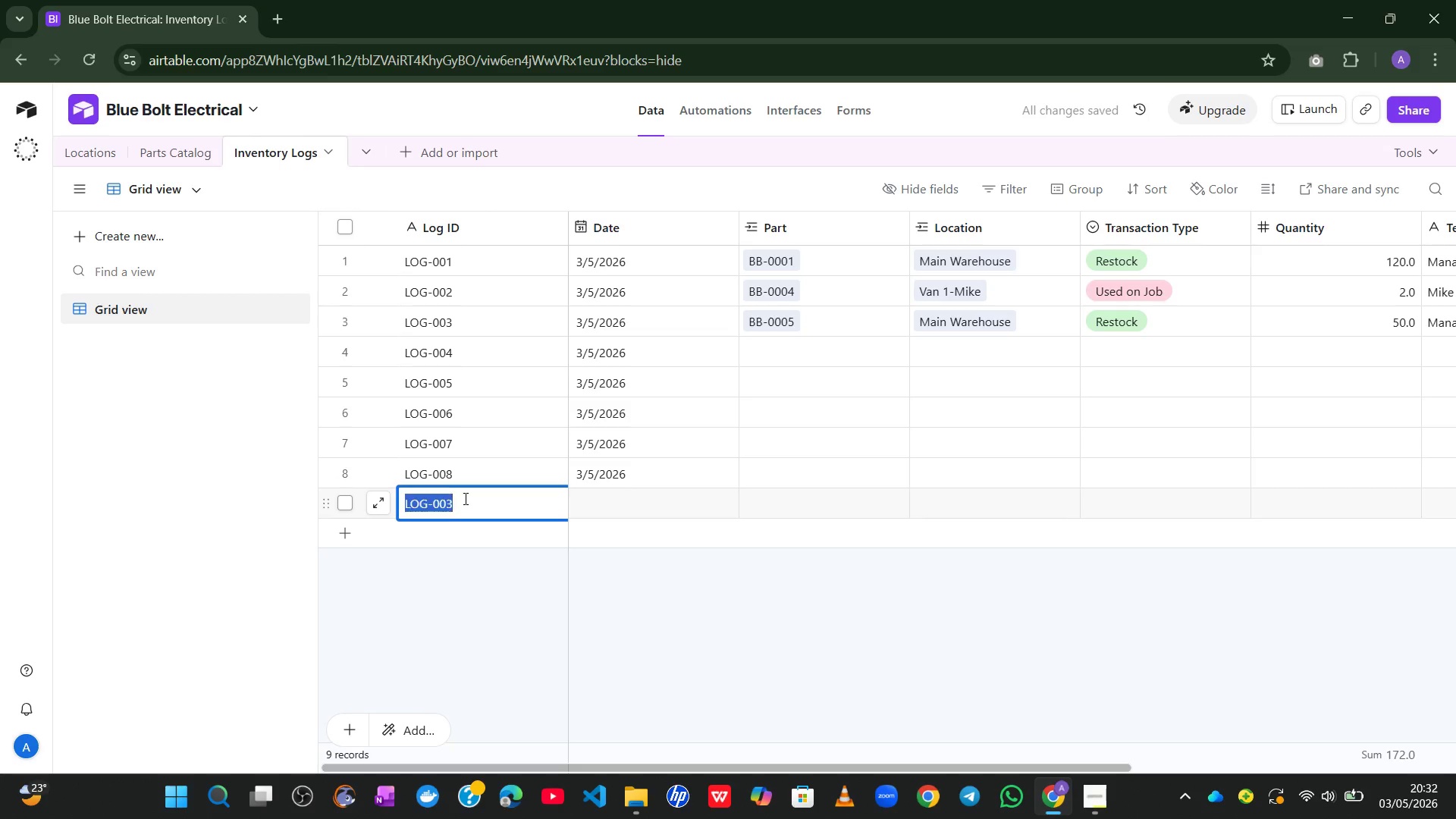 
triple_click([464, 498])
 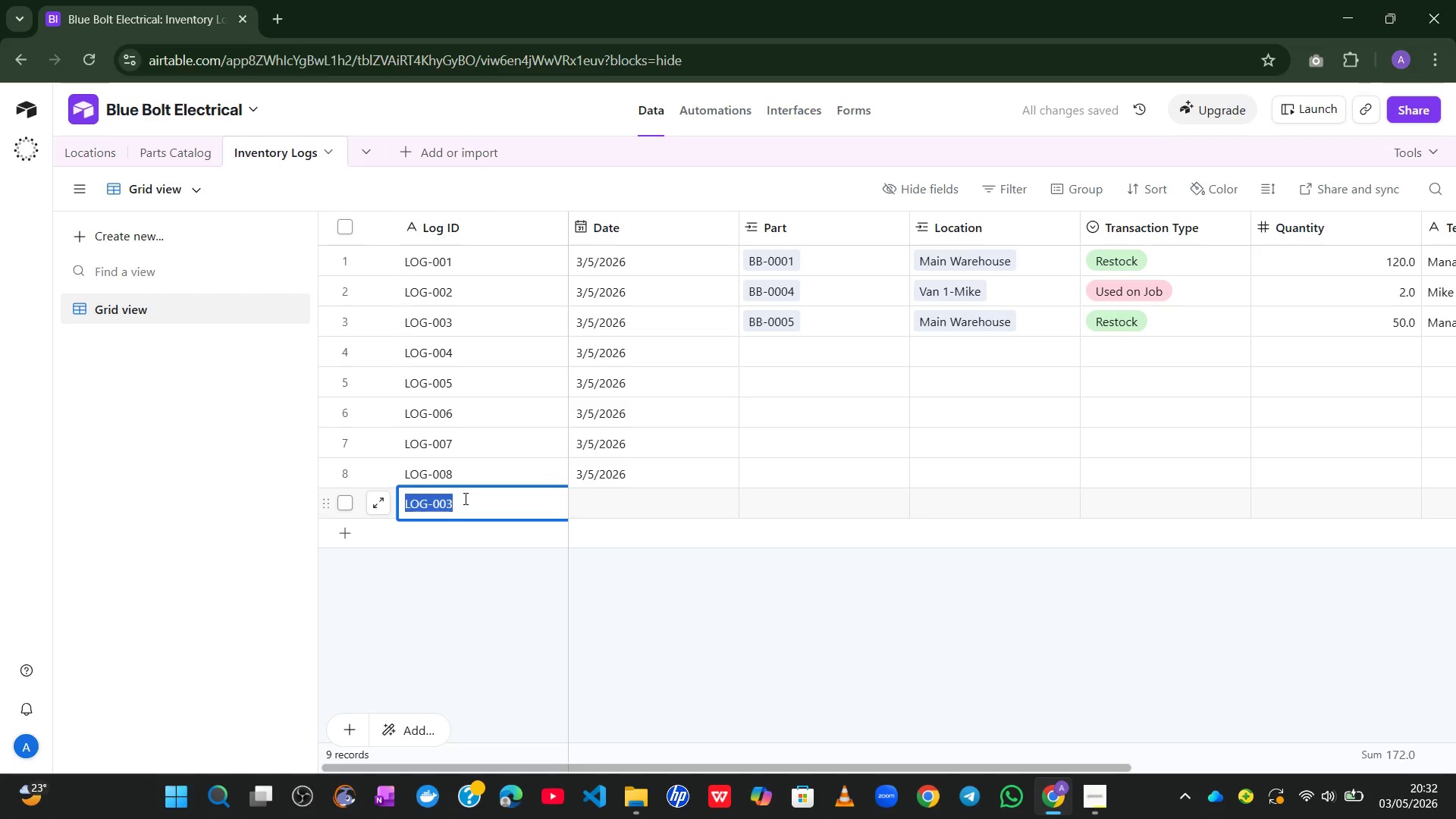 
left_click([464, 498])
 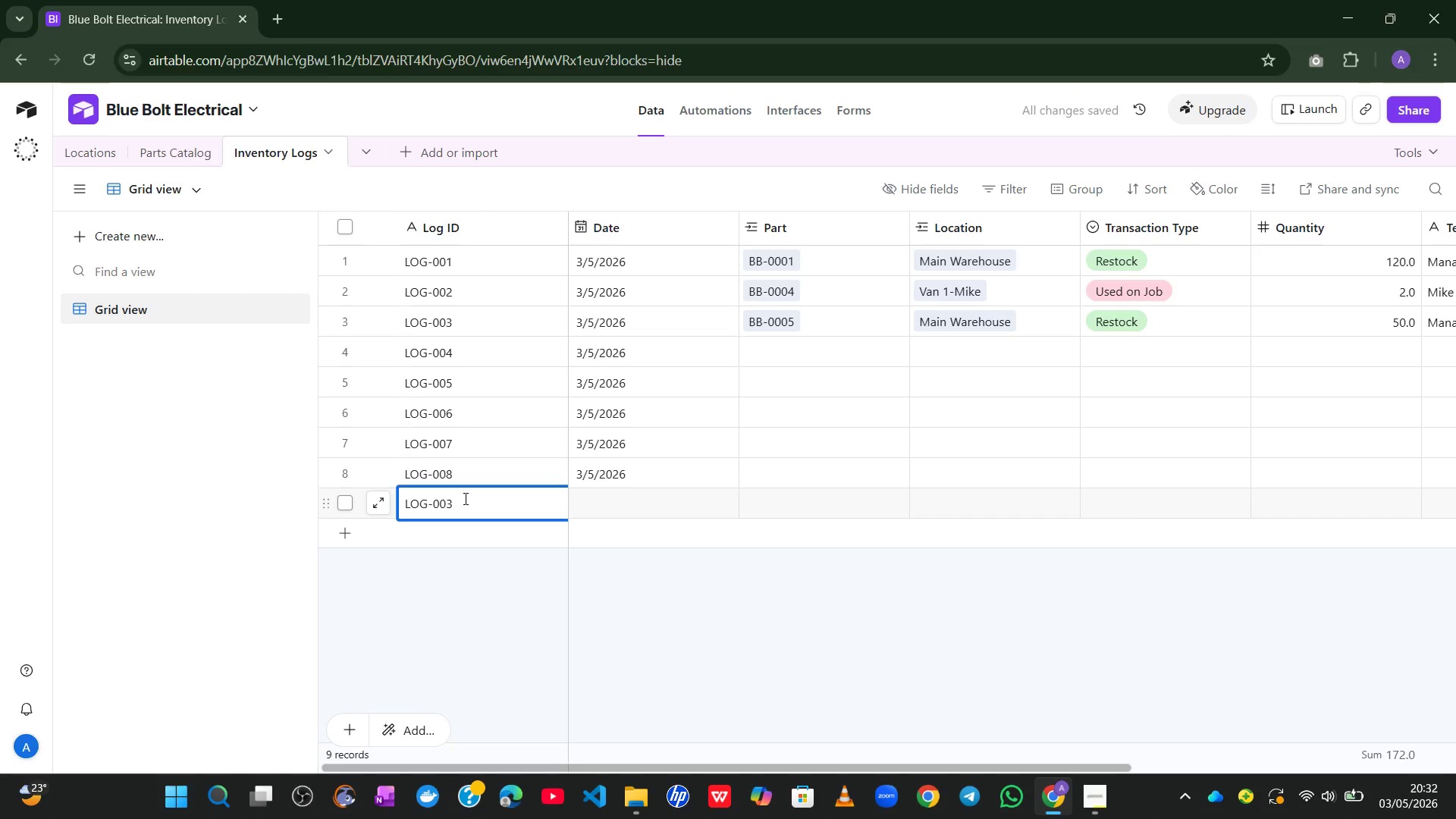 
key(Backspace)
 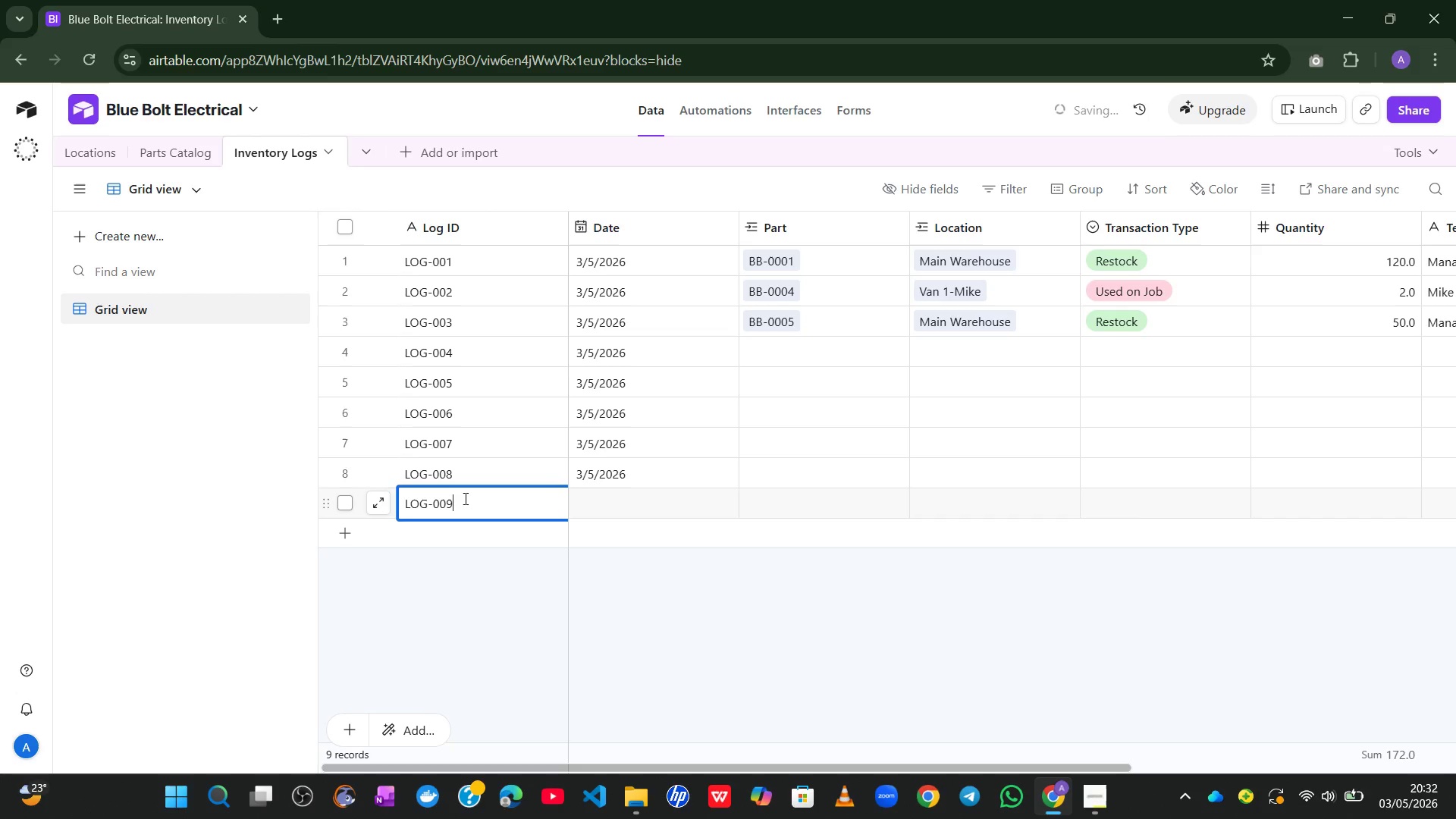 
key(9)
 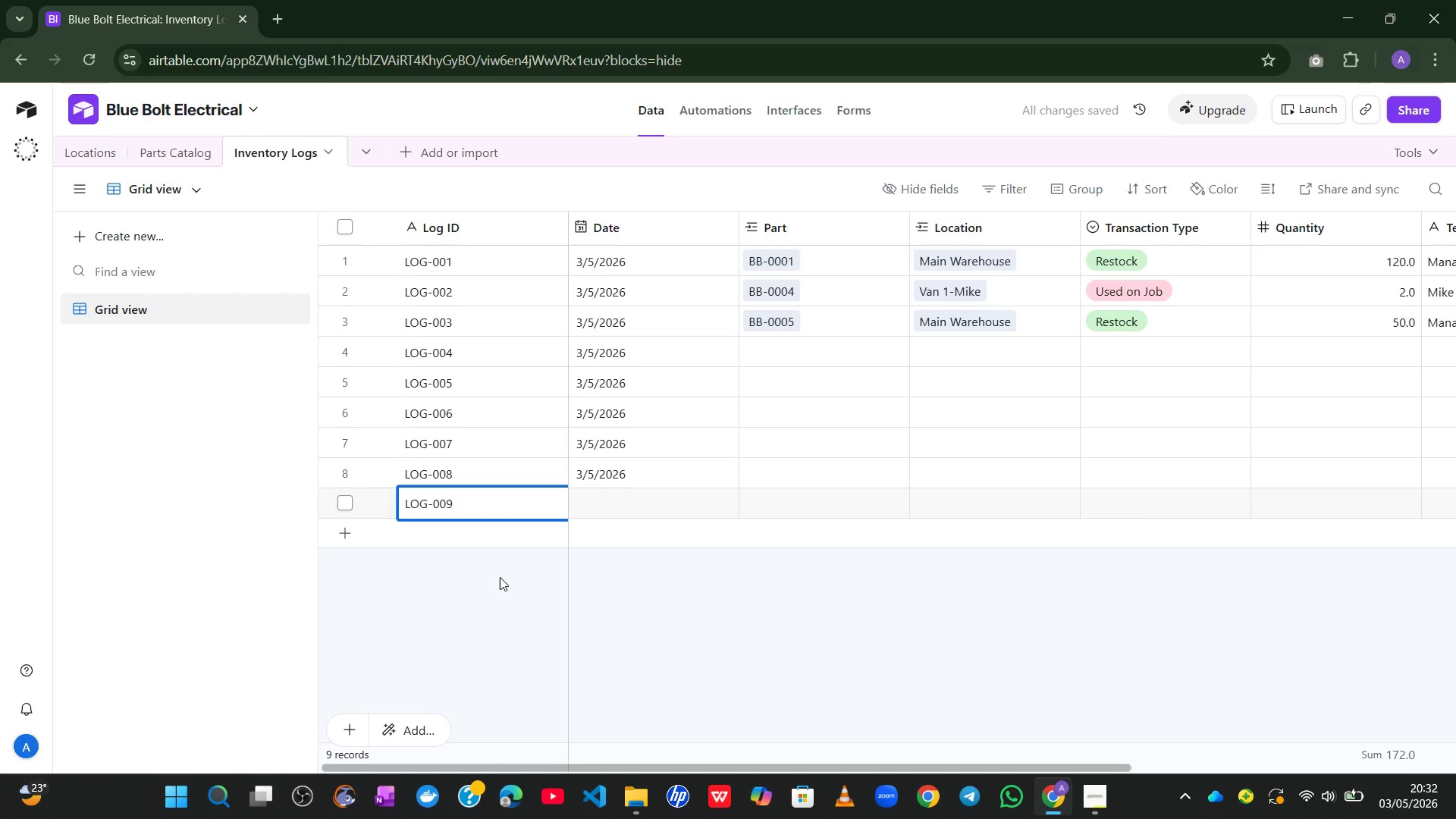 
left_click([504, 593])
 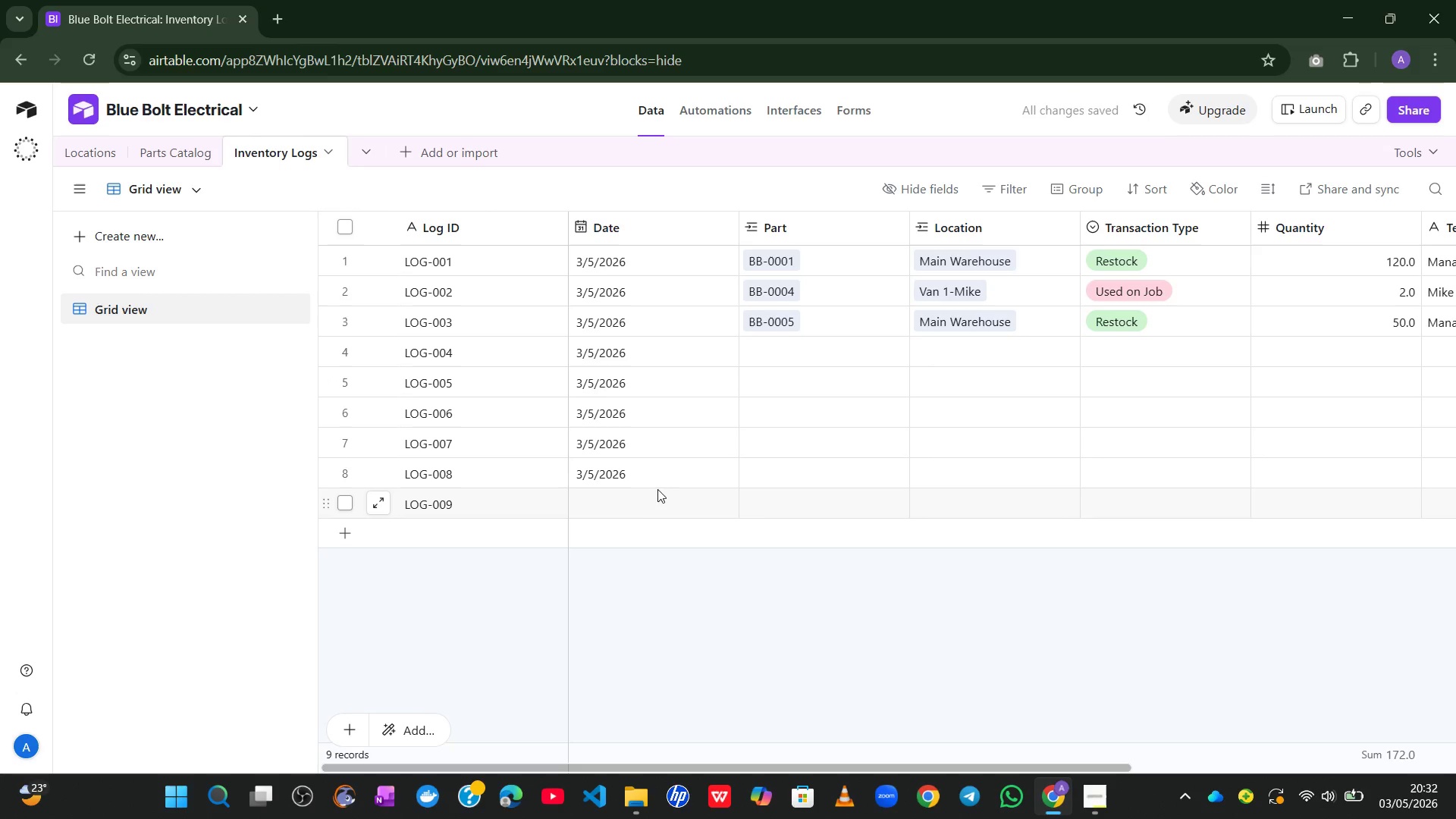 
wait(5.34)
 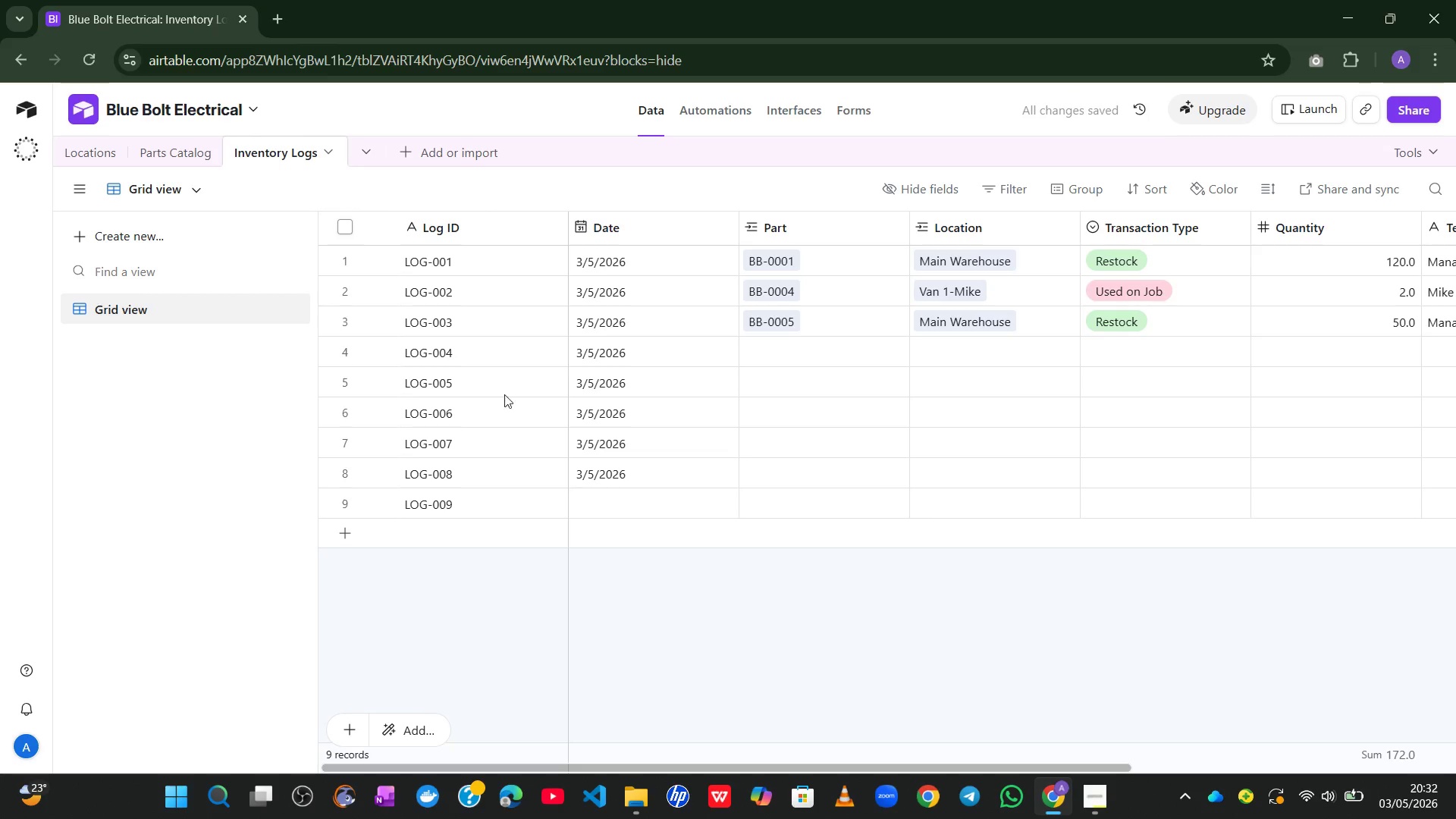 
left_click([645, 474])
 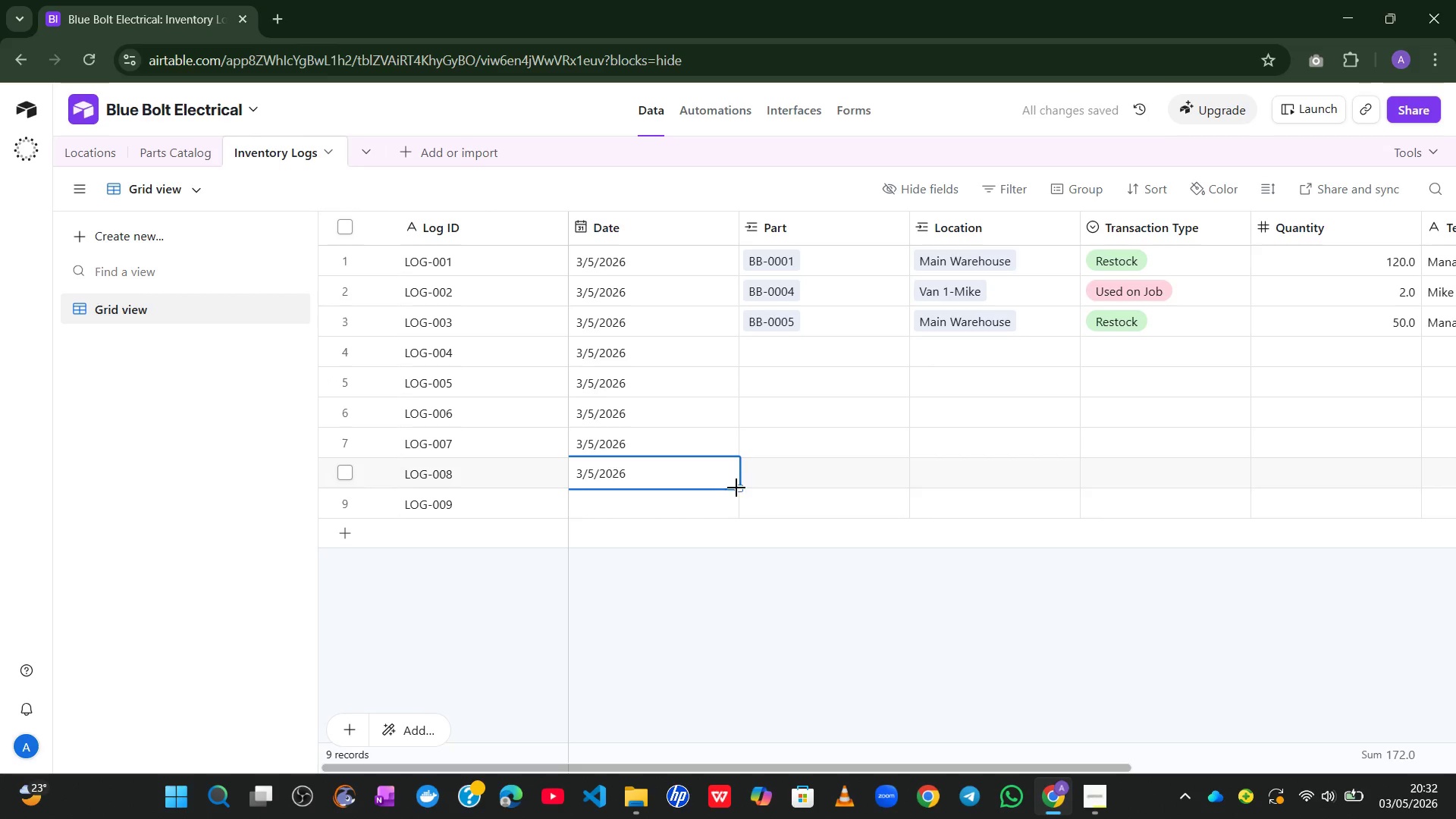 
left_click_drag(start_coordinate=[736, 489], to_coordinate=[739, 510])
 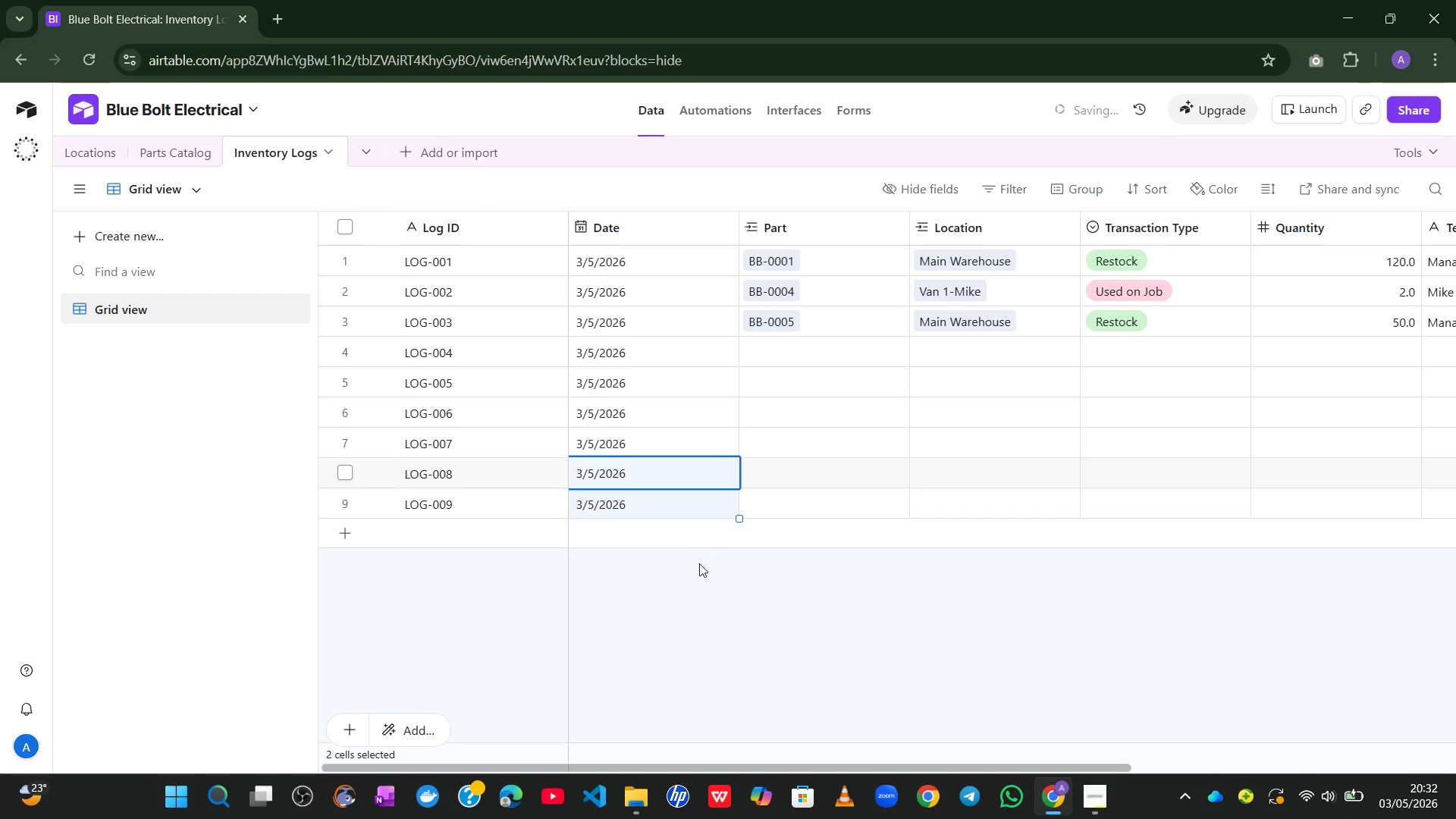 
left_click([699, 563])
 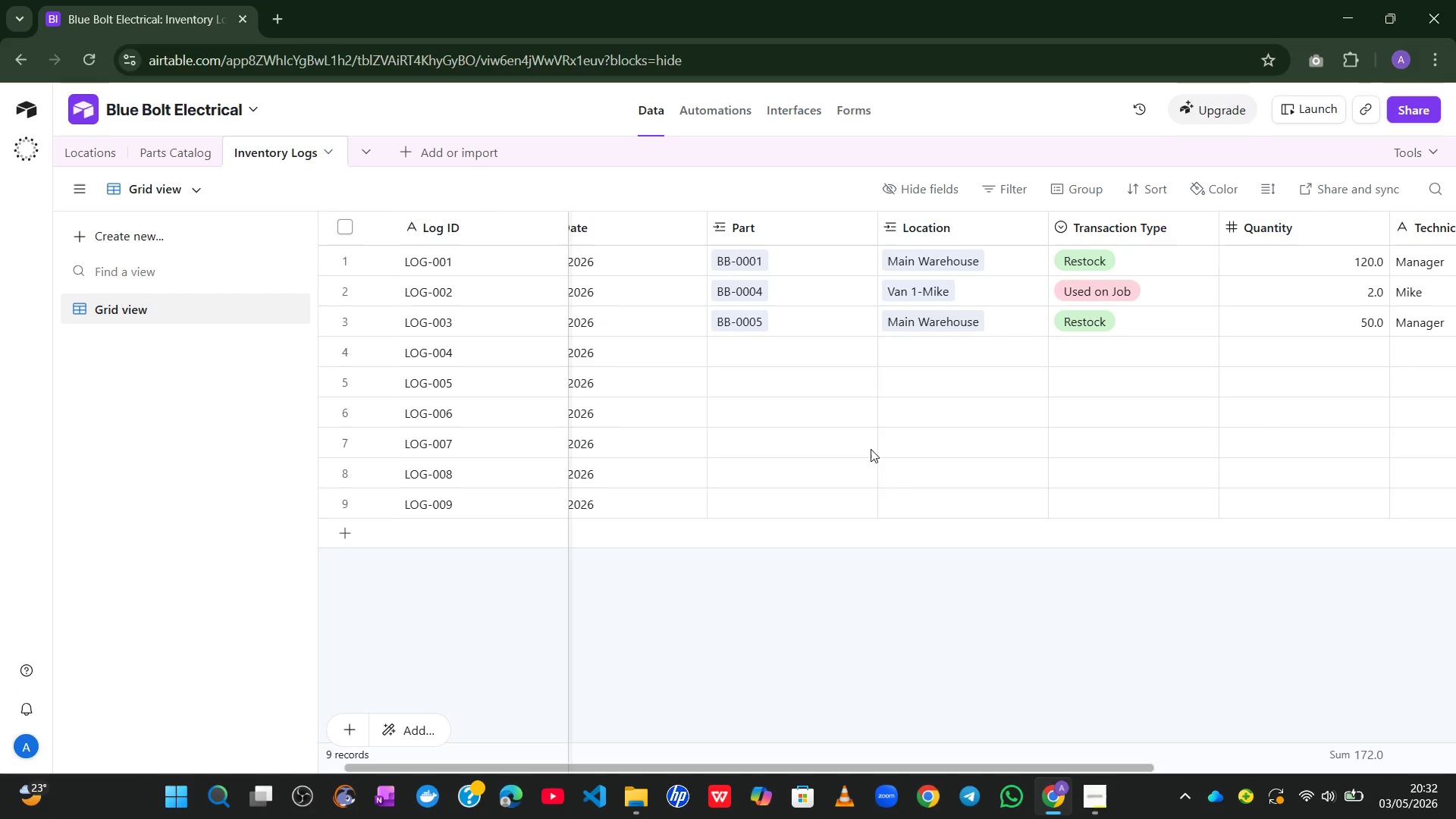 
wait(14.62)
 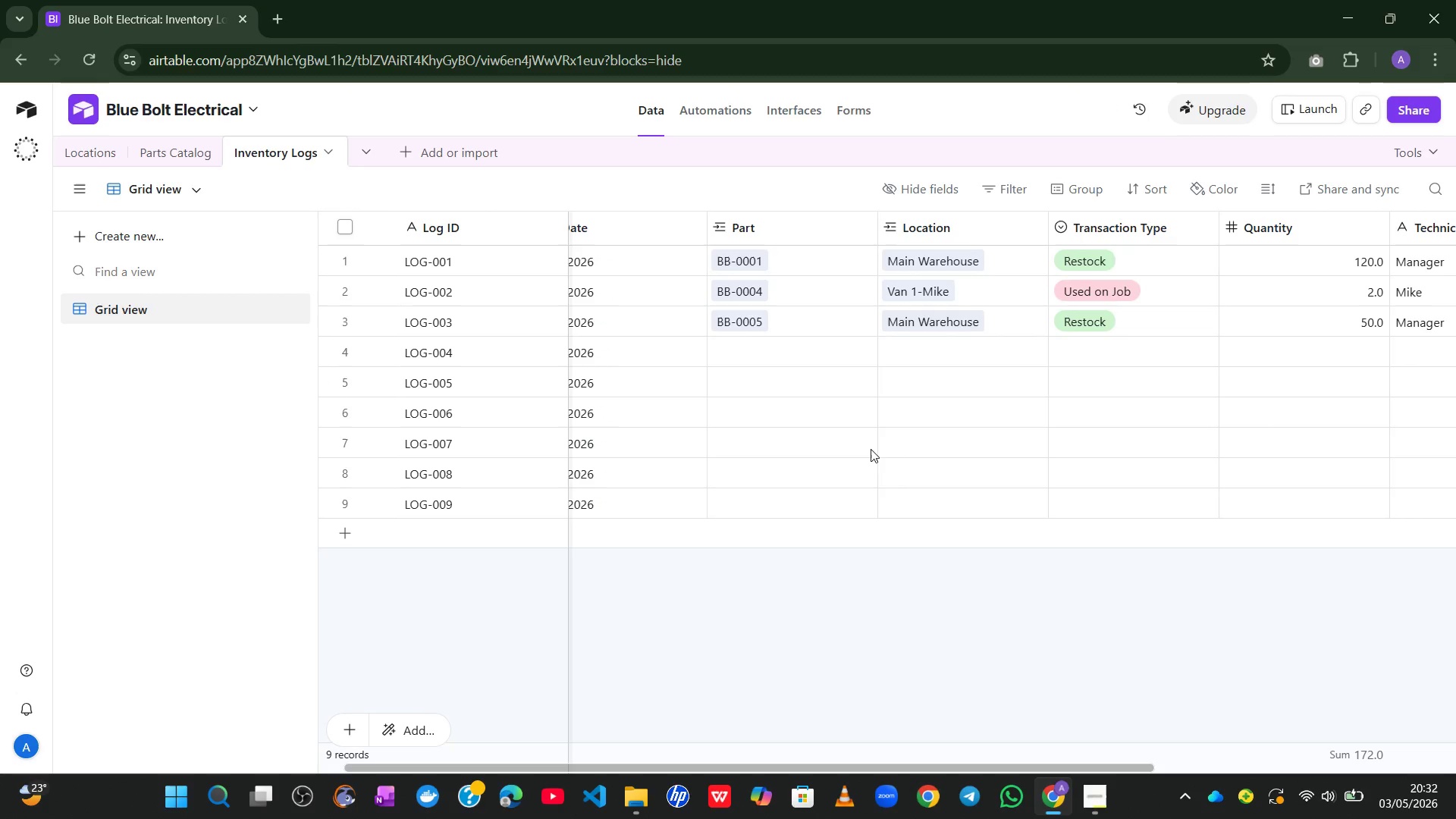 
left_click([1191, 259])
 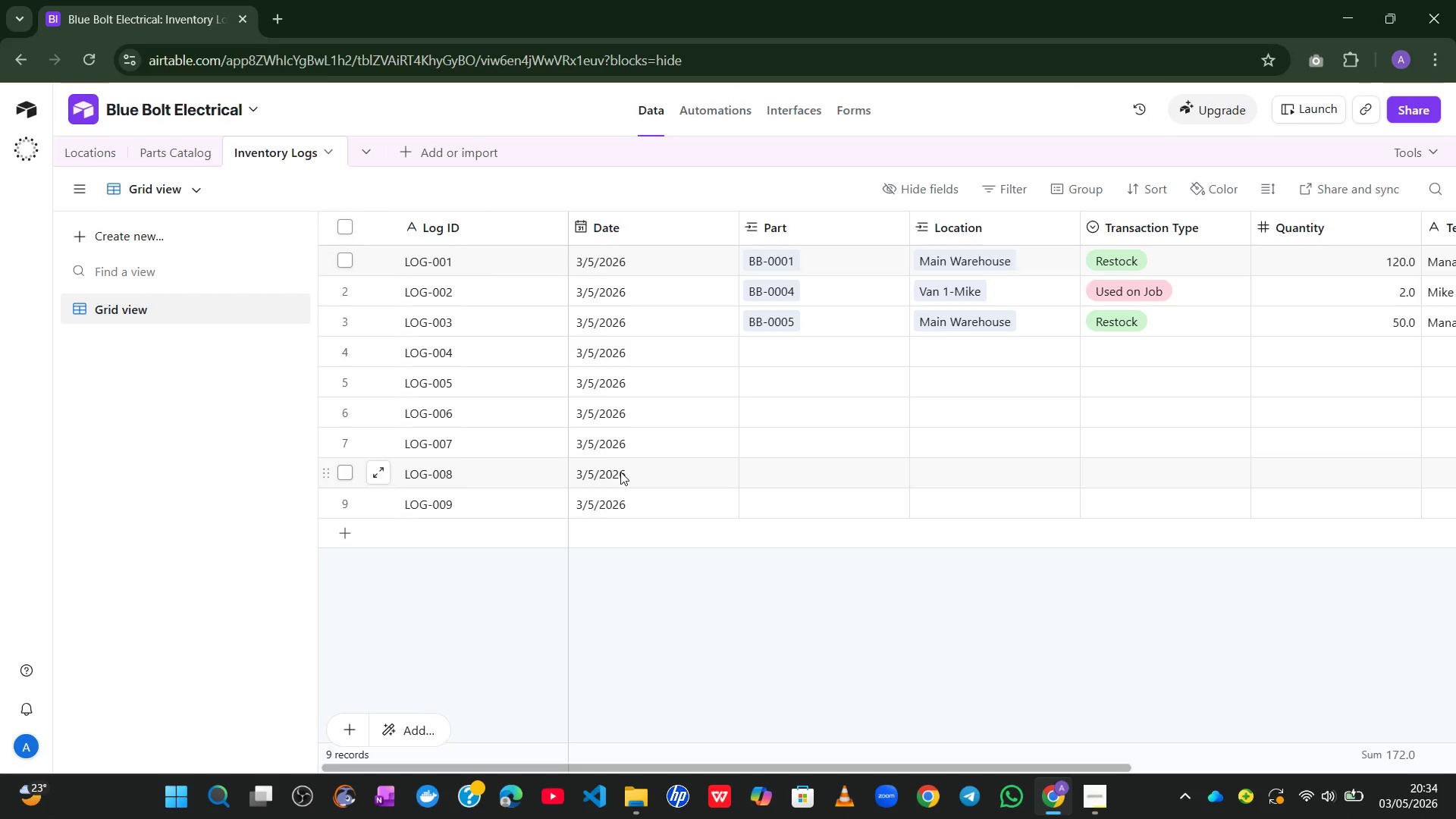 
wait(93.94)
 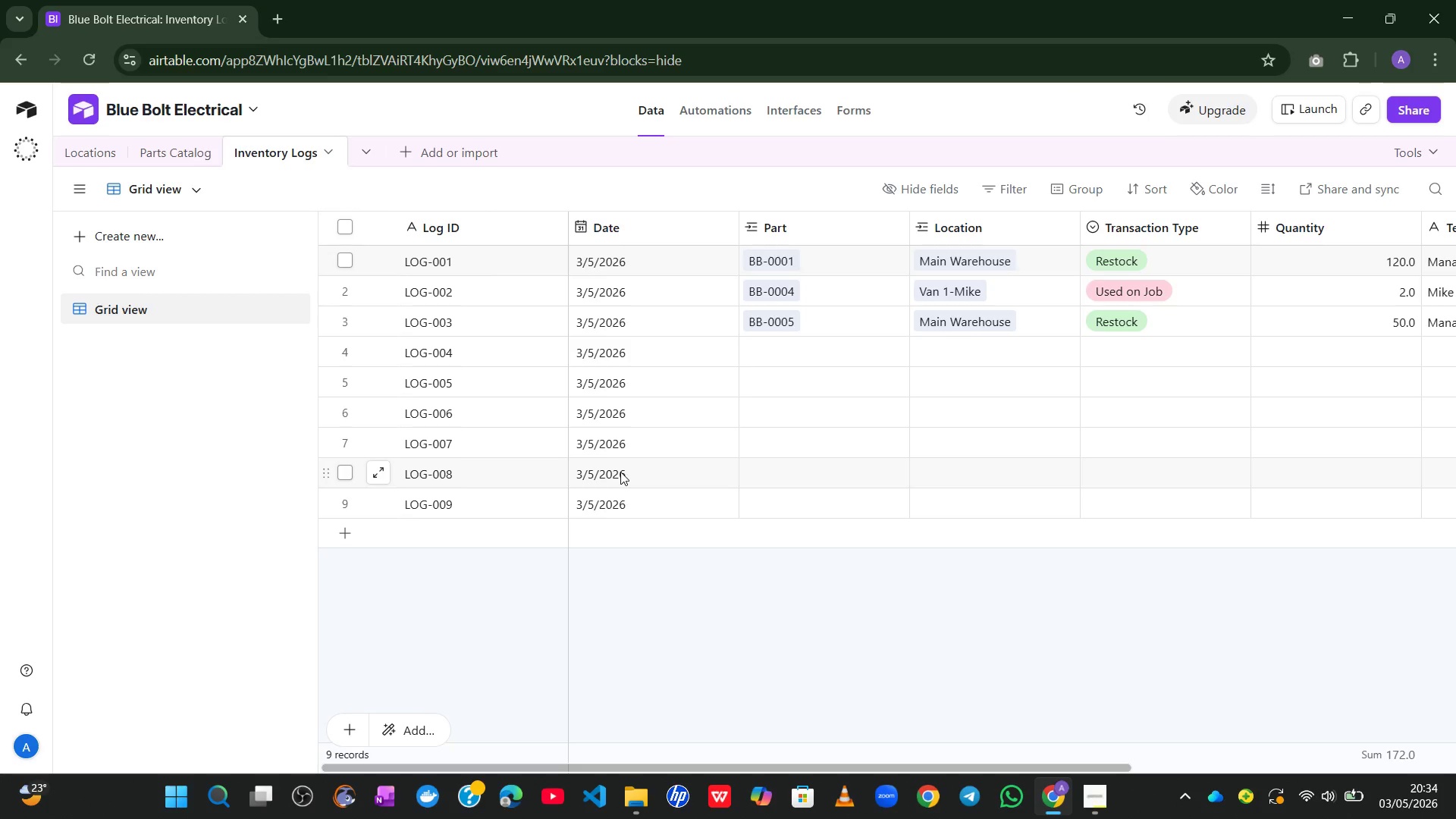 
left_click([508, 509])
 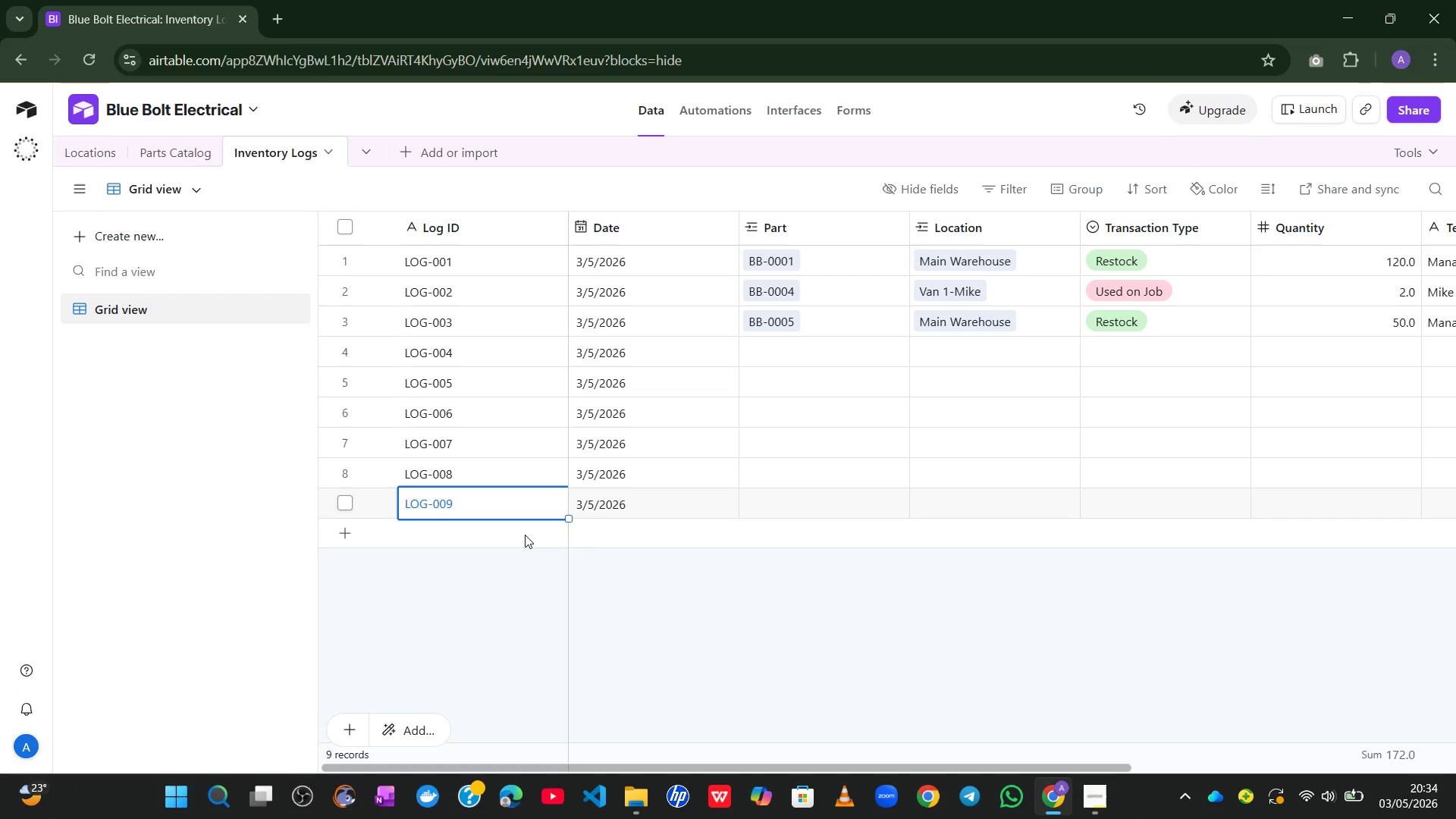 
key(Shift+Enter)
 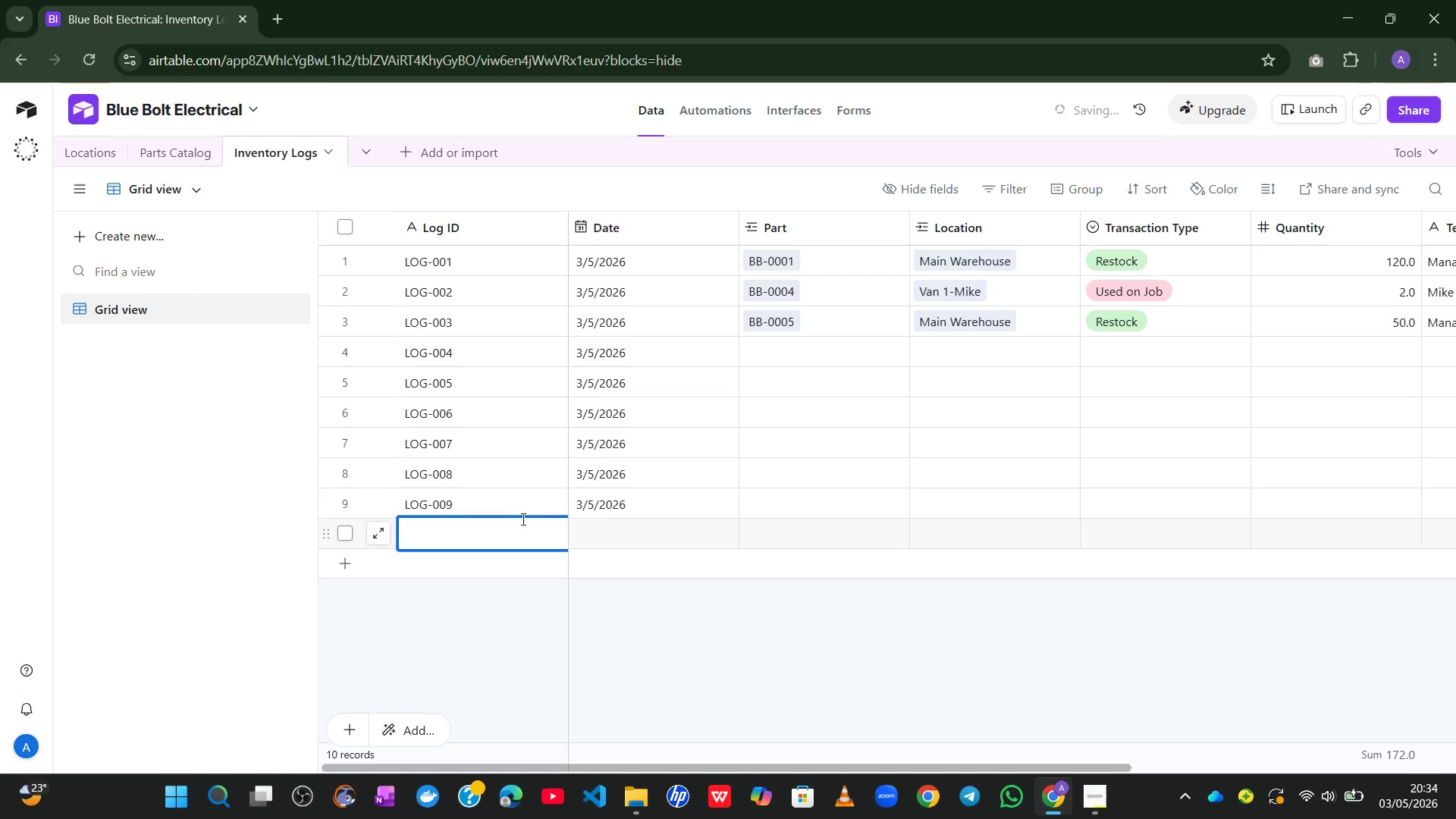 
left_click([521, 514])
 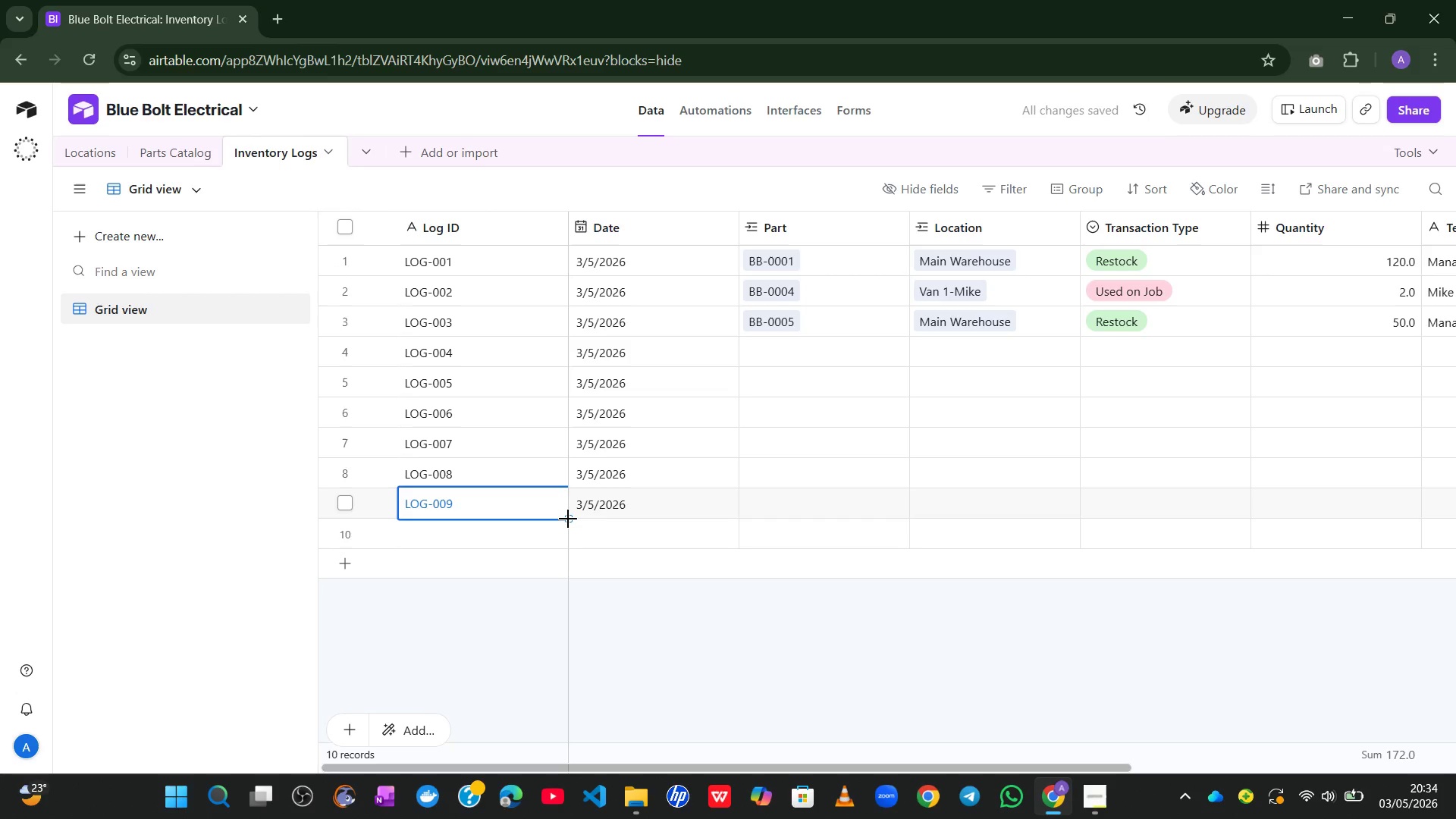 
left_click_drag(start_coordinate=[568, 519], to_coordinate=[560, 539])
 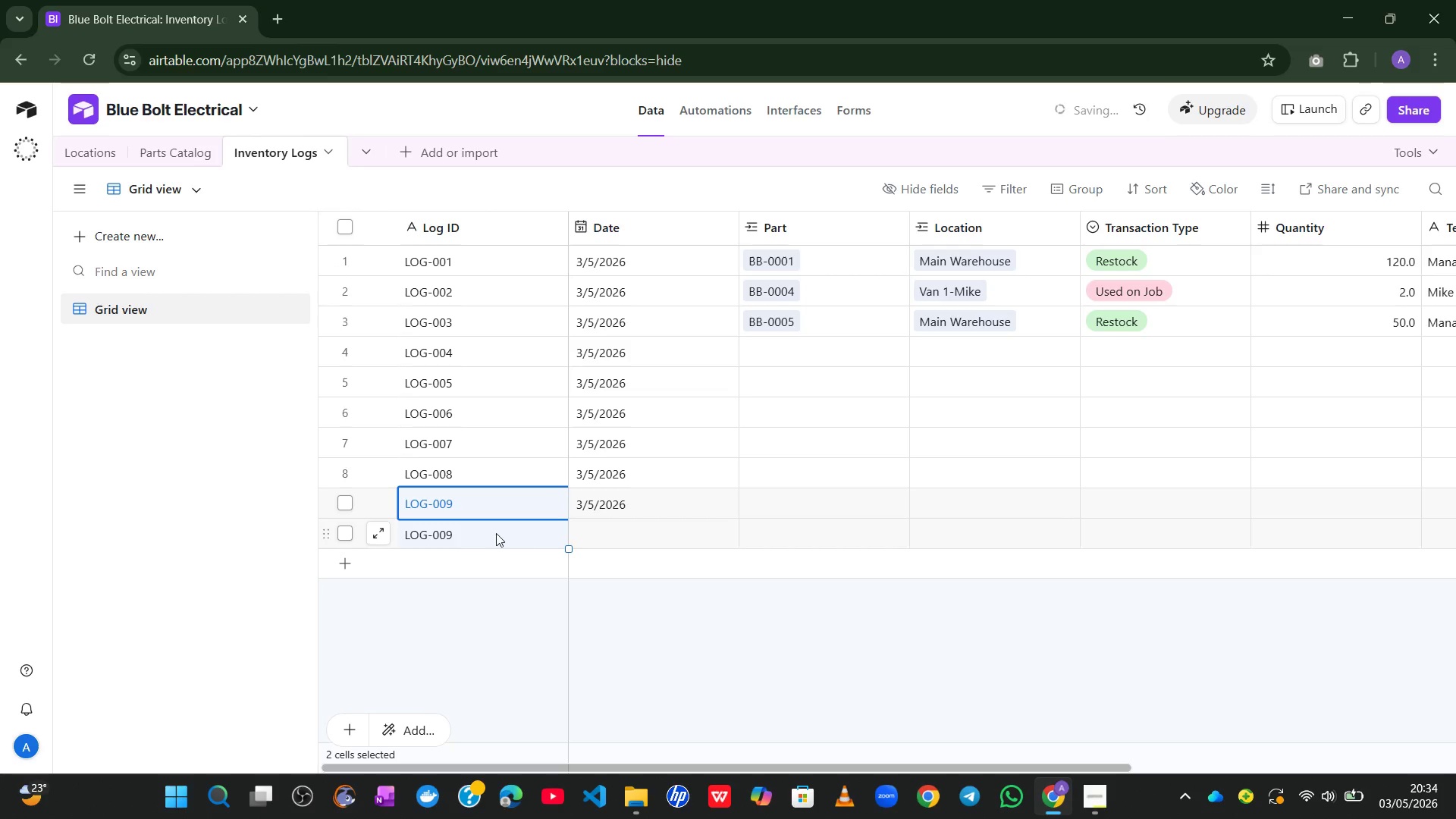 
left_click([494, 530])
 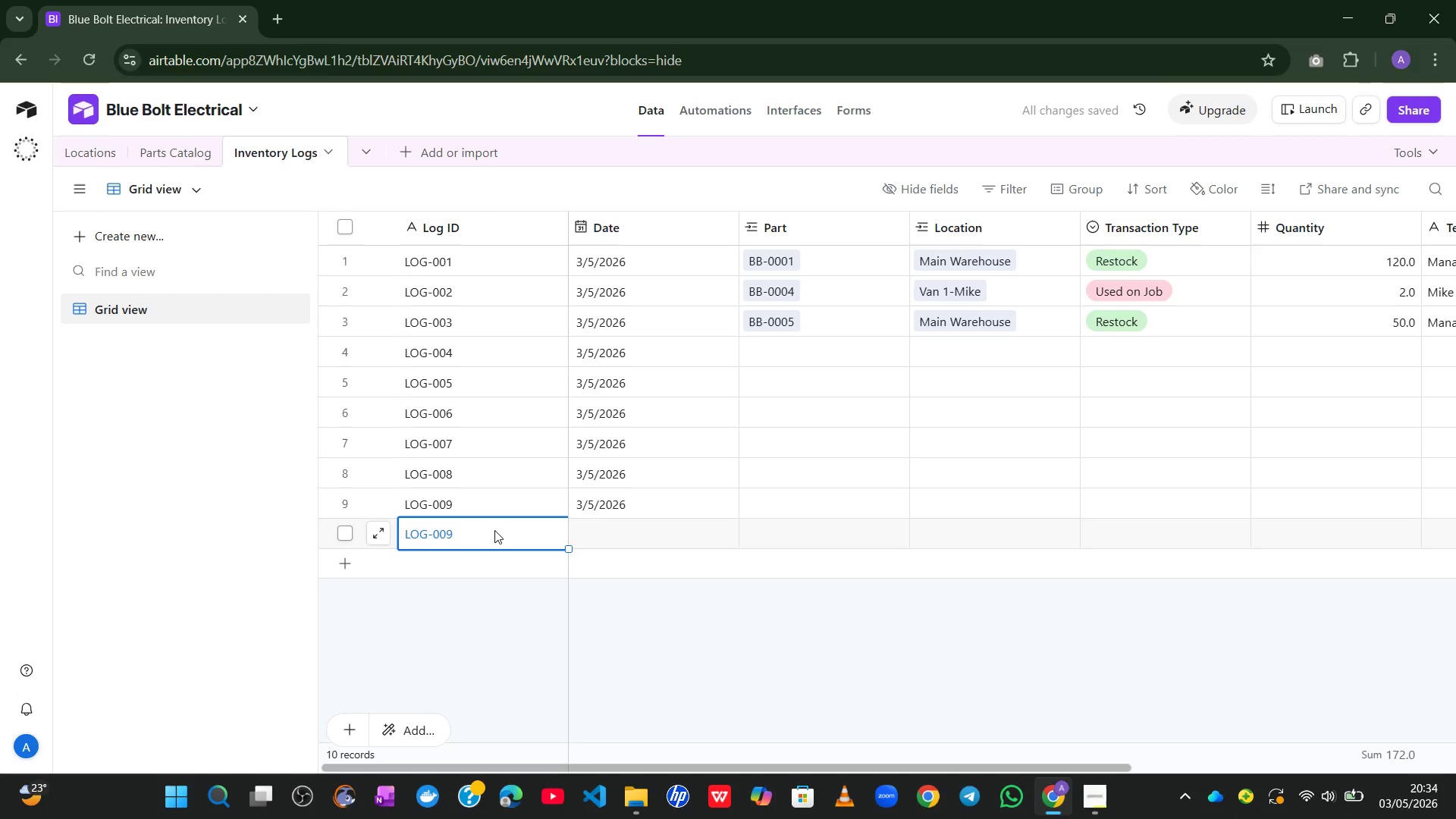 
double_click([494, 530])
 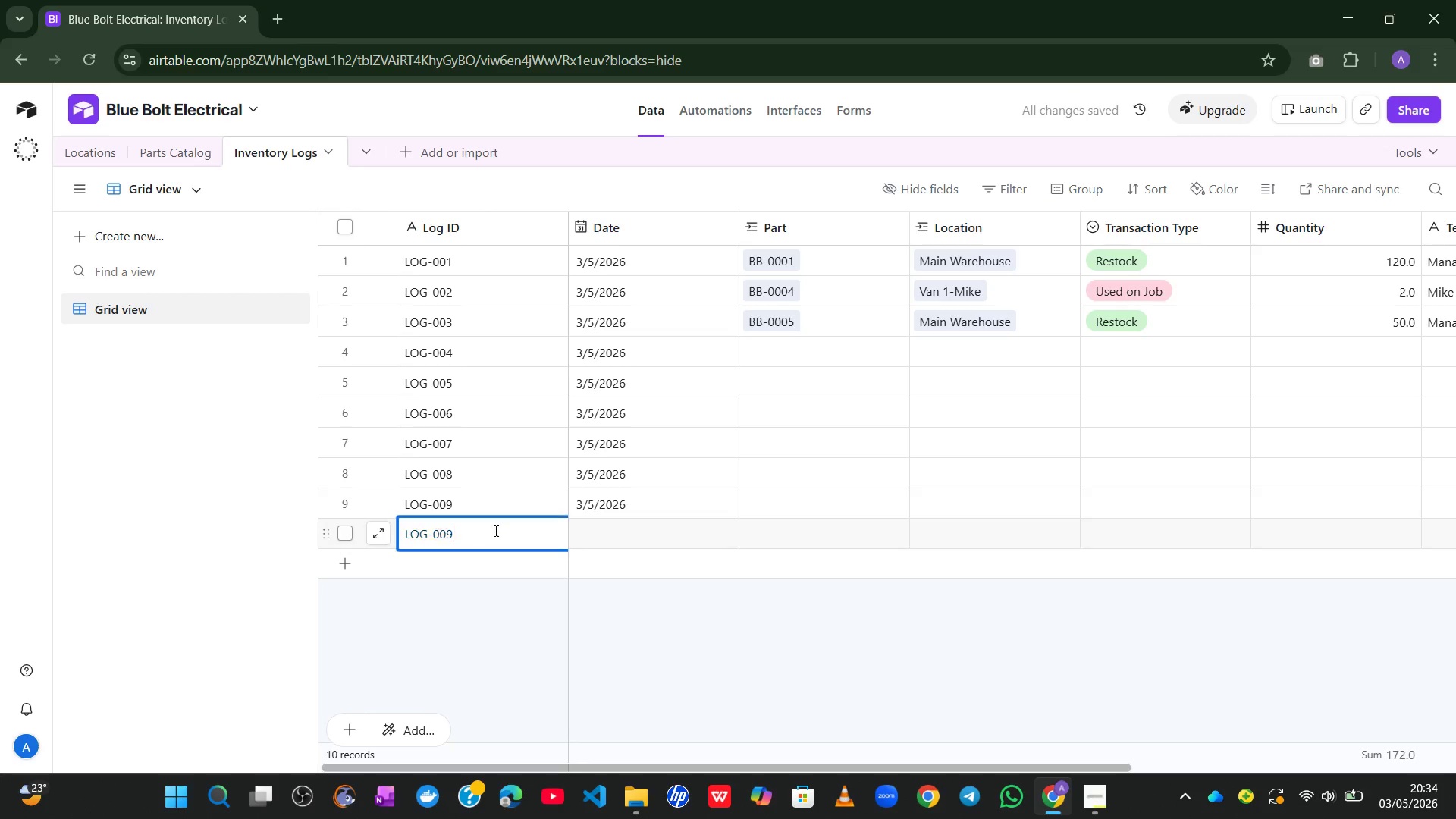 
triple_click([494, 530])
 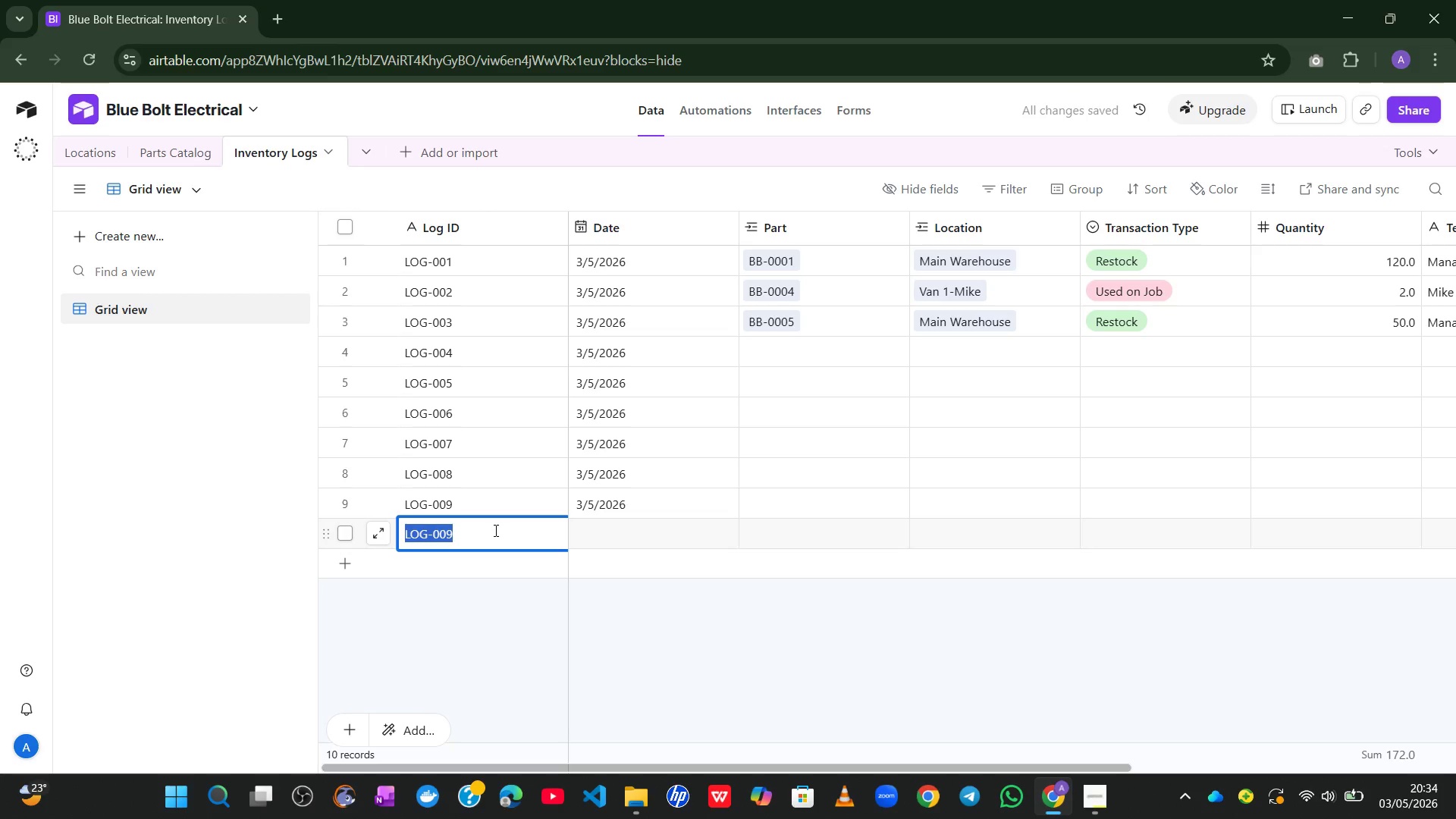 
triple_click([494, 530])
 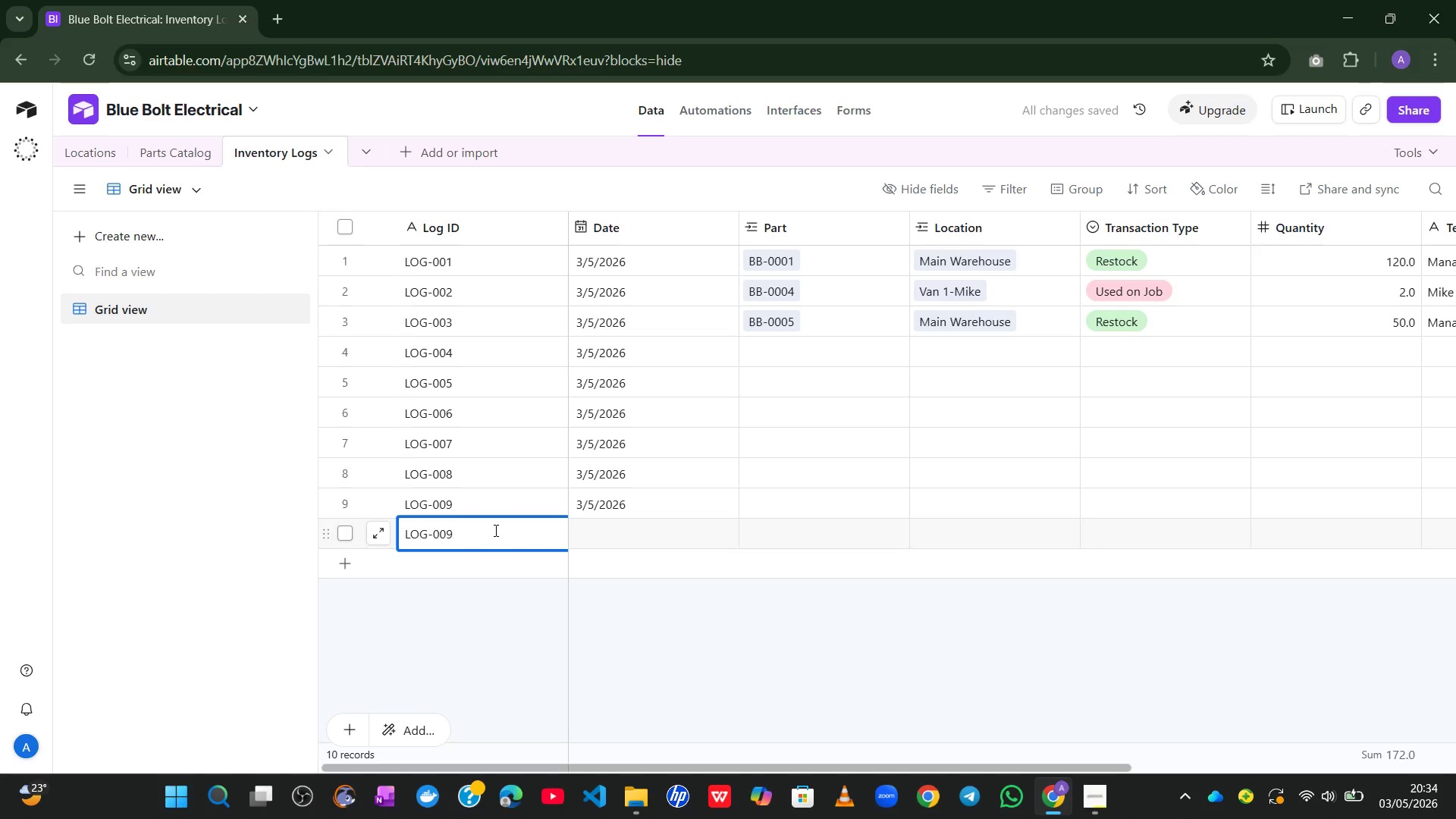 
key(Backspace)
type(1)
key(Backspace)
key(Backspace)
type(10)
 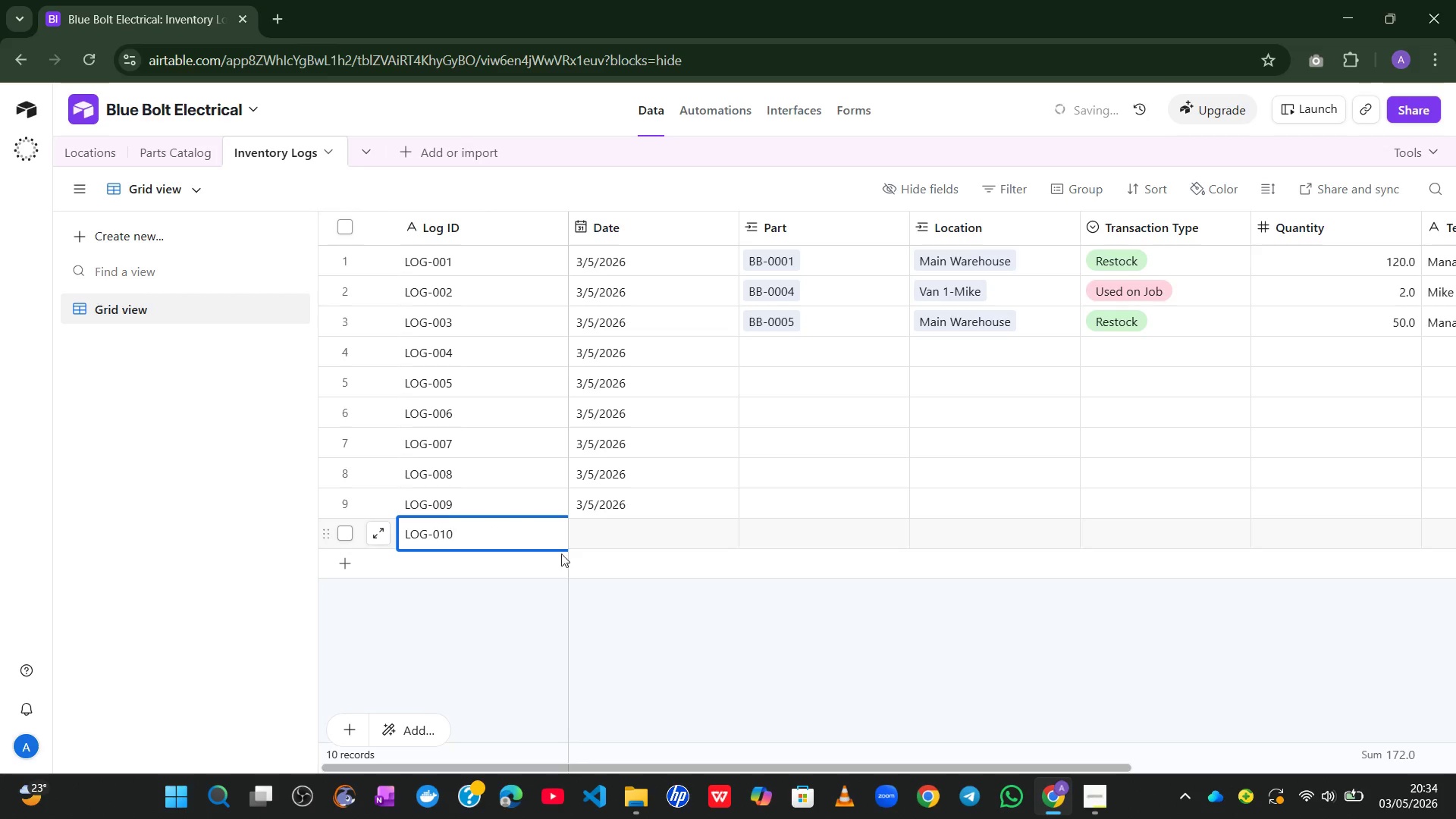 
left_click([654, 505])
 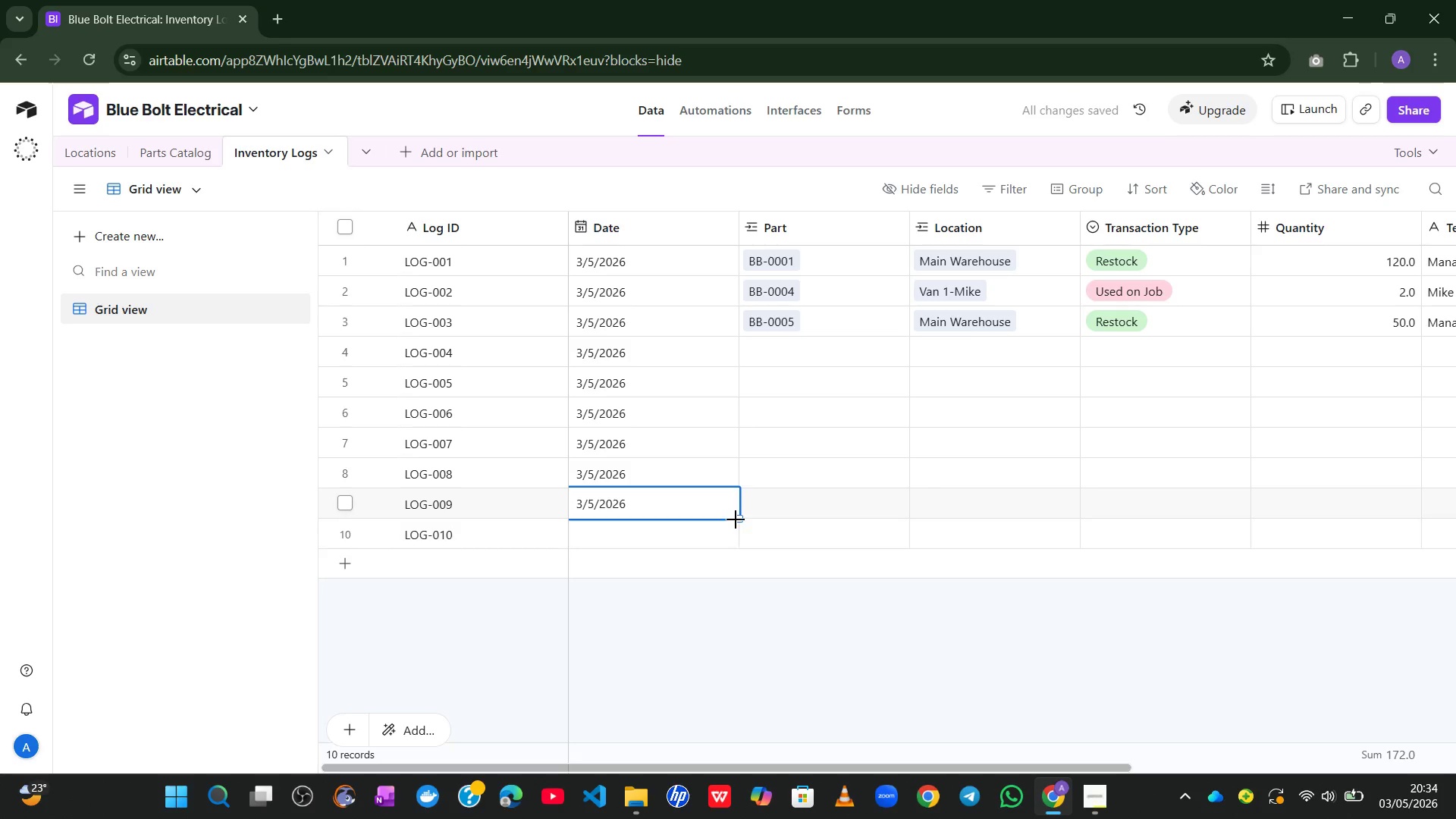 
left_click_drag(start_coordinate=[736, 519], to_coordinate=[739, 532])
 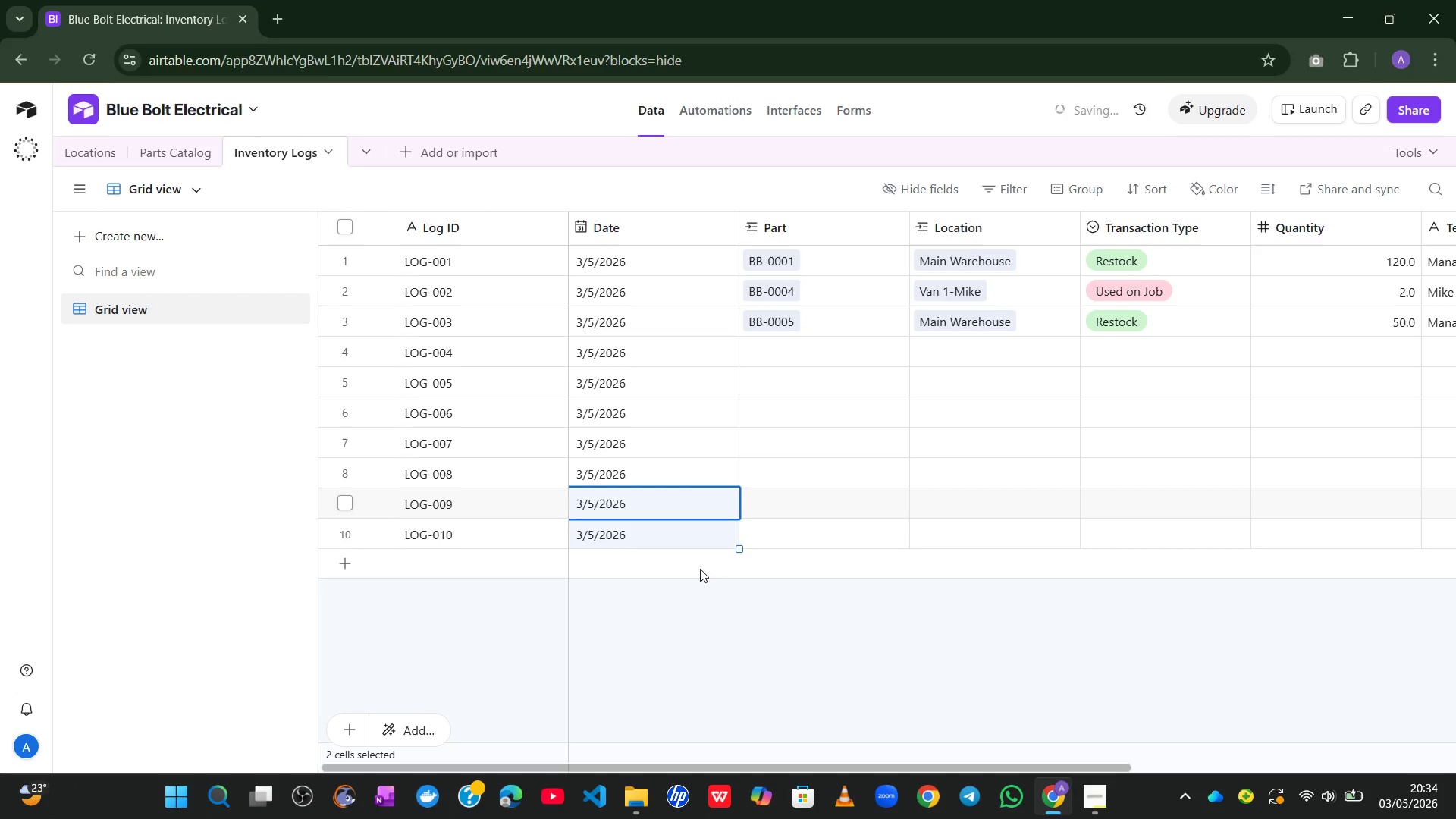 
left_click([695, 578])
 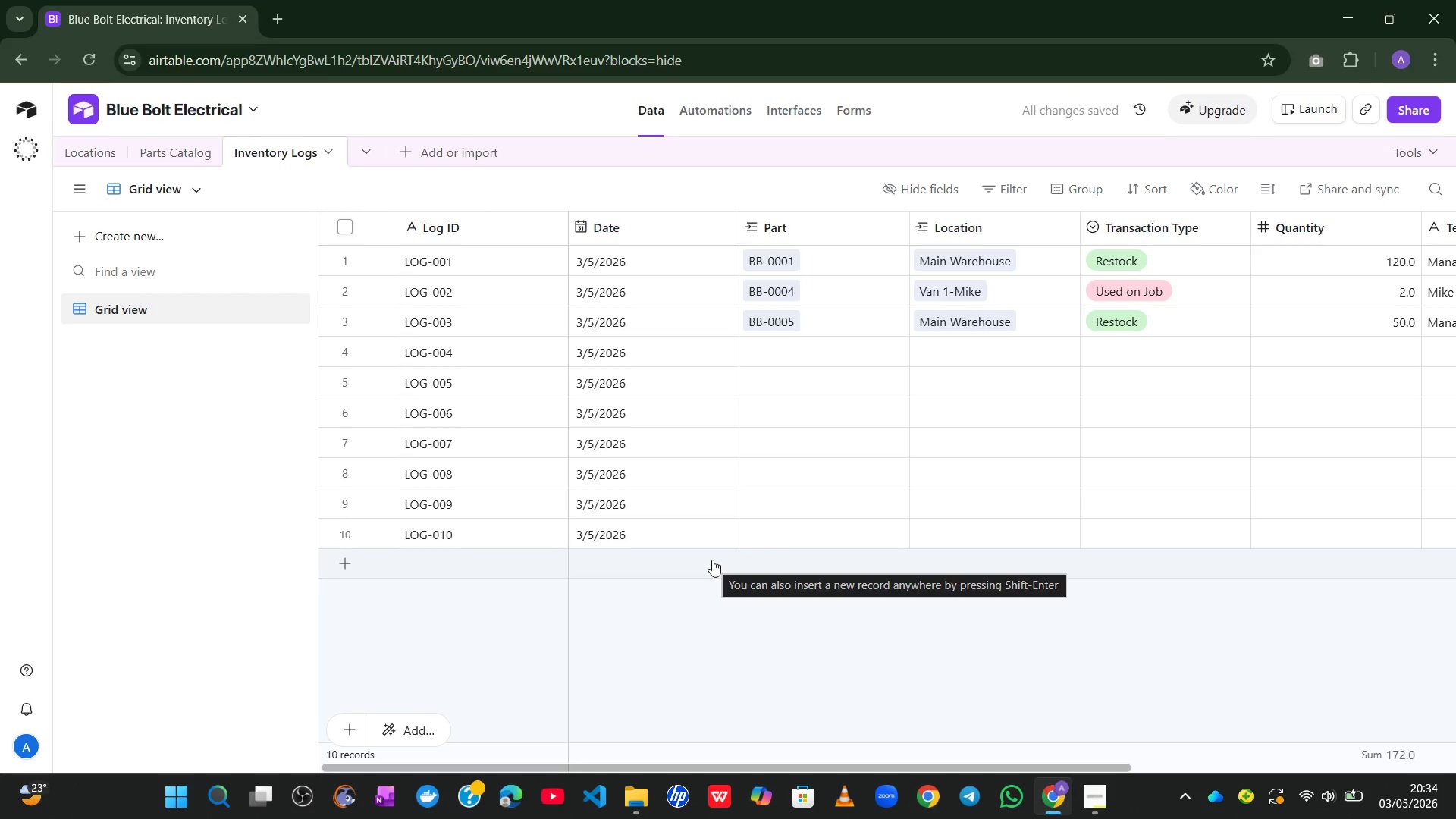 
wait(5.08)
 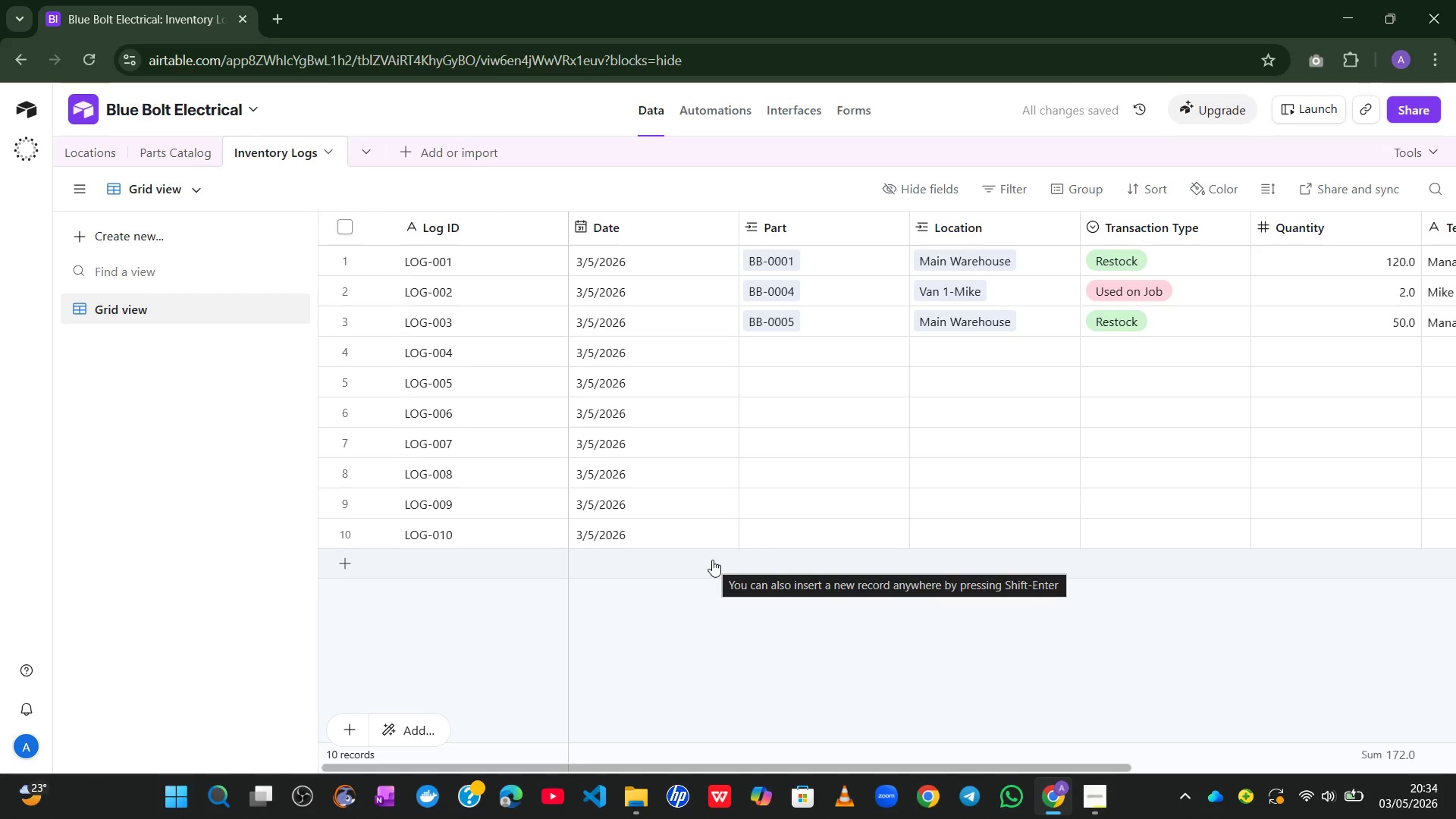 
left_click([770, 352])
 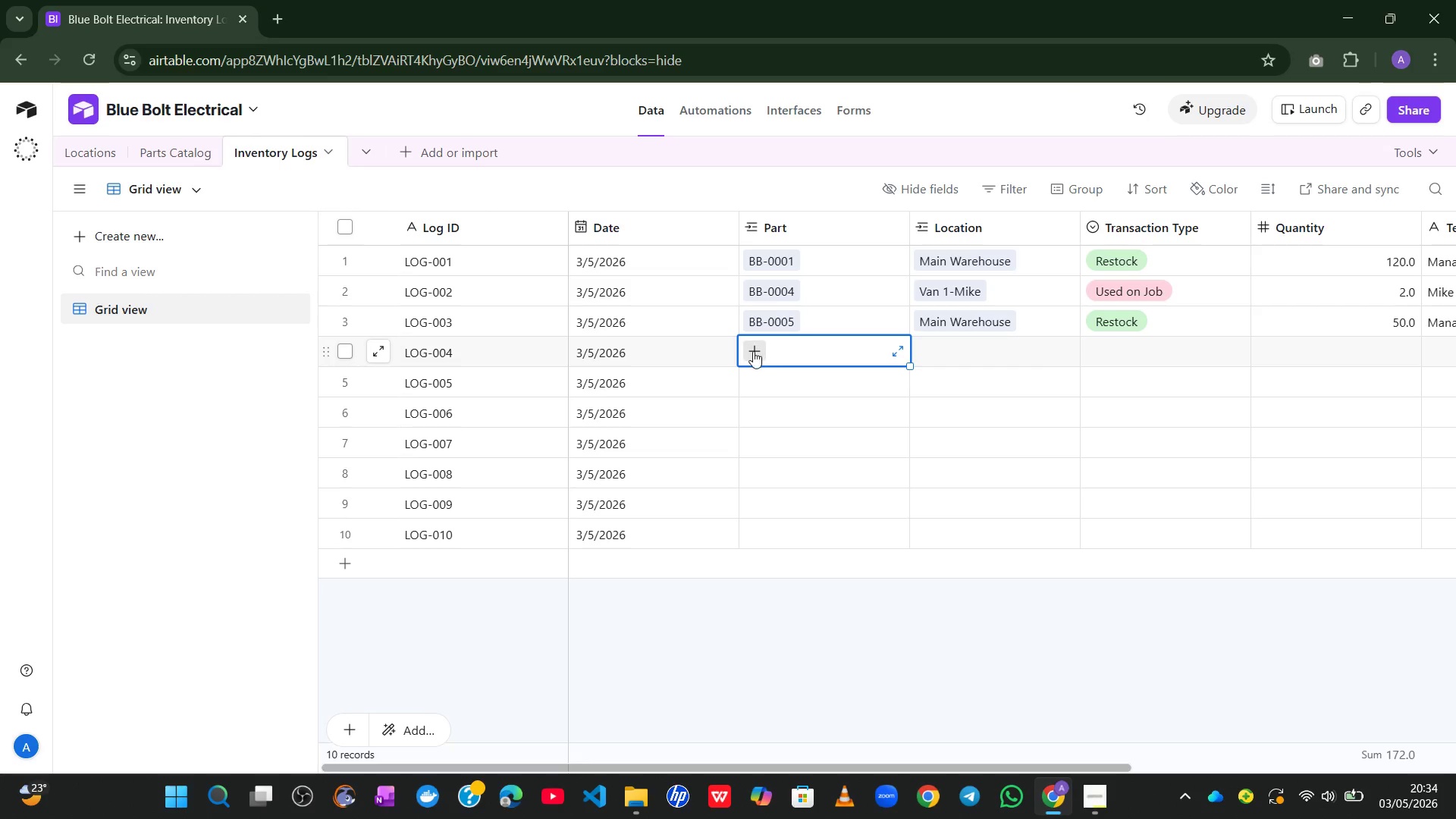 
left_click([753, 350])
 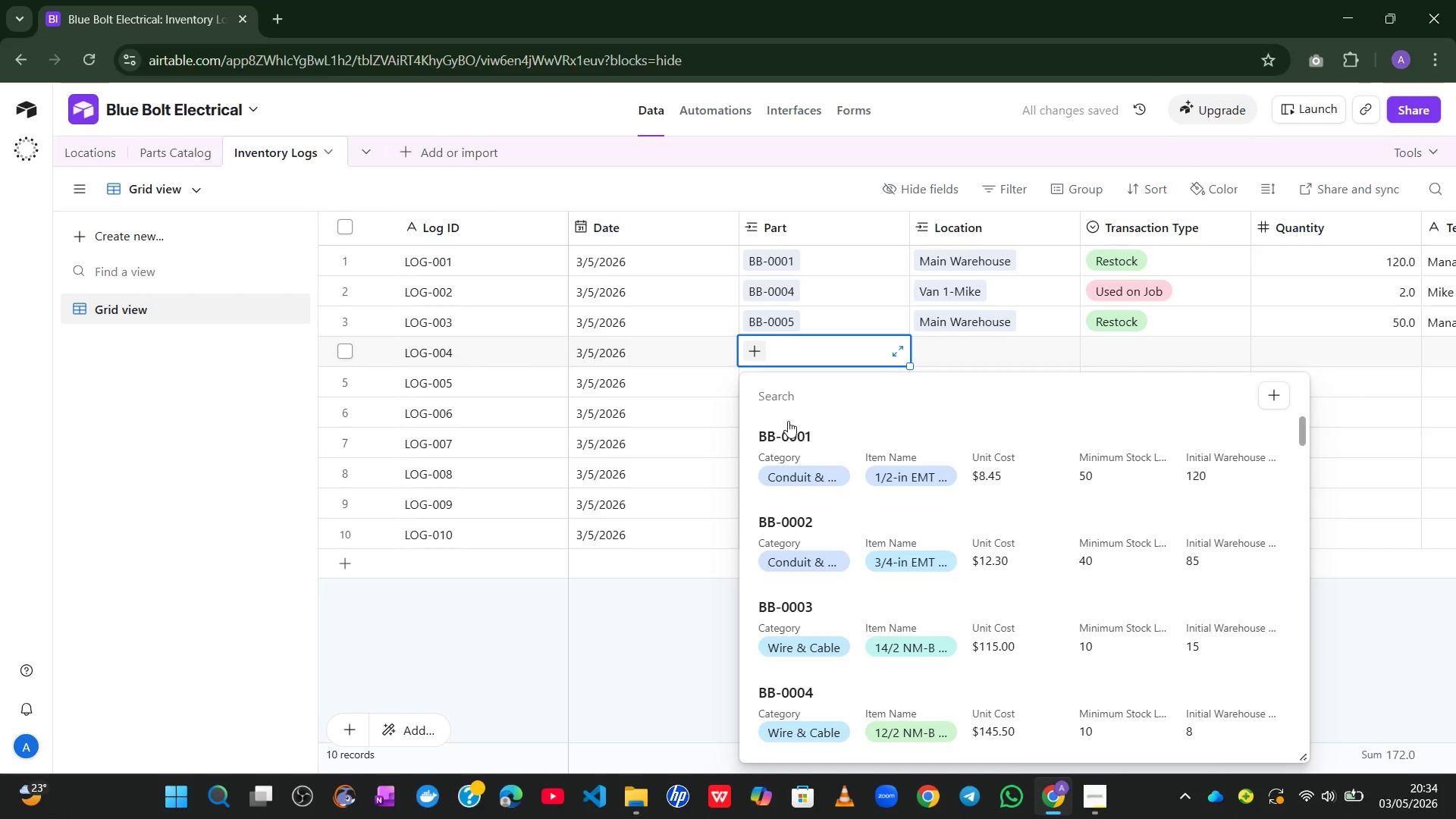 
wait(10.48)
 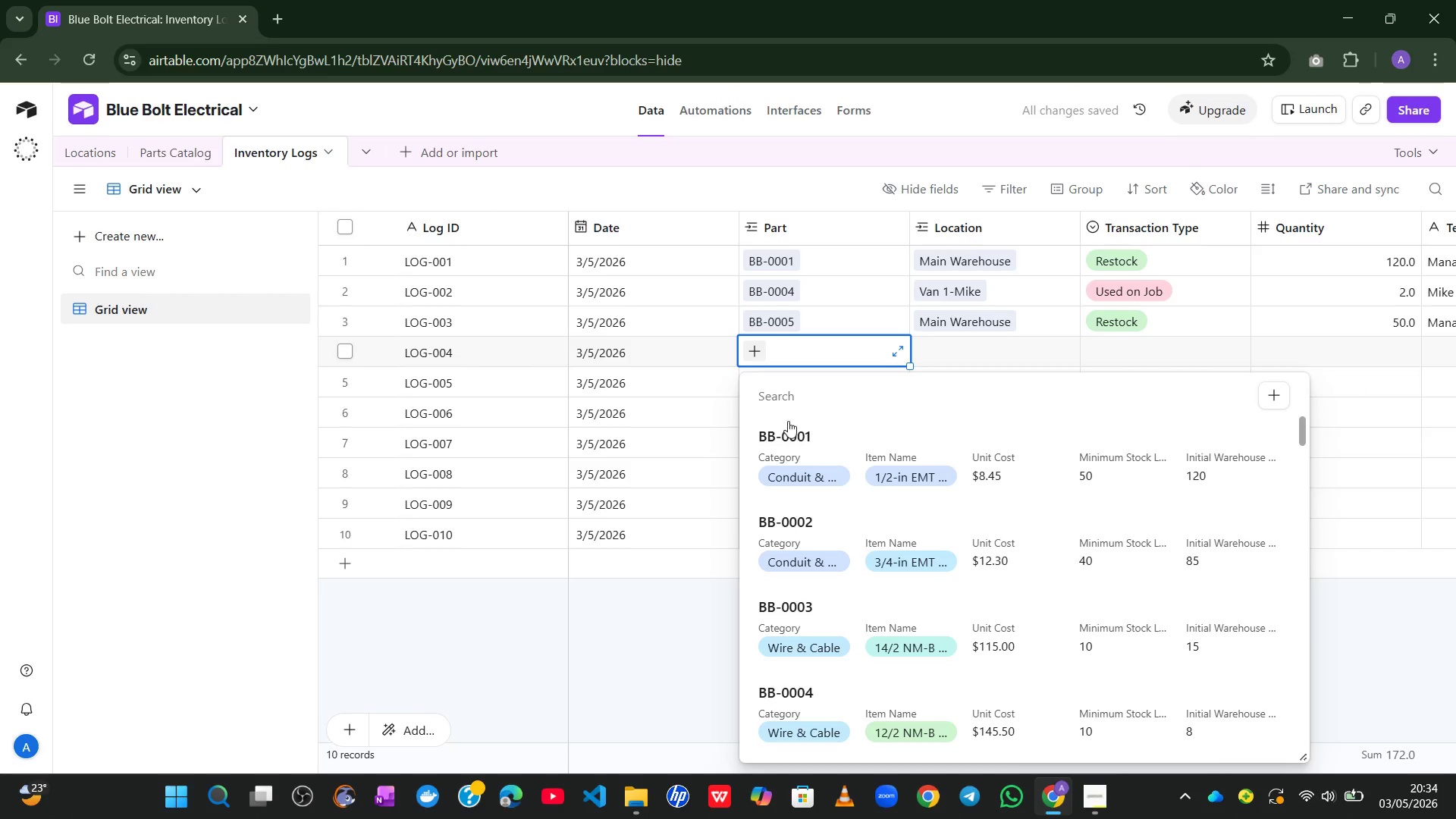 
left_click([905, 655])
 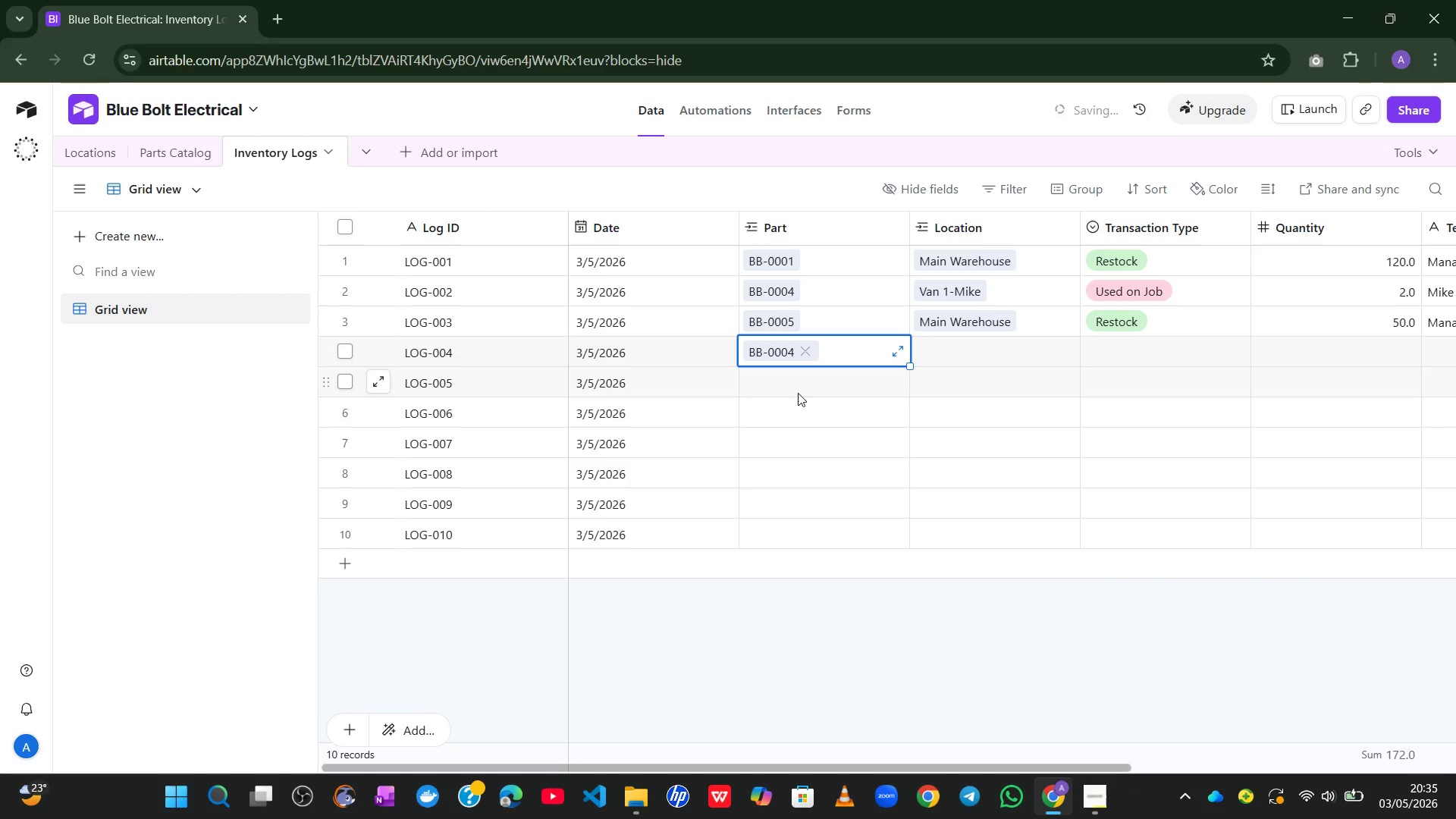 
left_click([796, 391])
 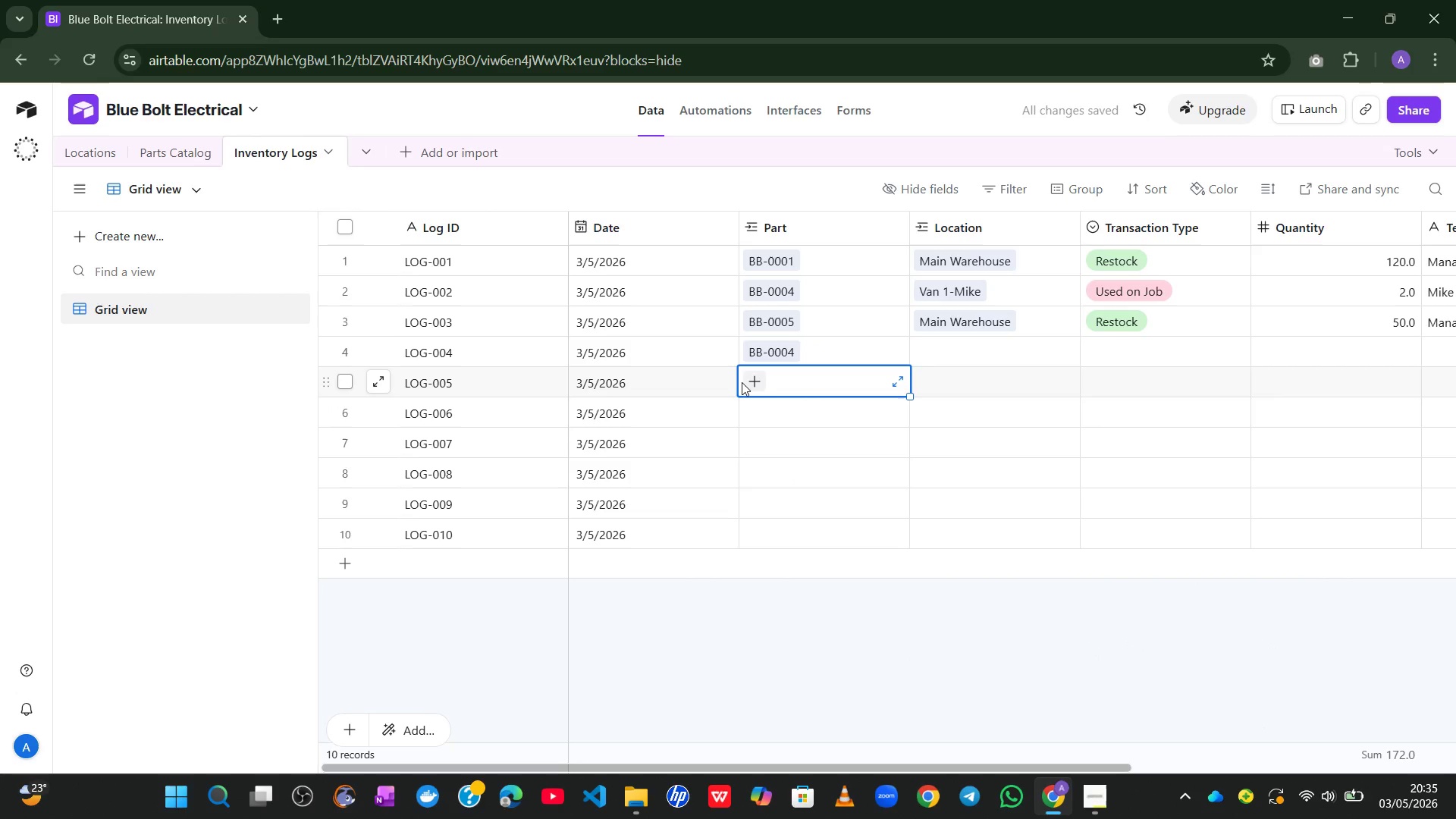 
left_click([742, 382])
 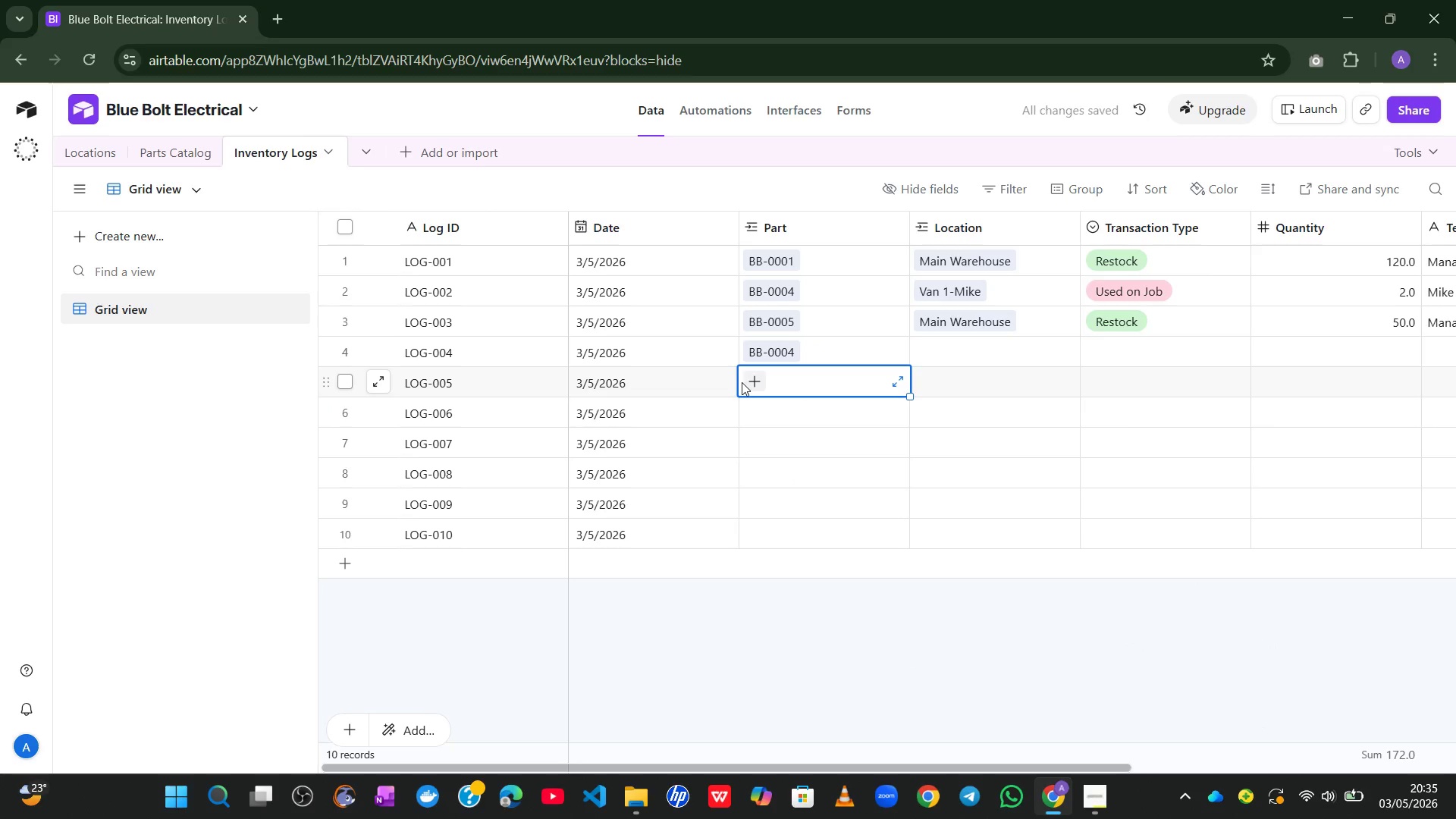 
left_click([755, 386])
 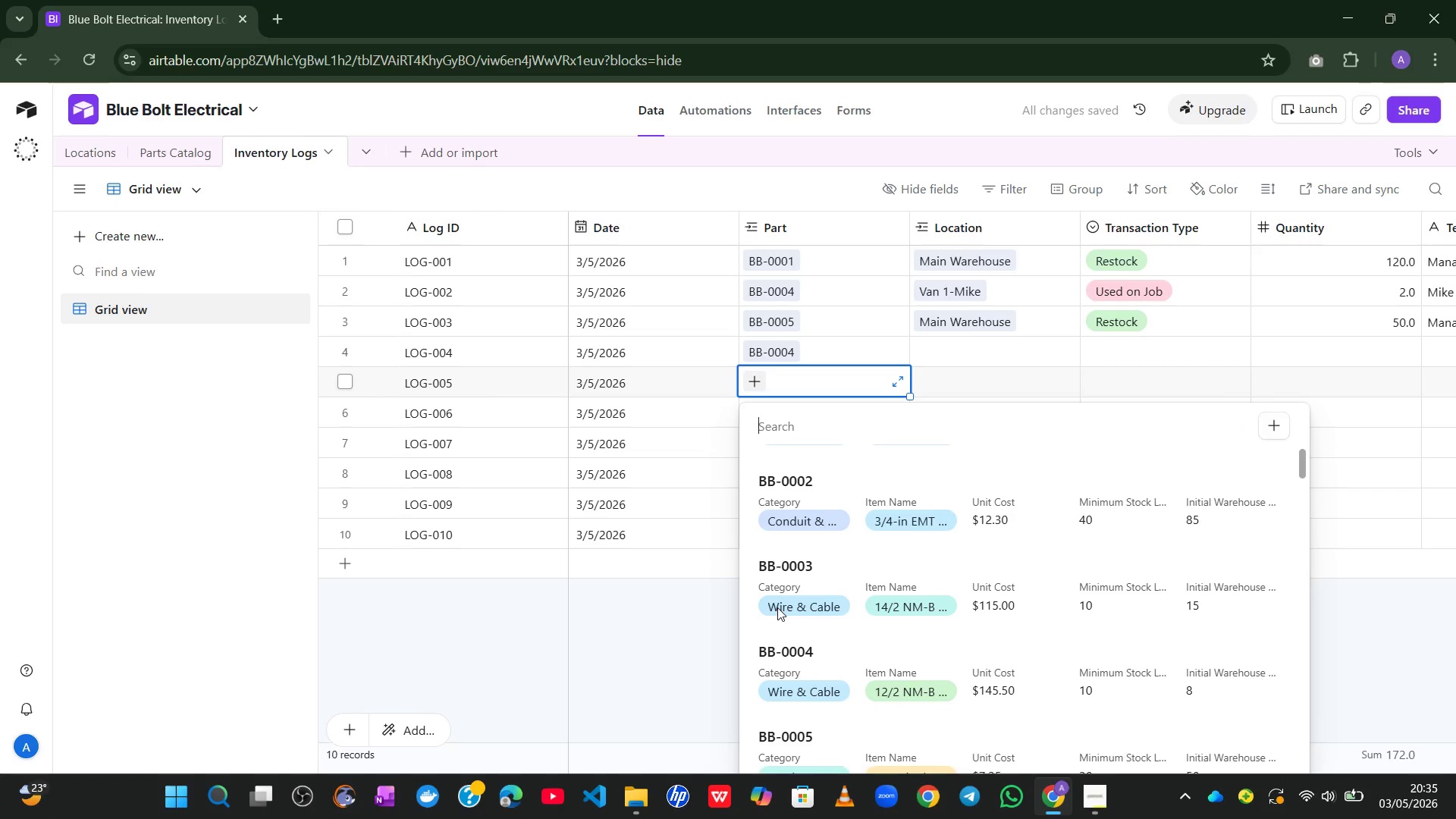 
wait(6.25)
 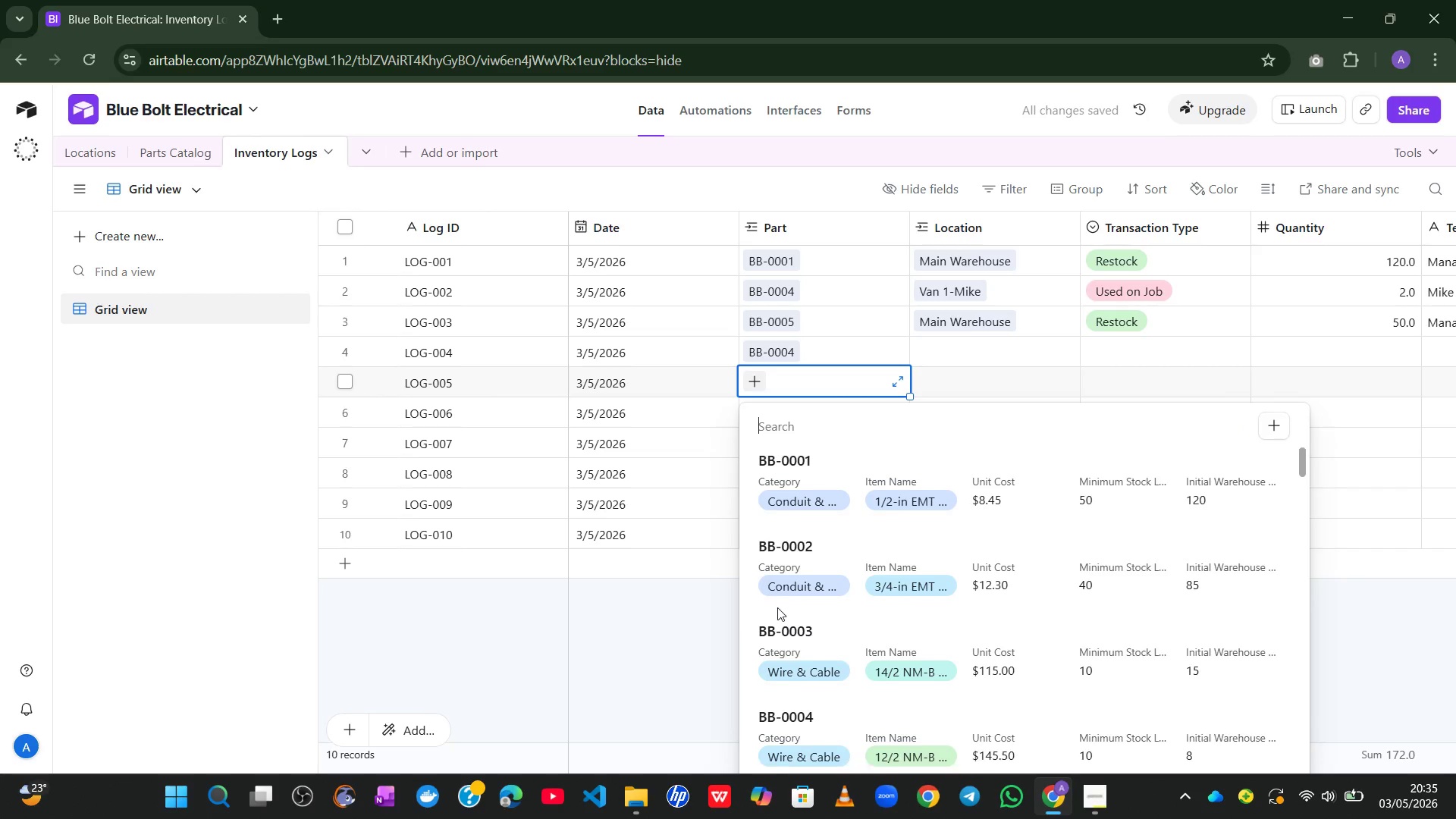 
left_click([890, 701])
 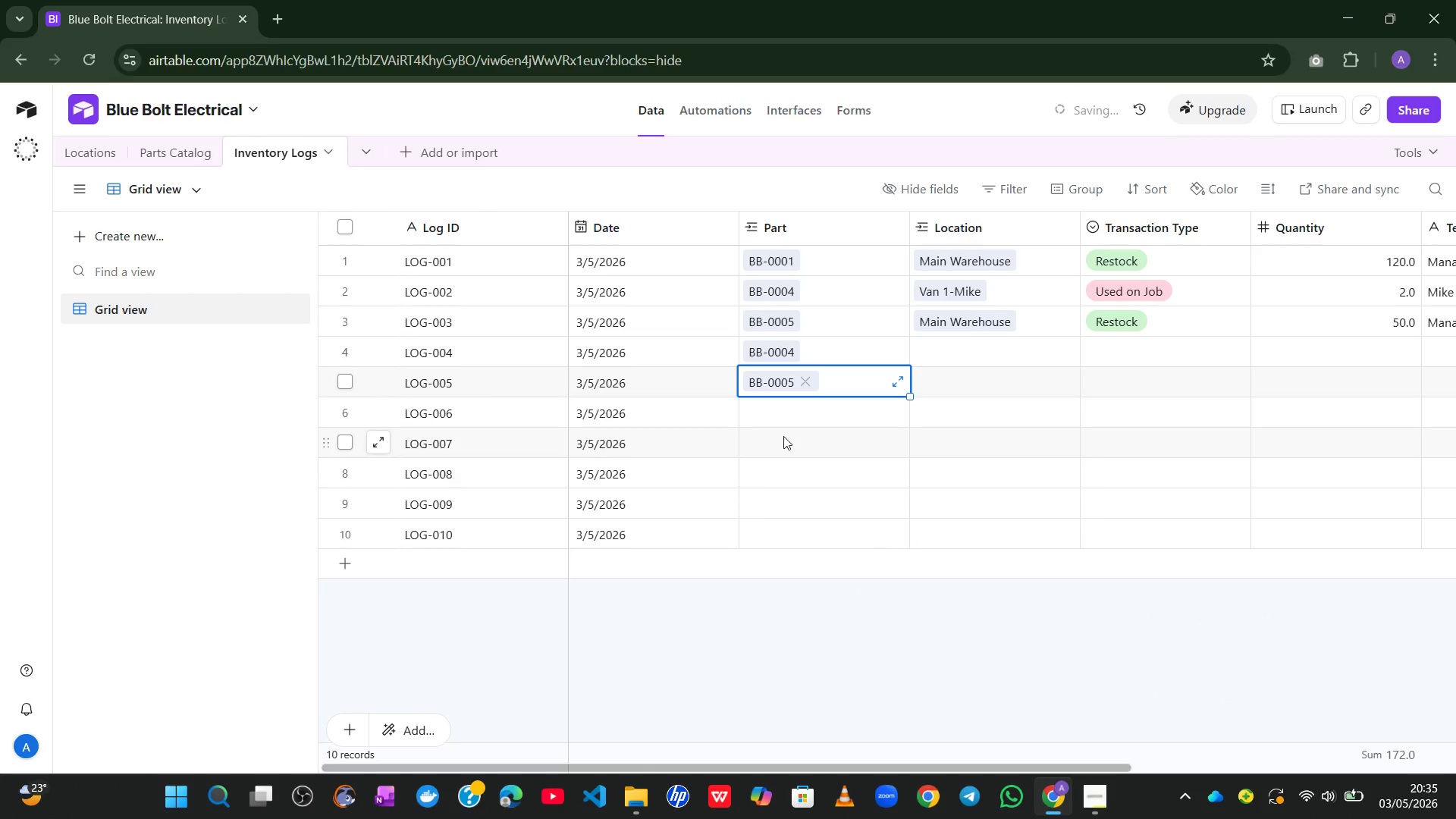 
left_click([776, 412])
 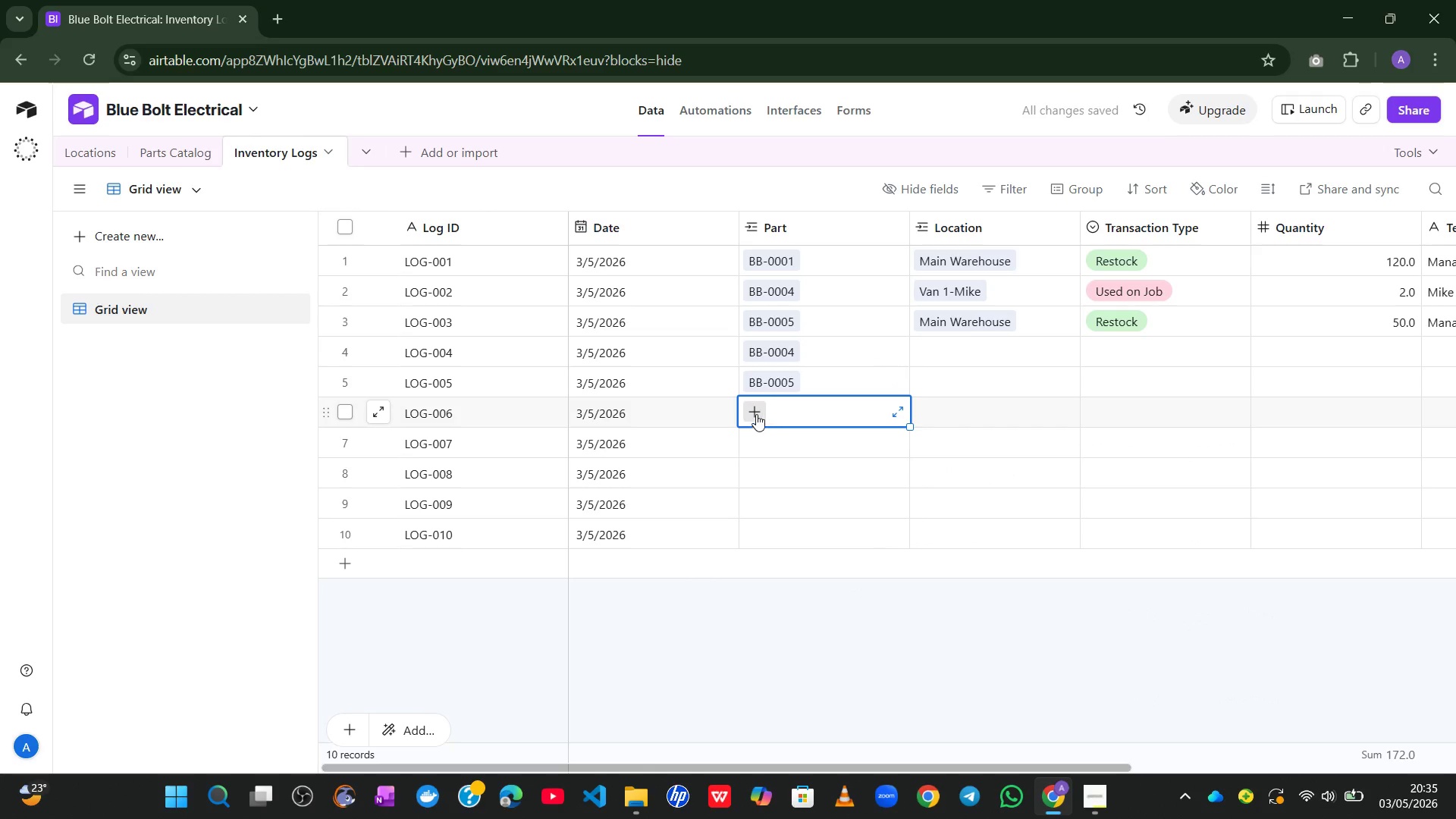 
left_click([754, 412])
 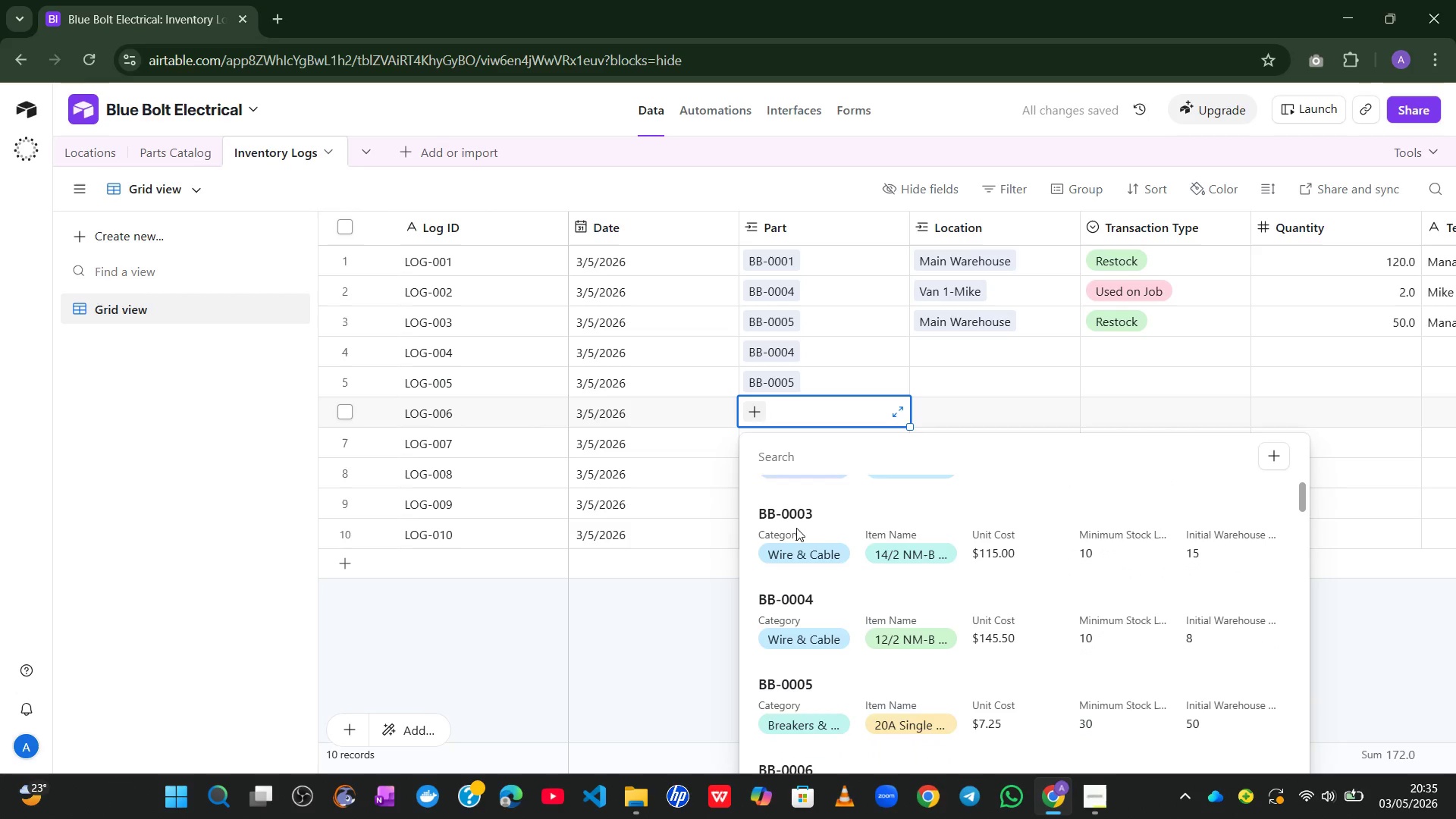 
wait(7.22)
 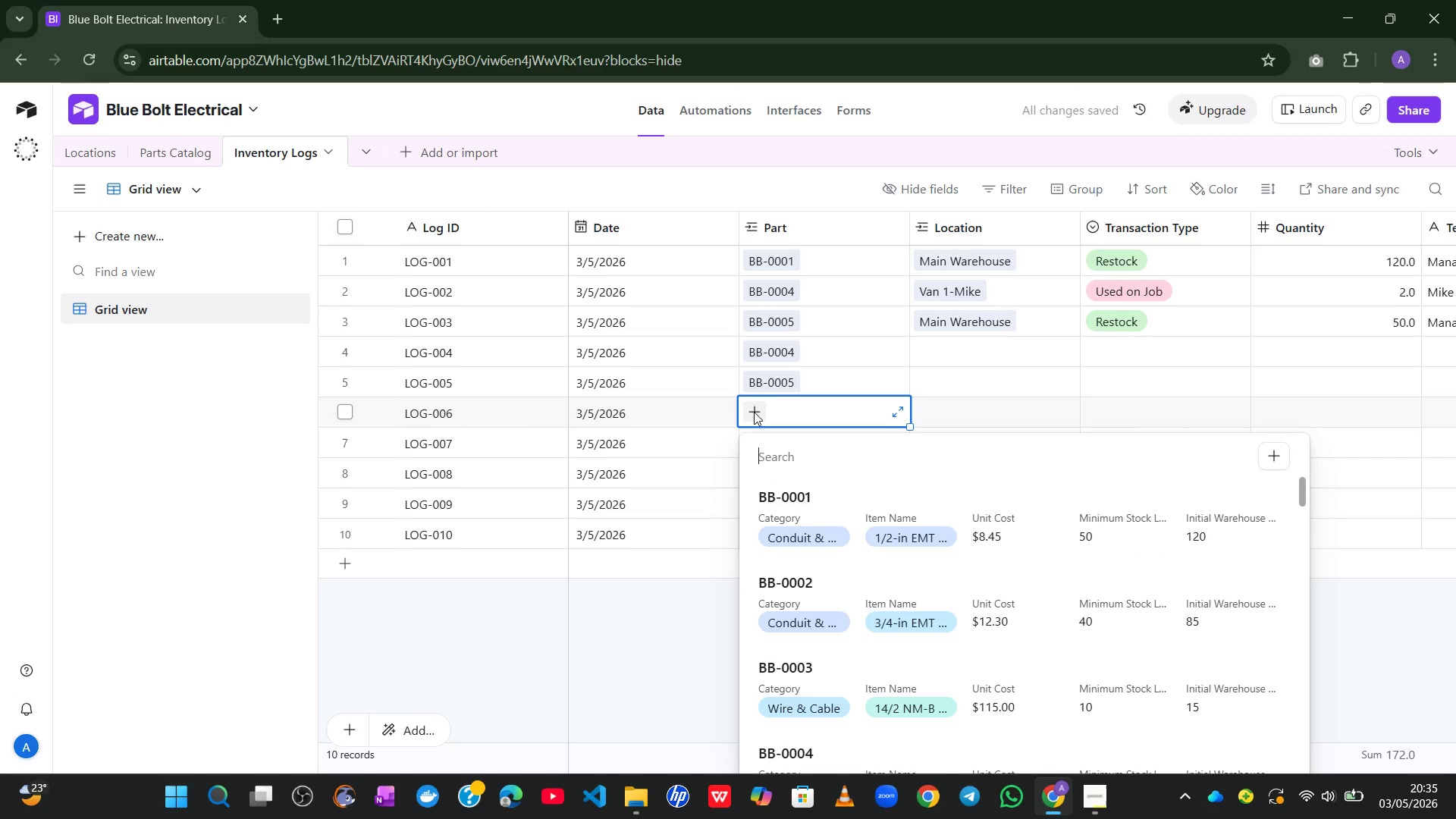 
left_click([836, 673])
 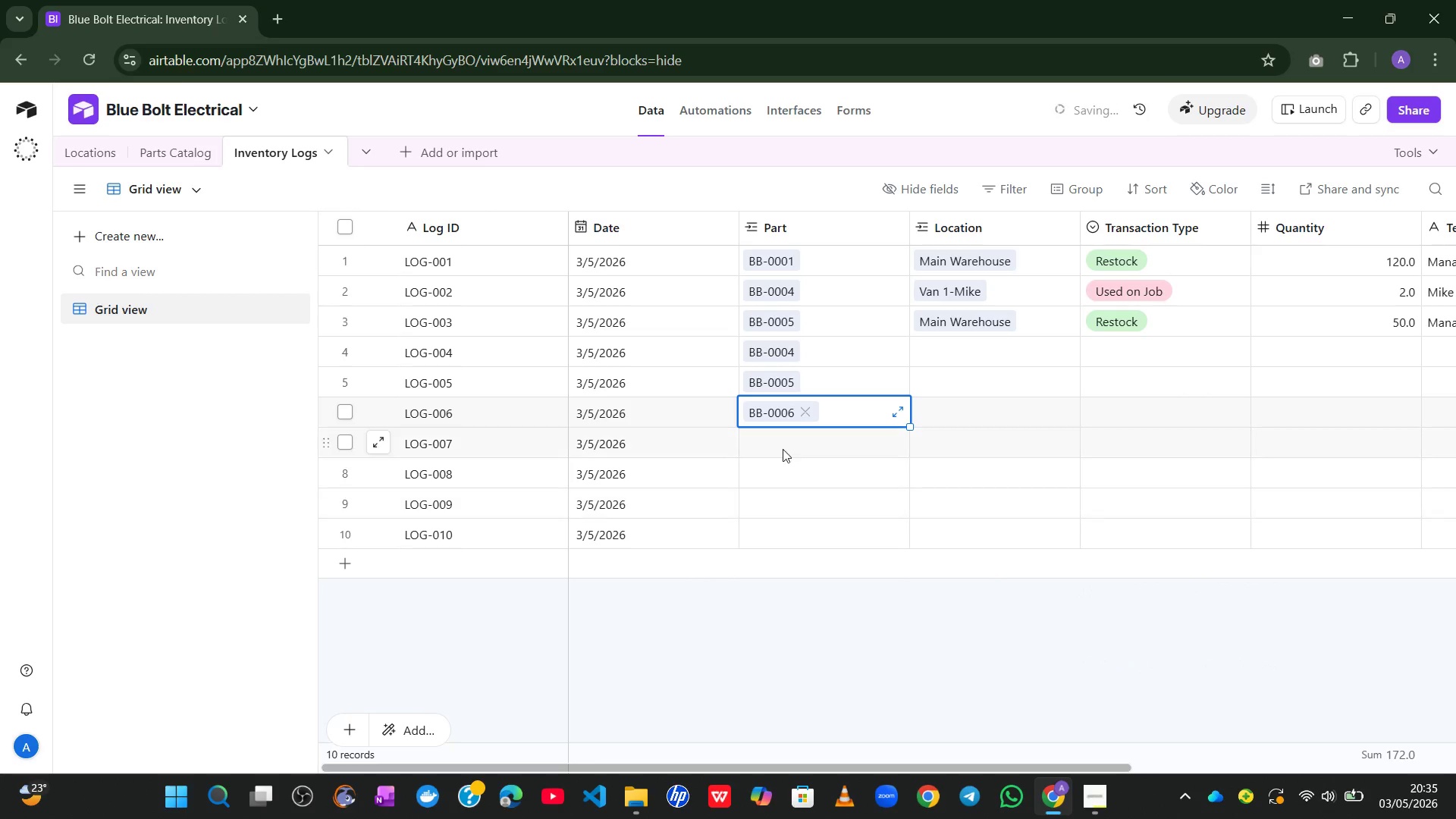 
left_click([766, 432])
 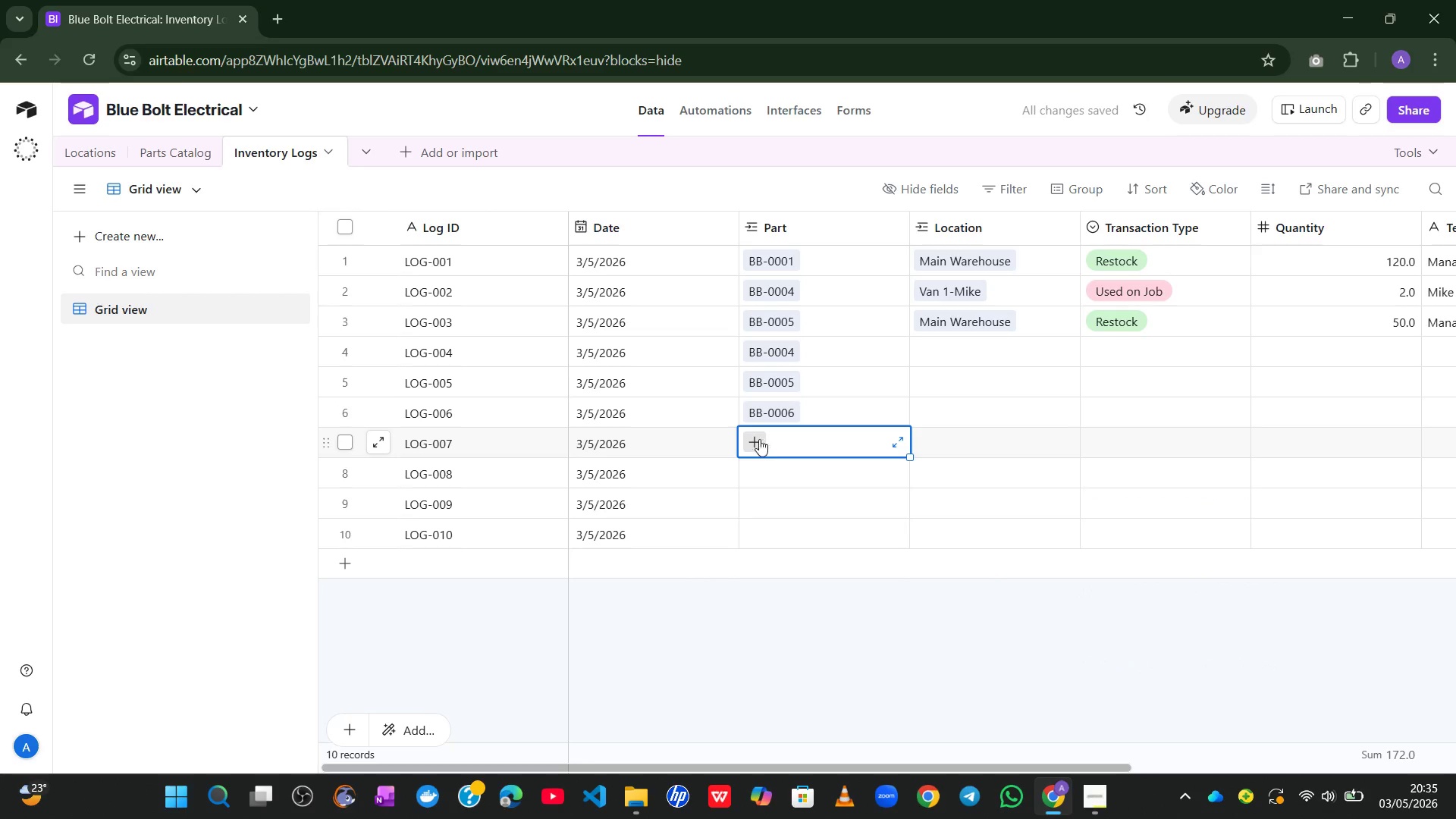 
left_click([756, 441])
 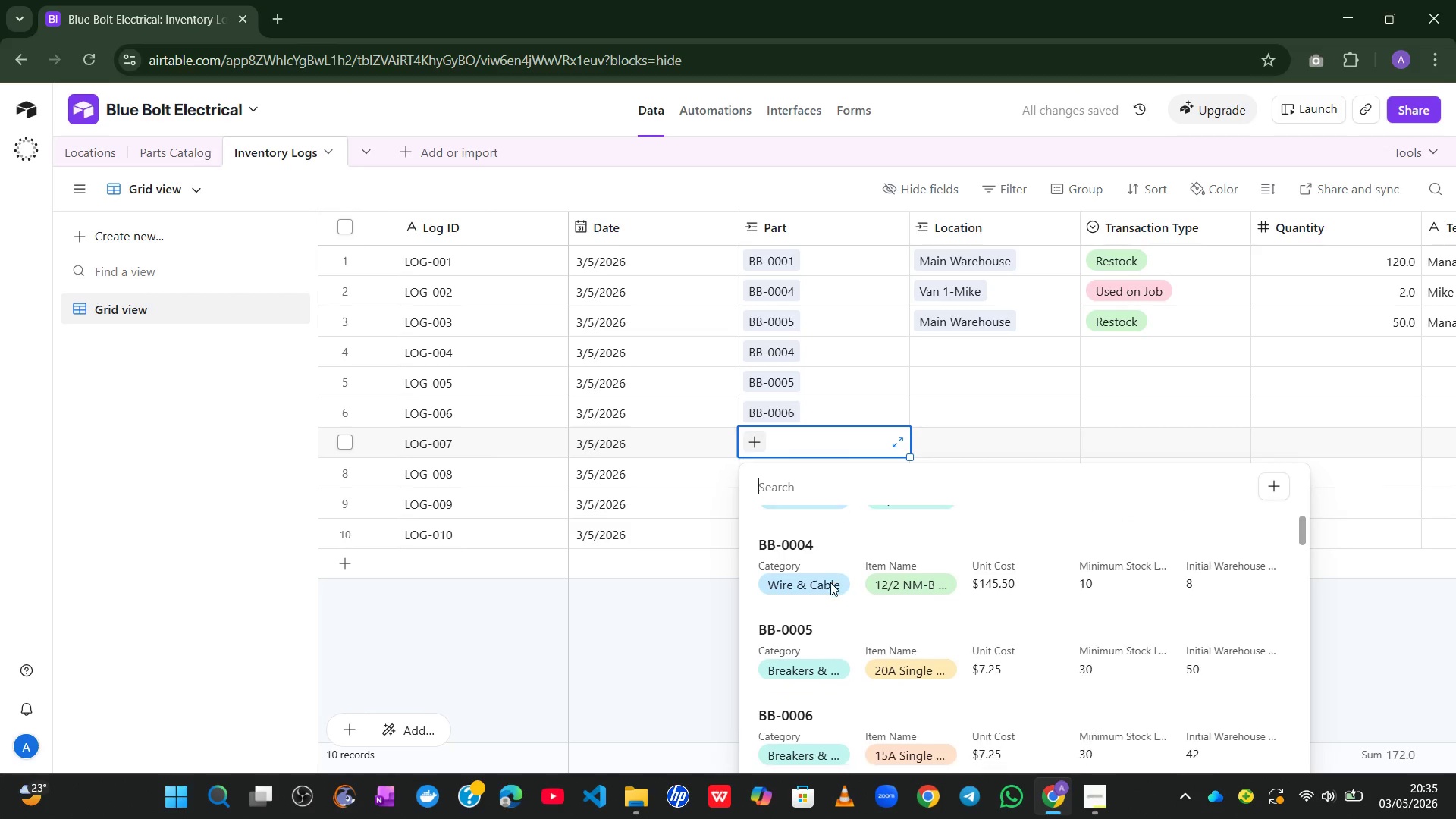 
wait(7.84)
 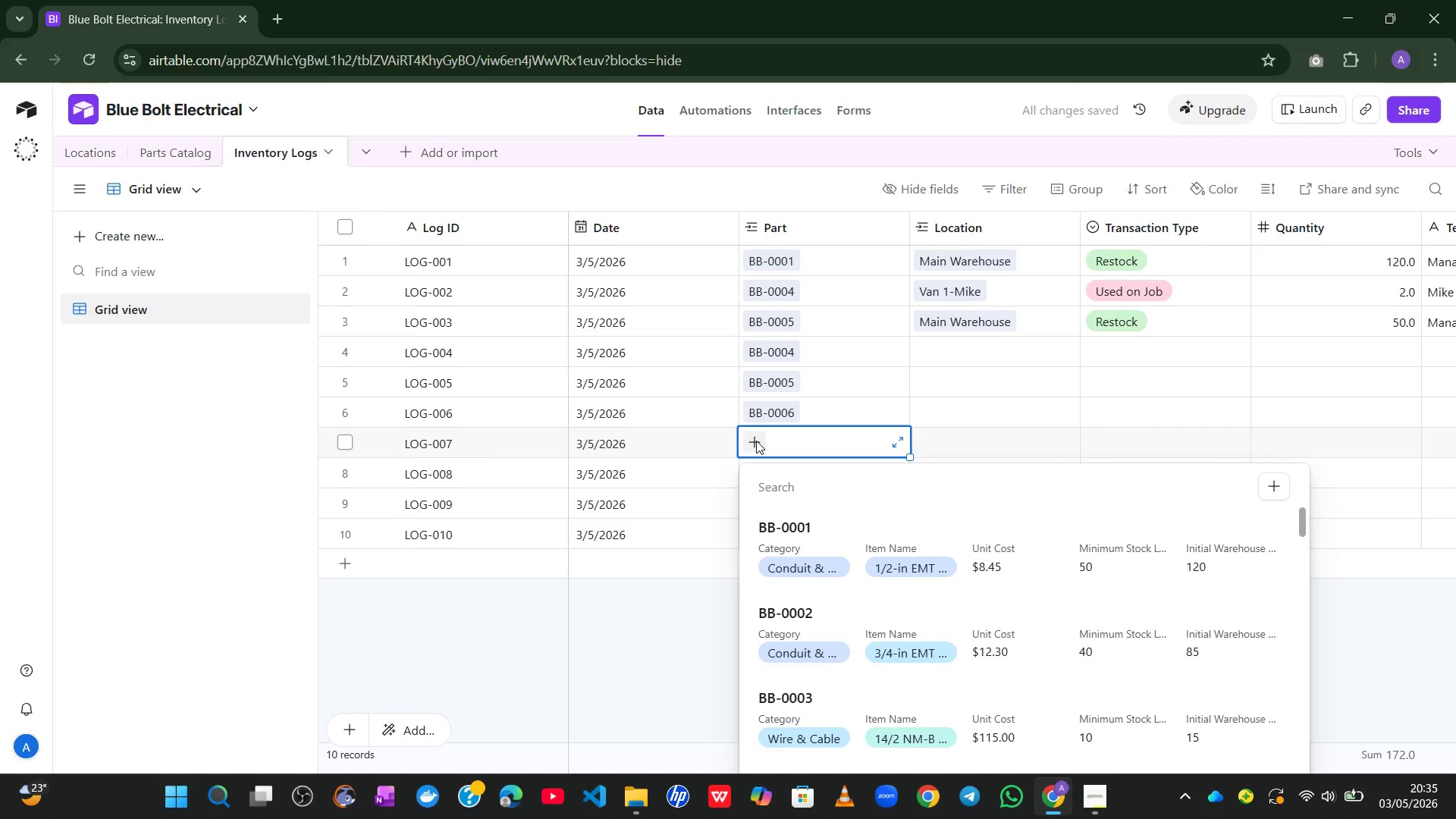 
left_click([863, 702])
 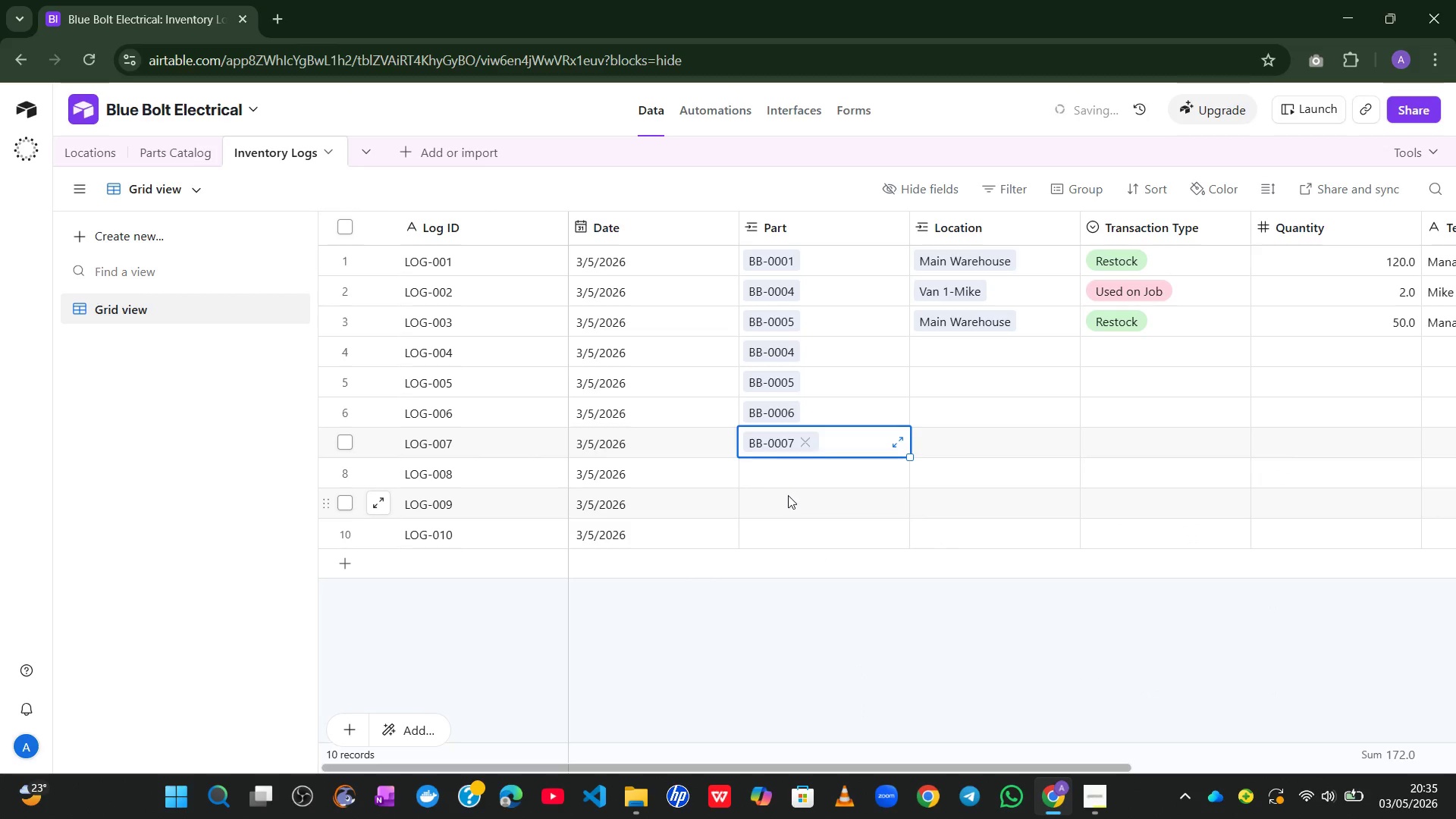 
left_click([772, 475])
 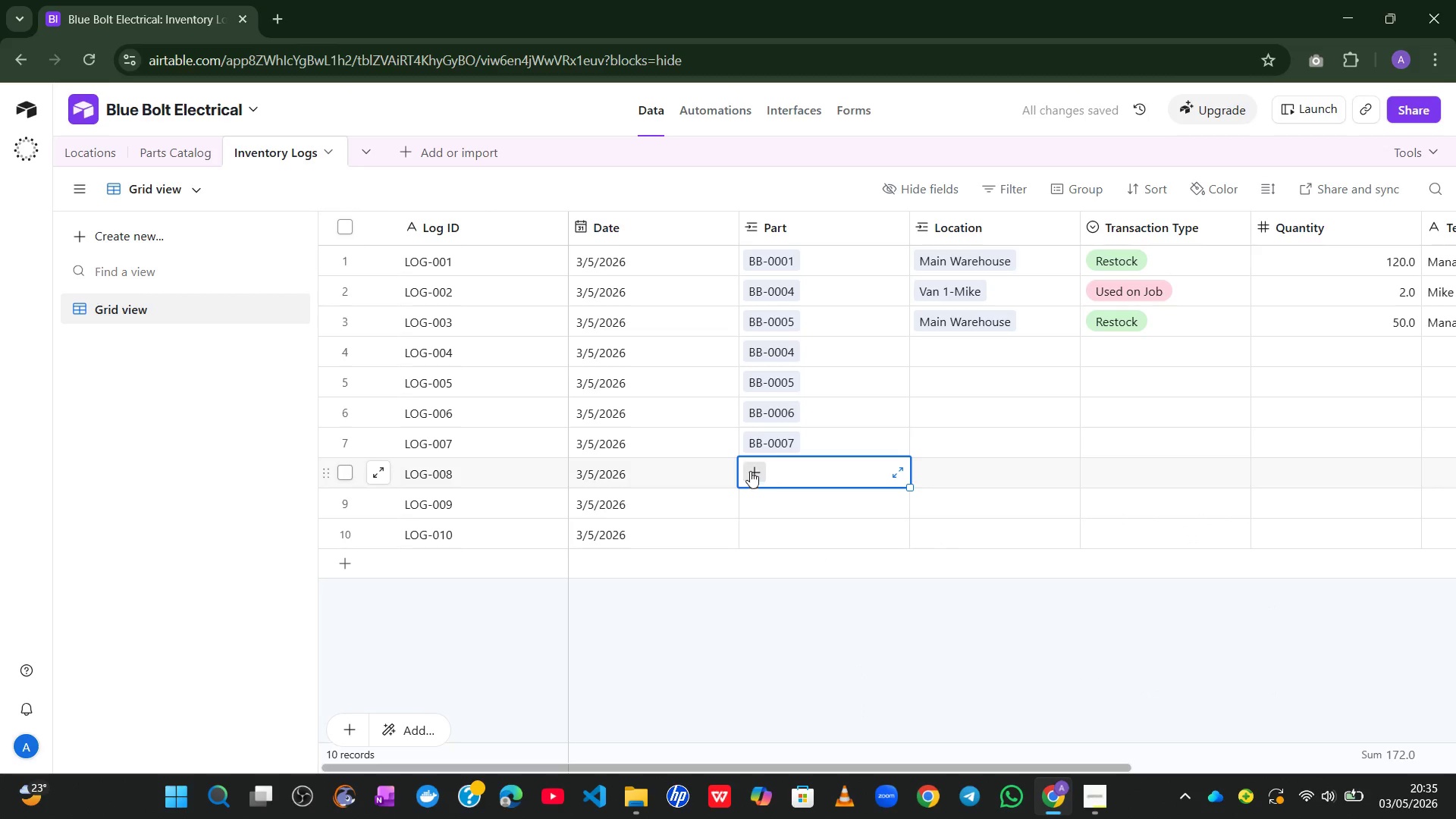 
left_click([750, 469])
 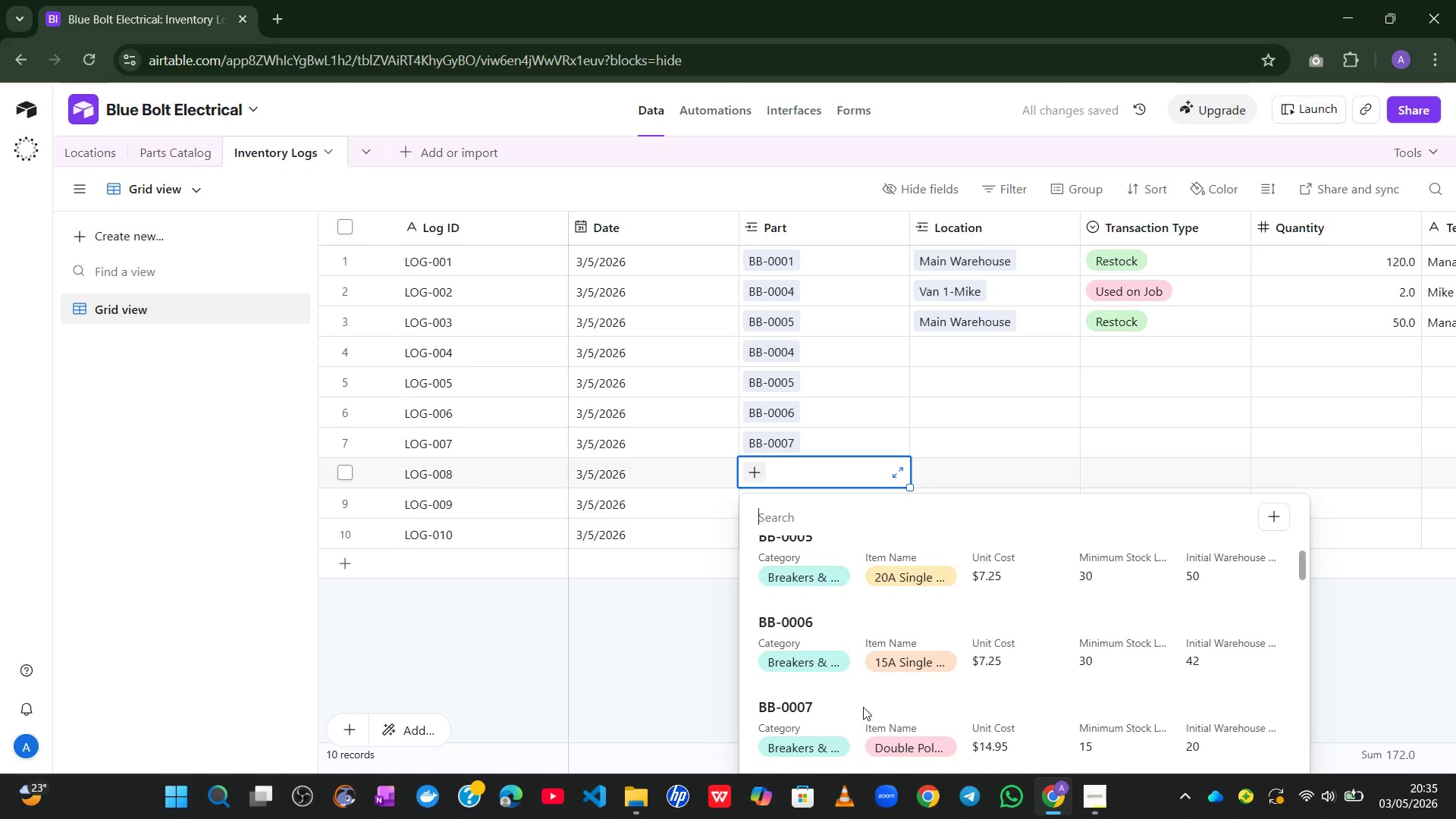 
wait(7.66)
 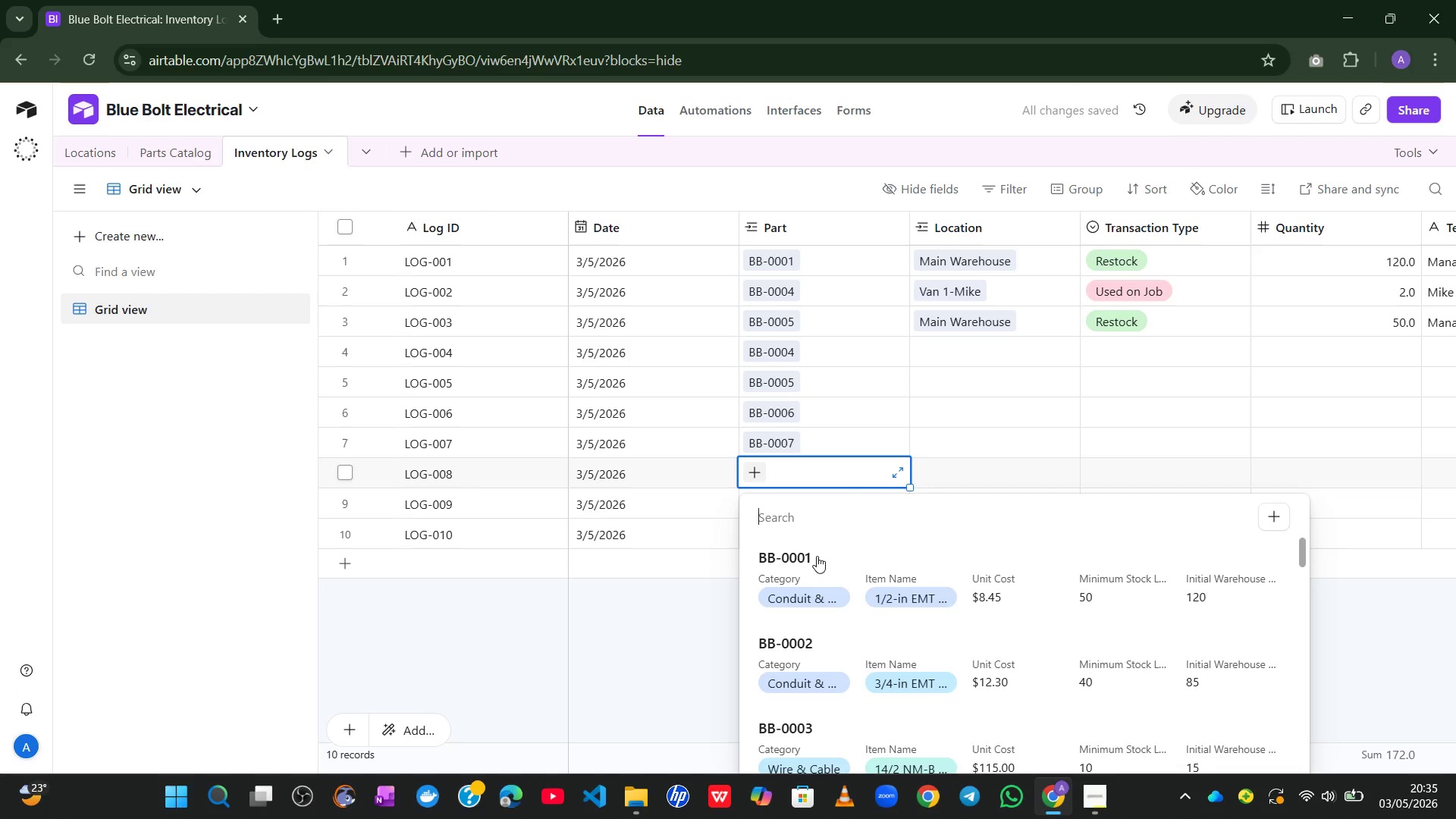 
left_click([903, 670])
 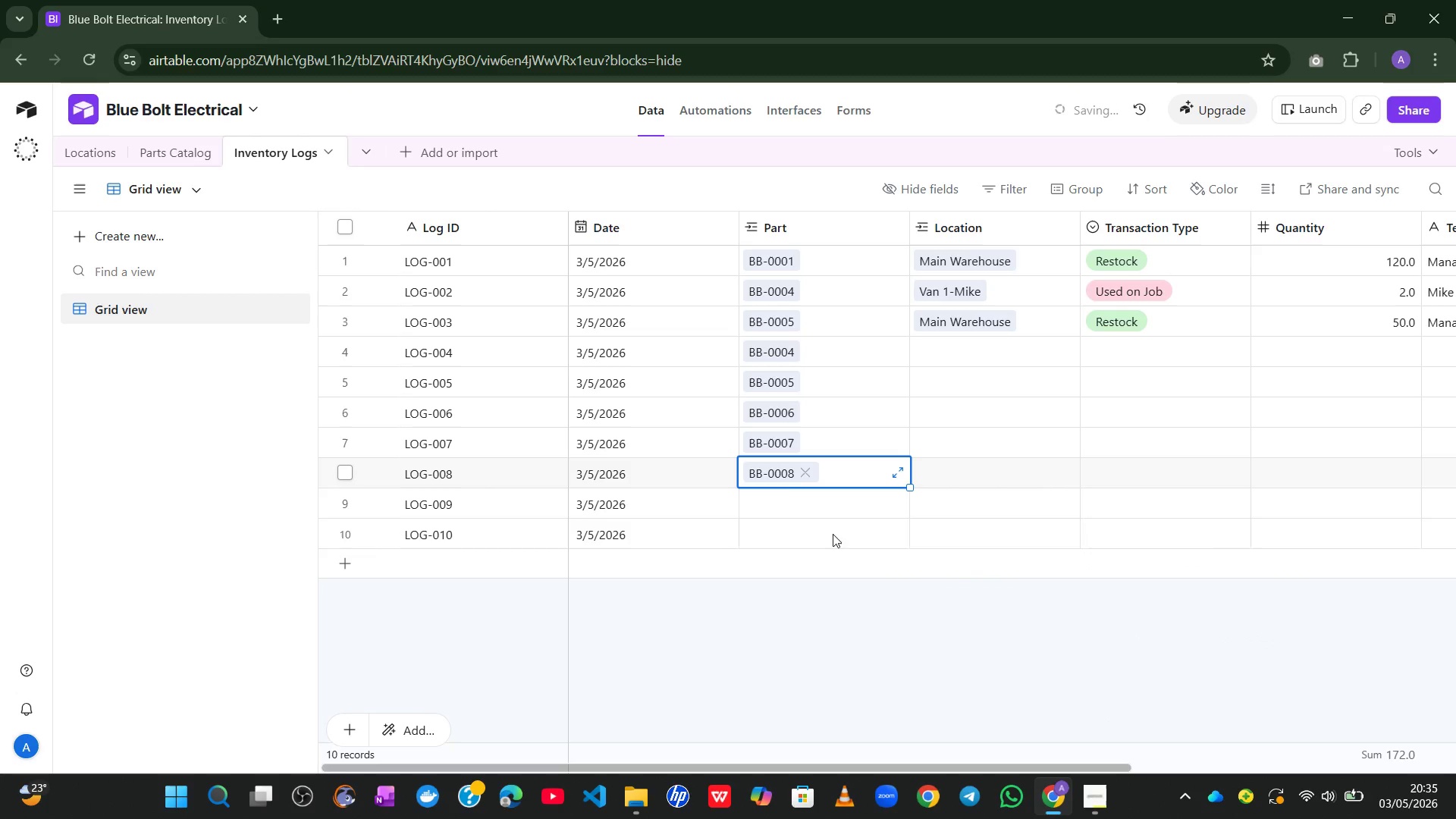 
left_click([805, 503])
 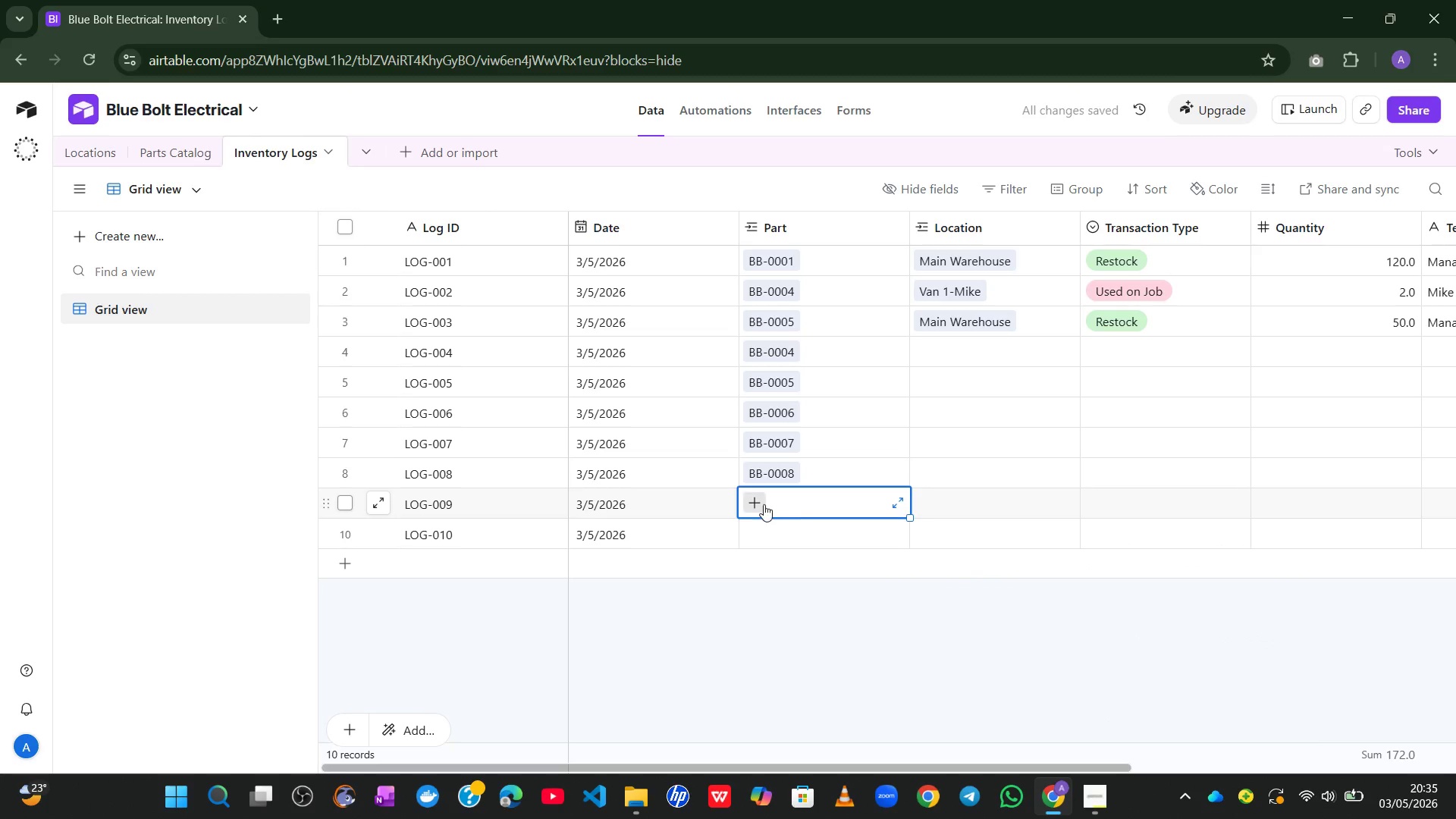 
left_click([763, 504])
 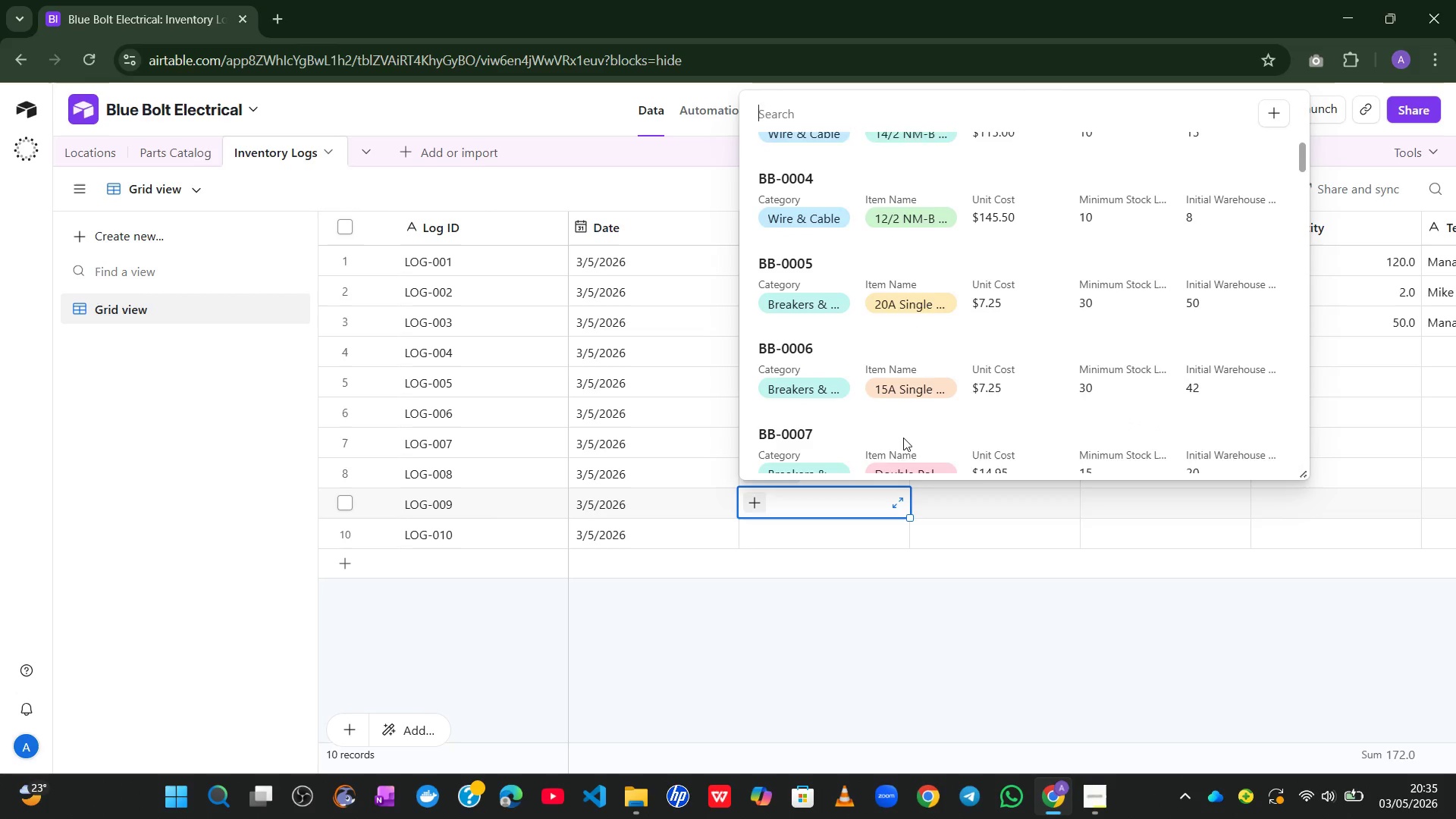 
wait(6.75)
 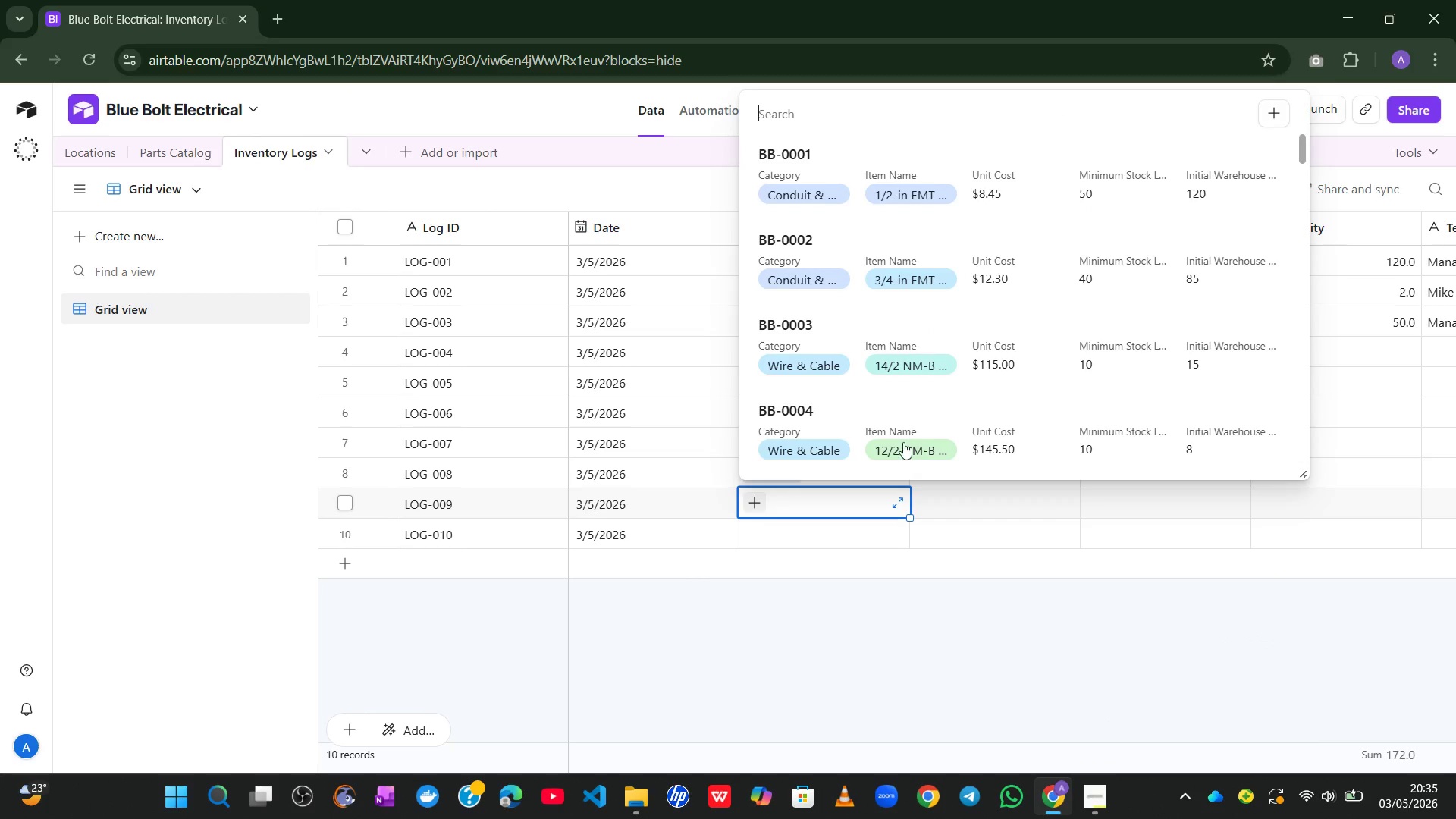 
left_click([899, 378])
 